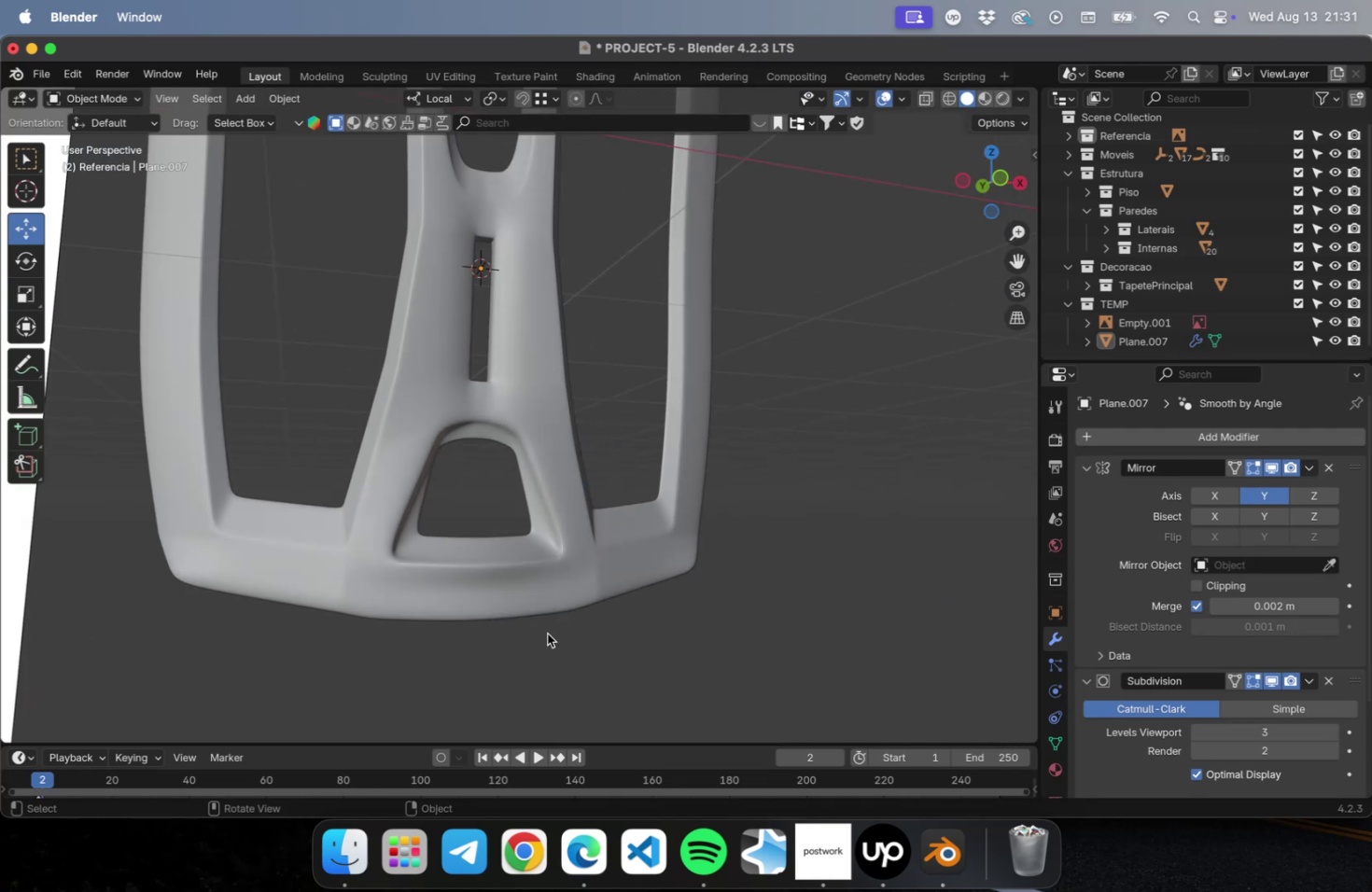 
key(Tab)
 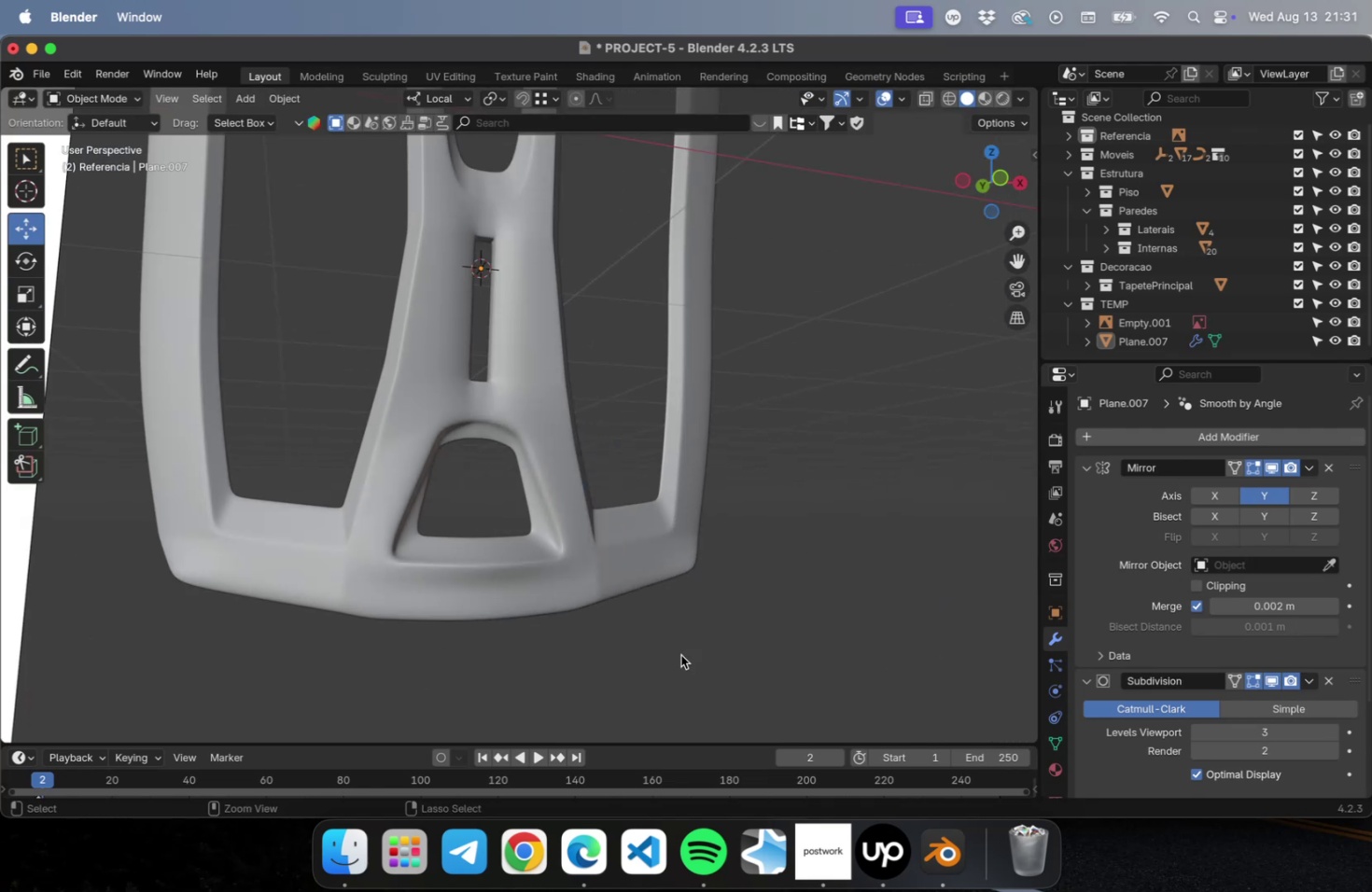 
key(Meta+S)
 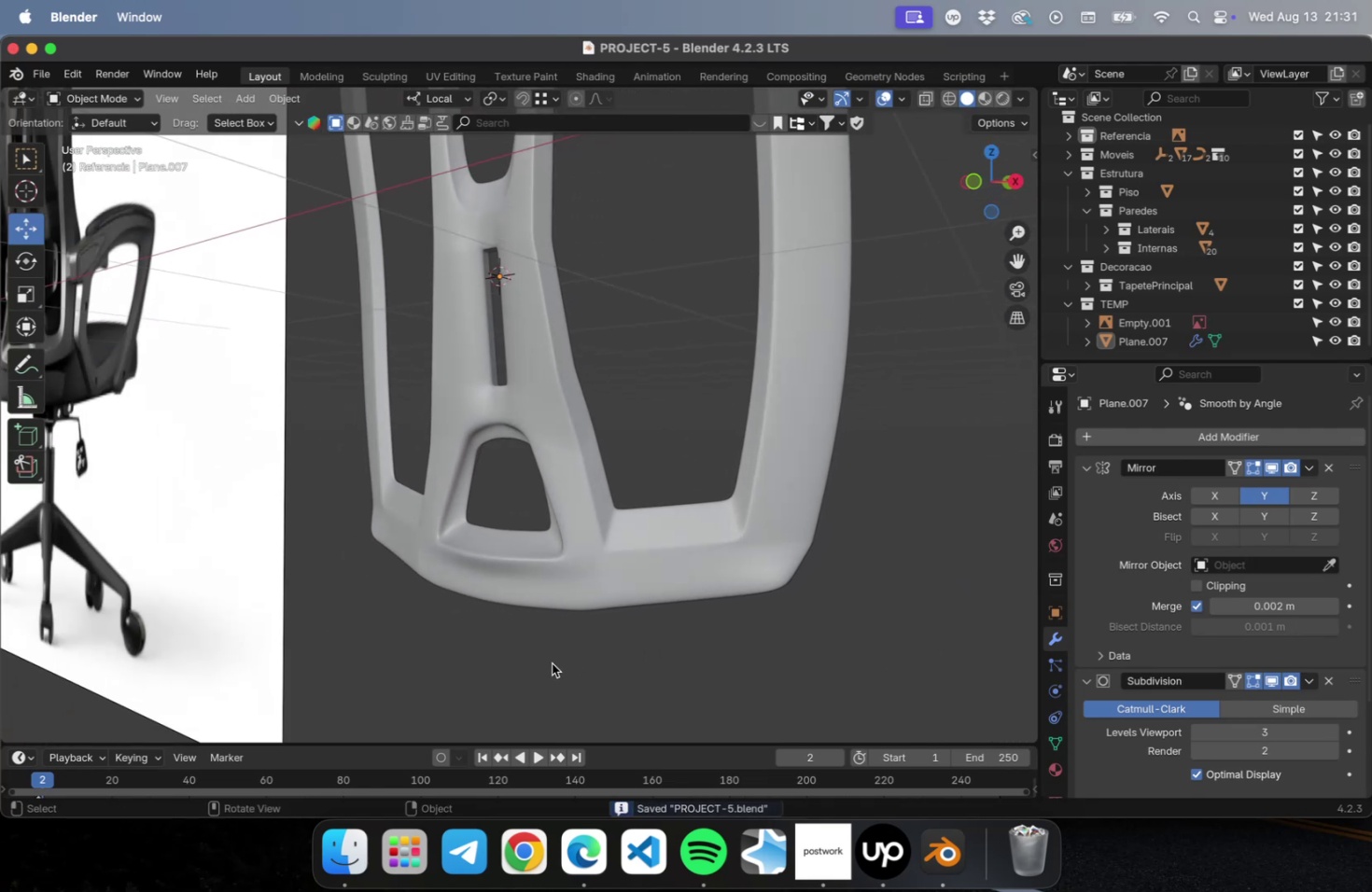 
scroll: coordinate [672, 574], scroll_direction: down, amount: 2.0
 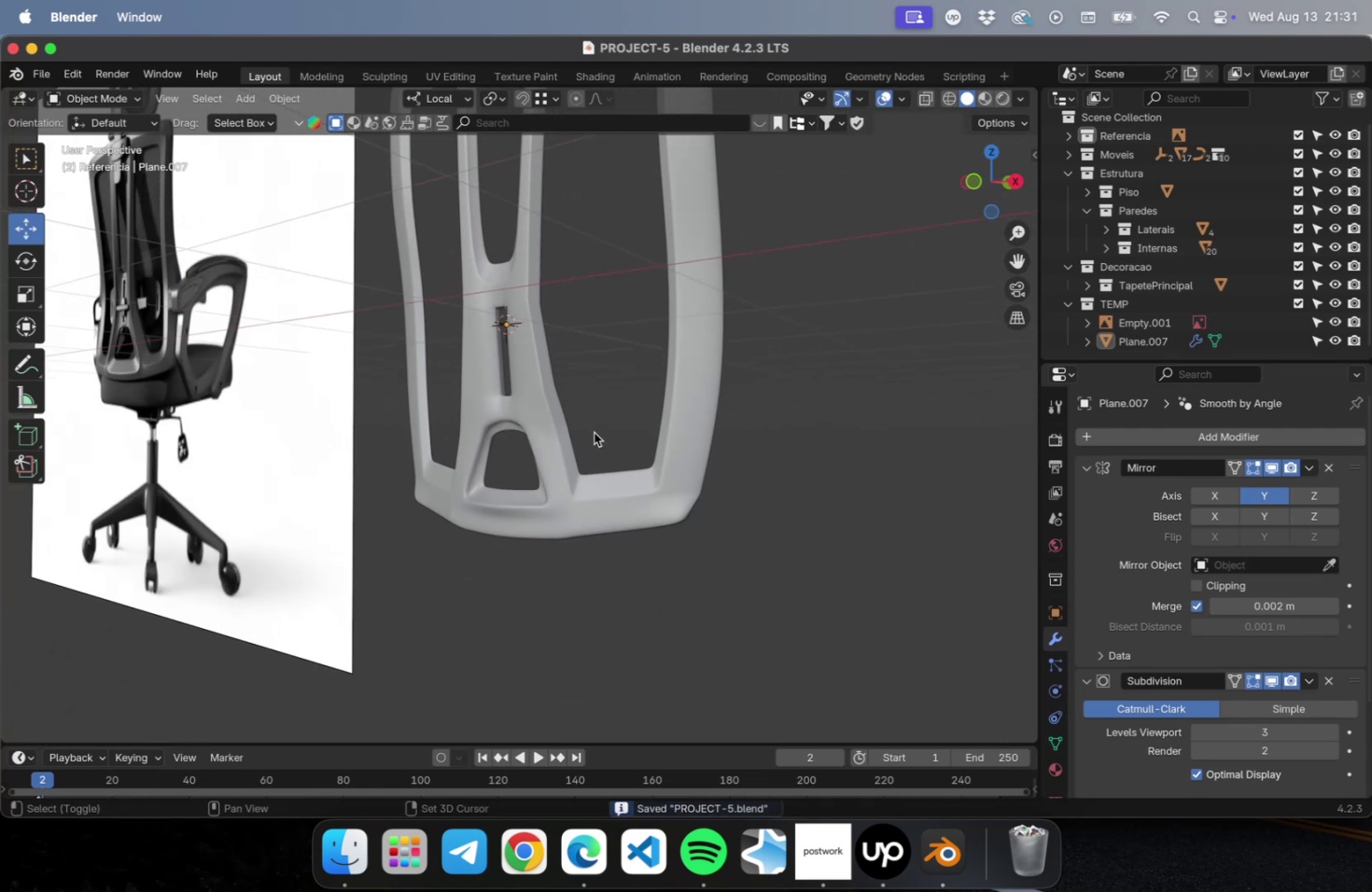 
hold_key(key=ShiftLeft, duration=0.43)
 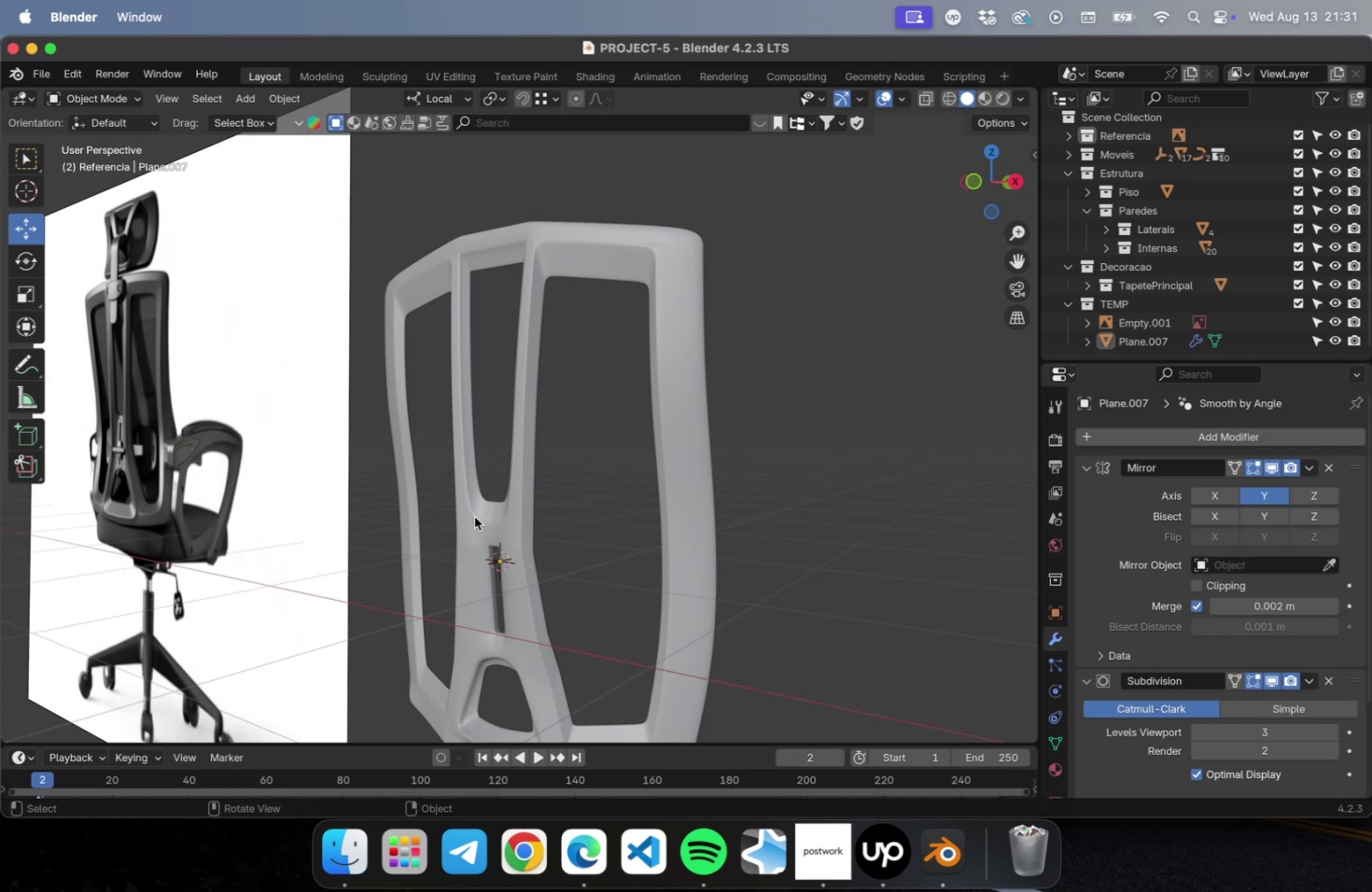 
wait(7.38)
 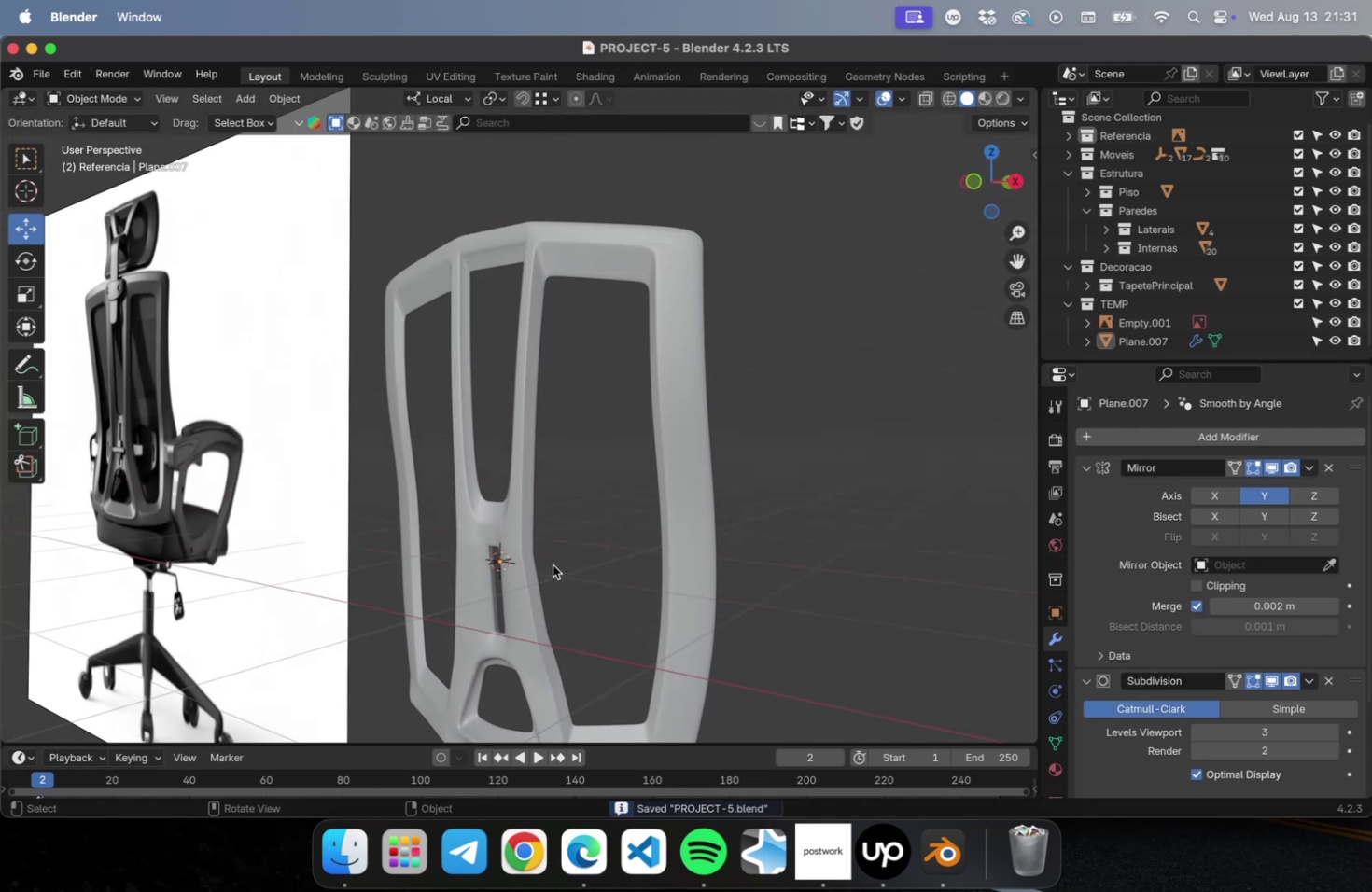 
left_click([531, 557])
 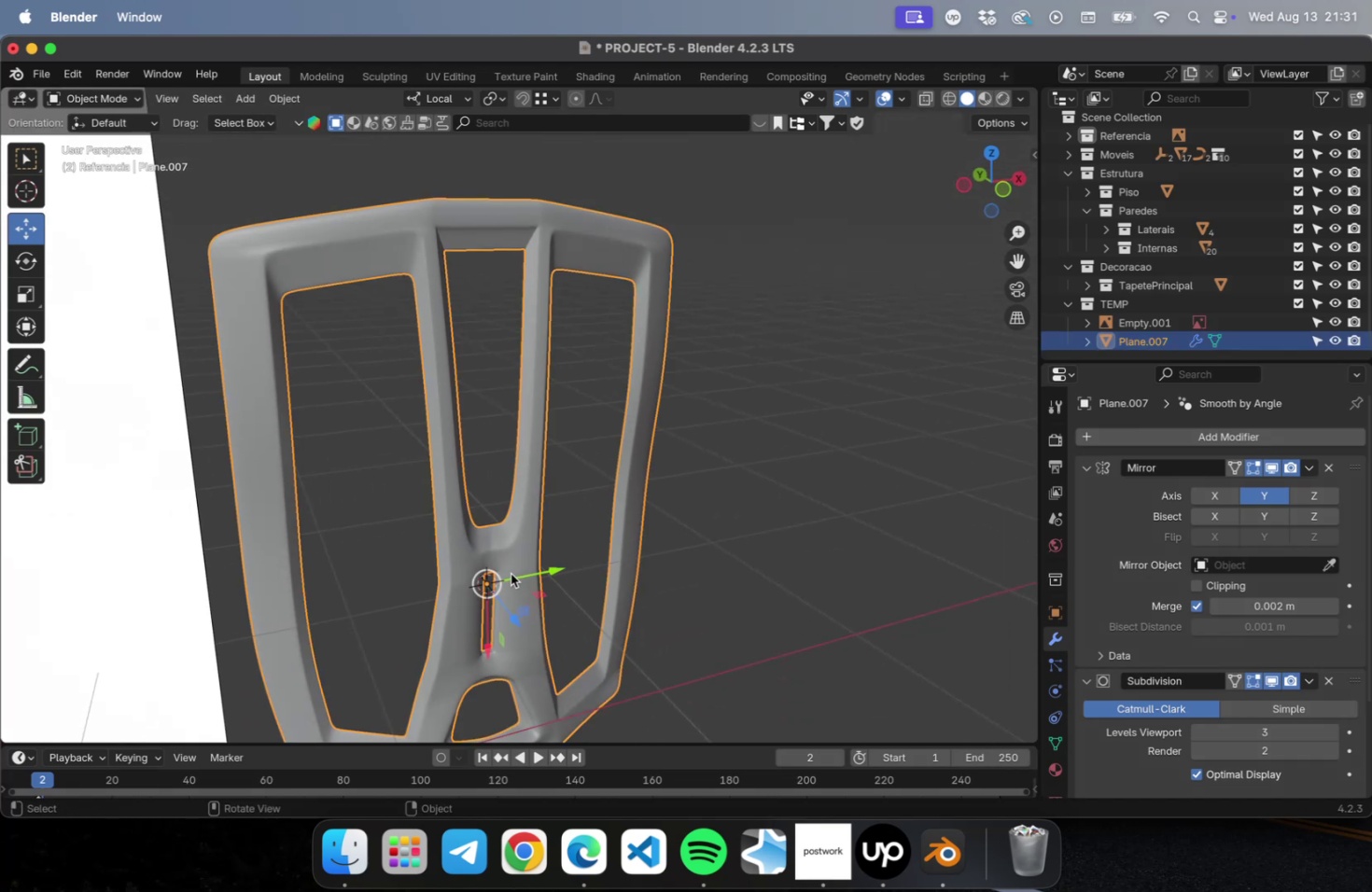 
key(Tab)
 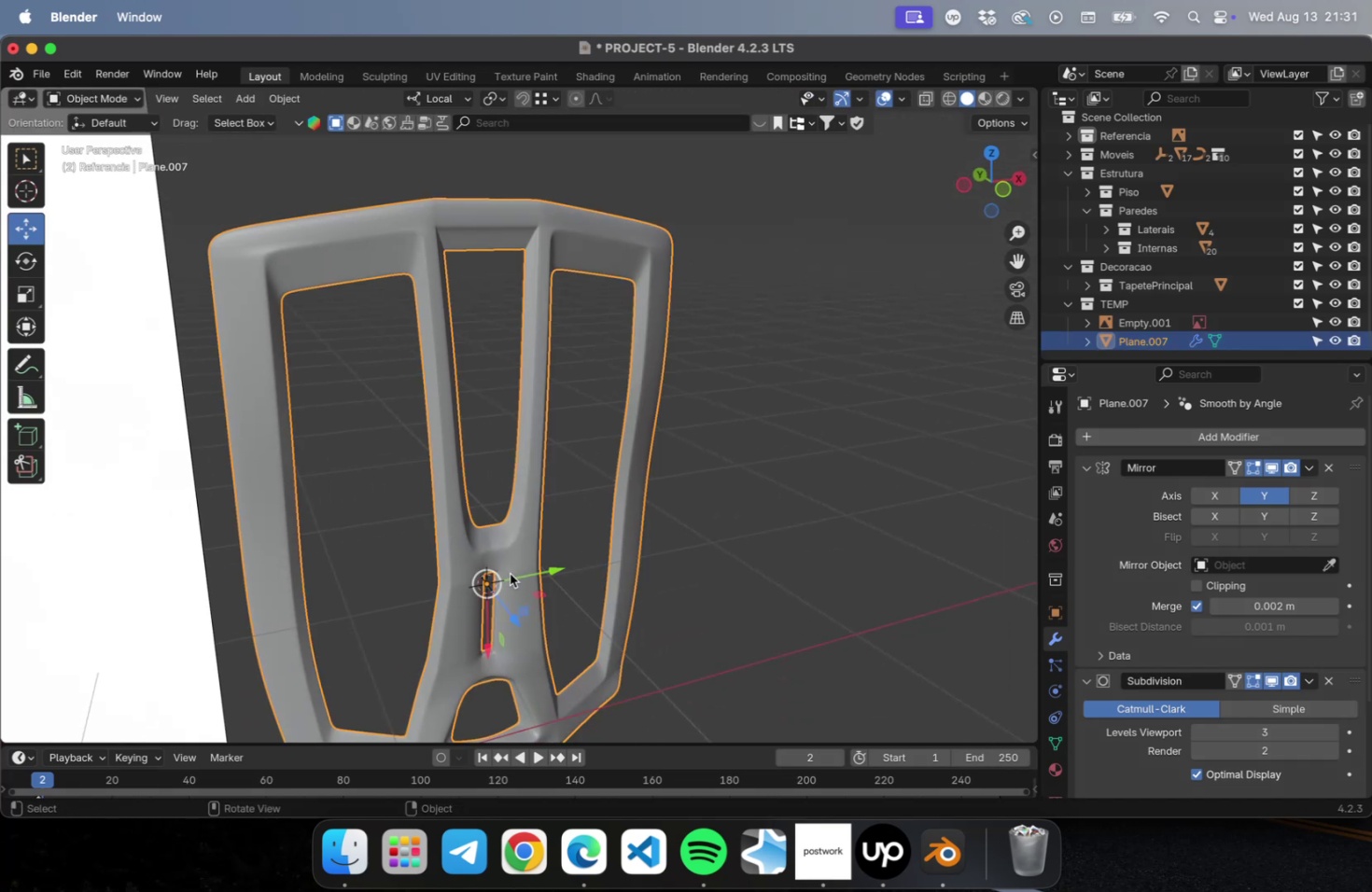 
key(Tab)
 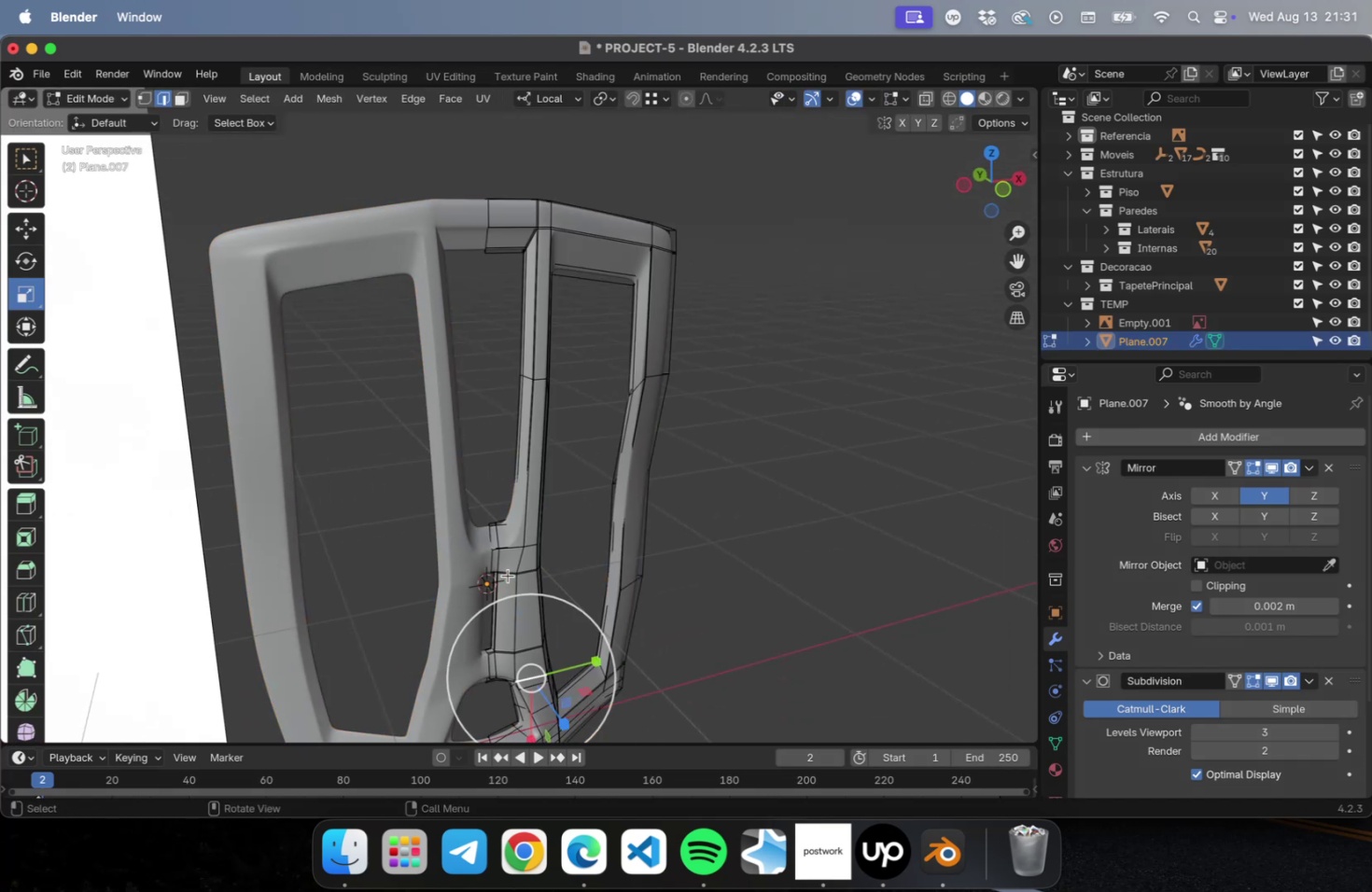 
key(Tab)
 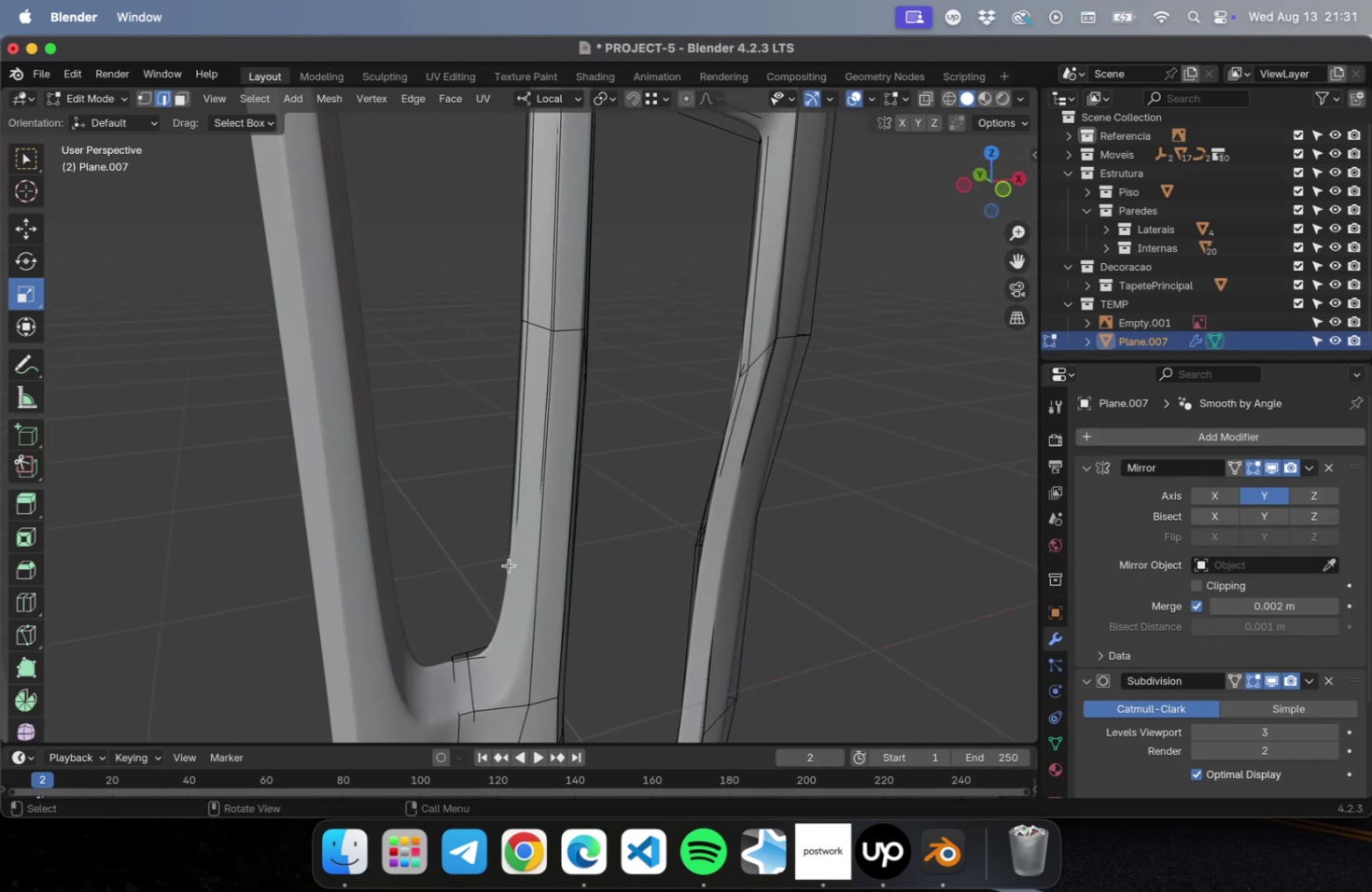 
scroll: coordinate [509, 564], scroll_direction: up, amount: 15.0
 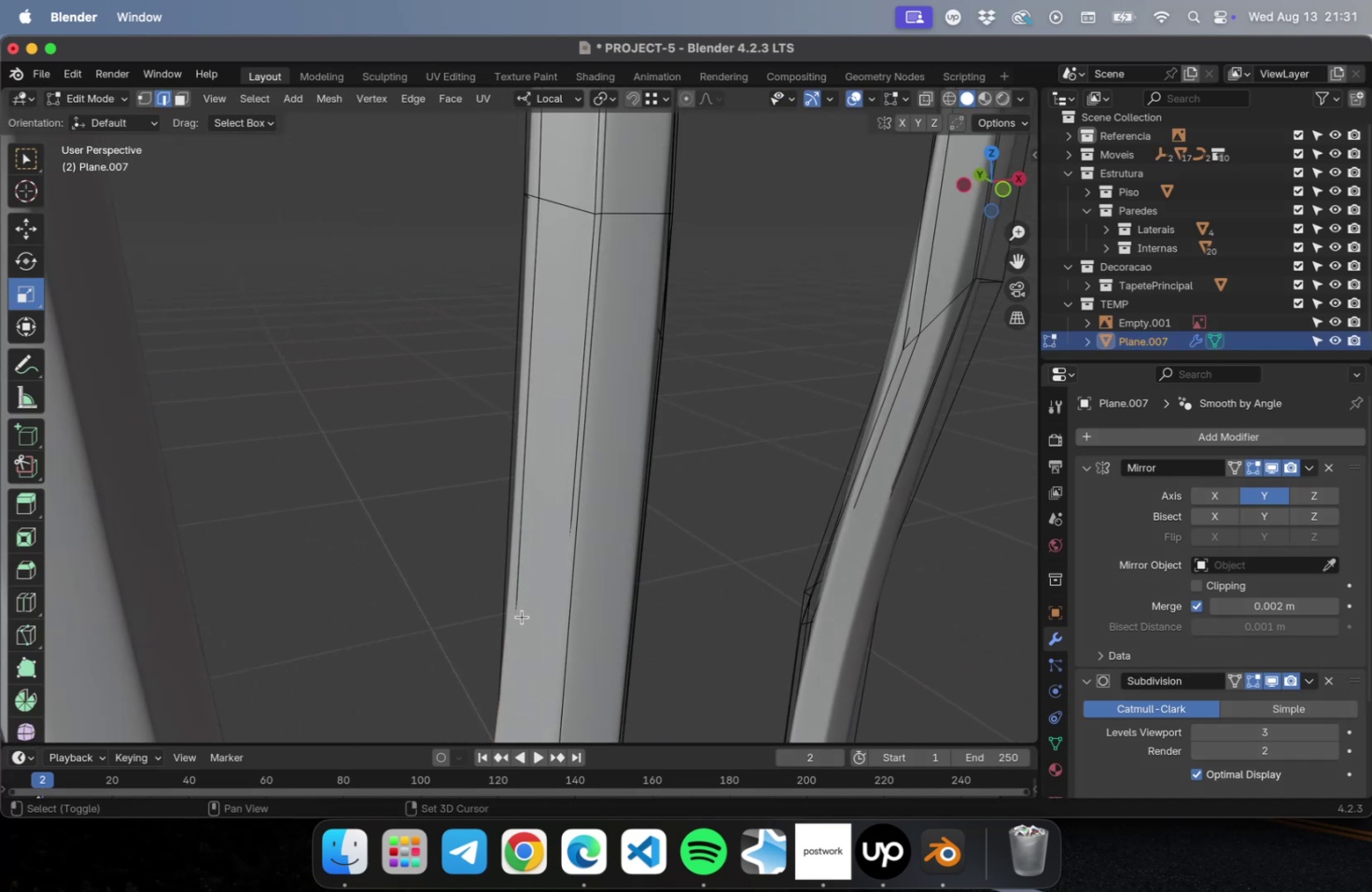 
key(Shift+ShiftLeft)
 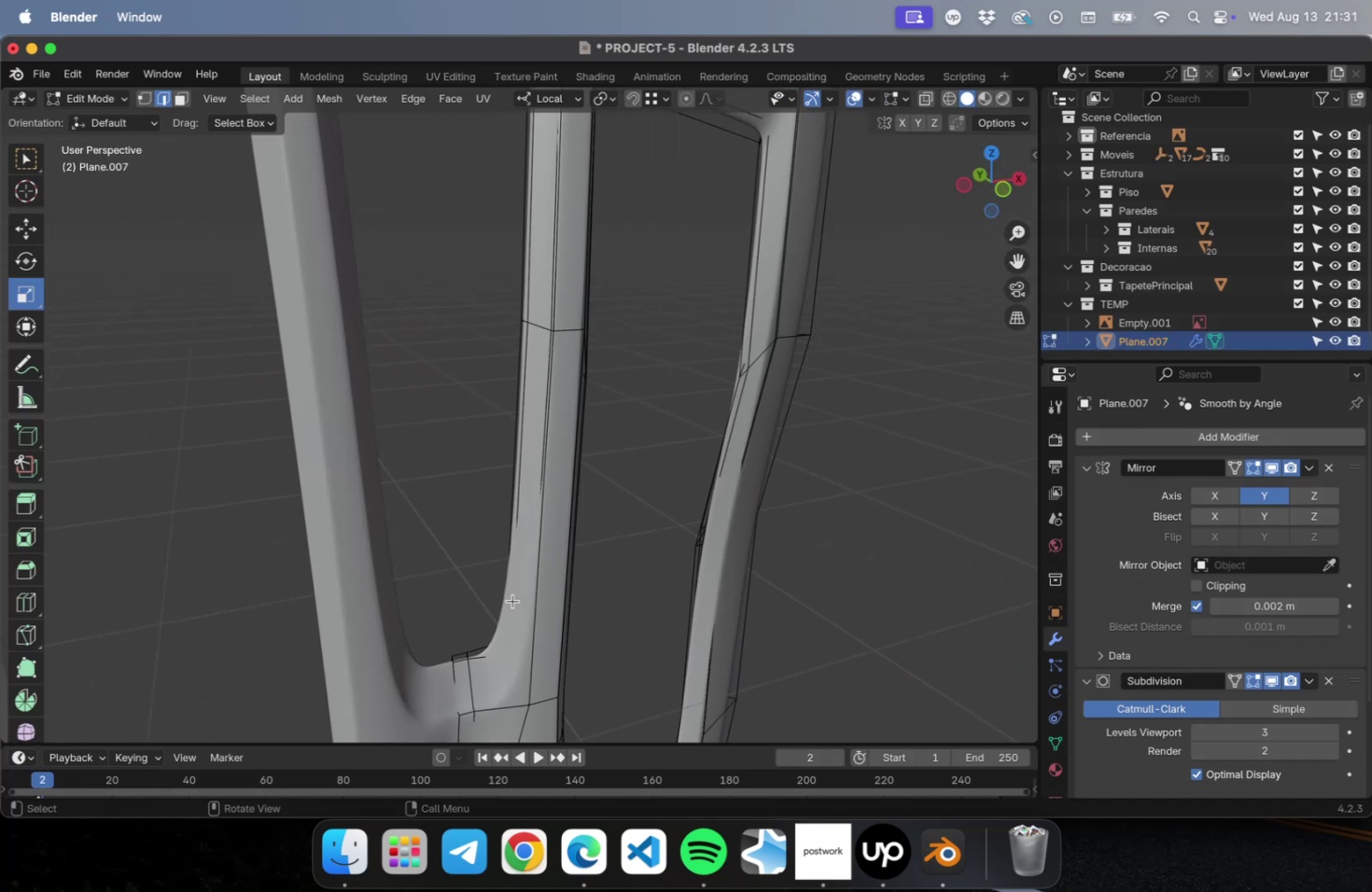 
scroll: coordinate [513, 600], scroll_direction: down, amount: 2.0
 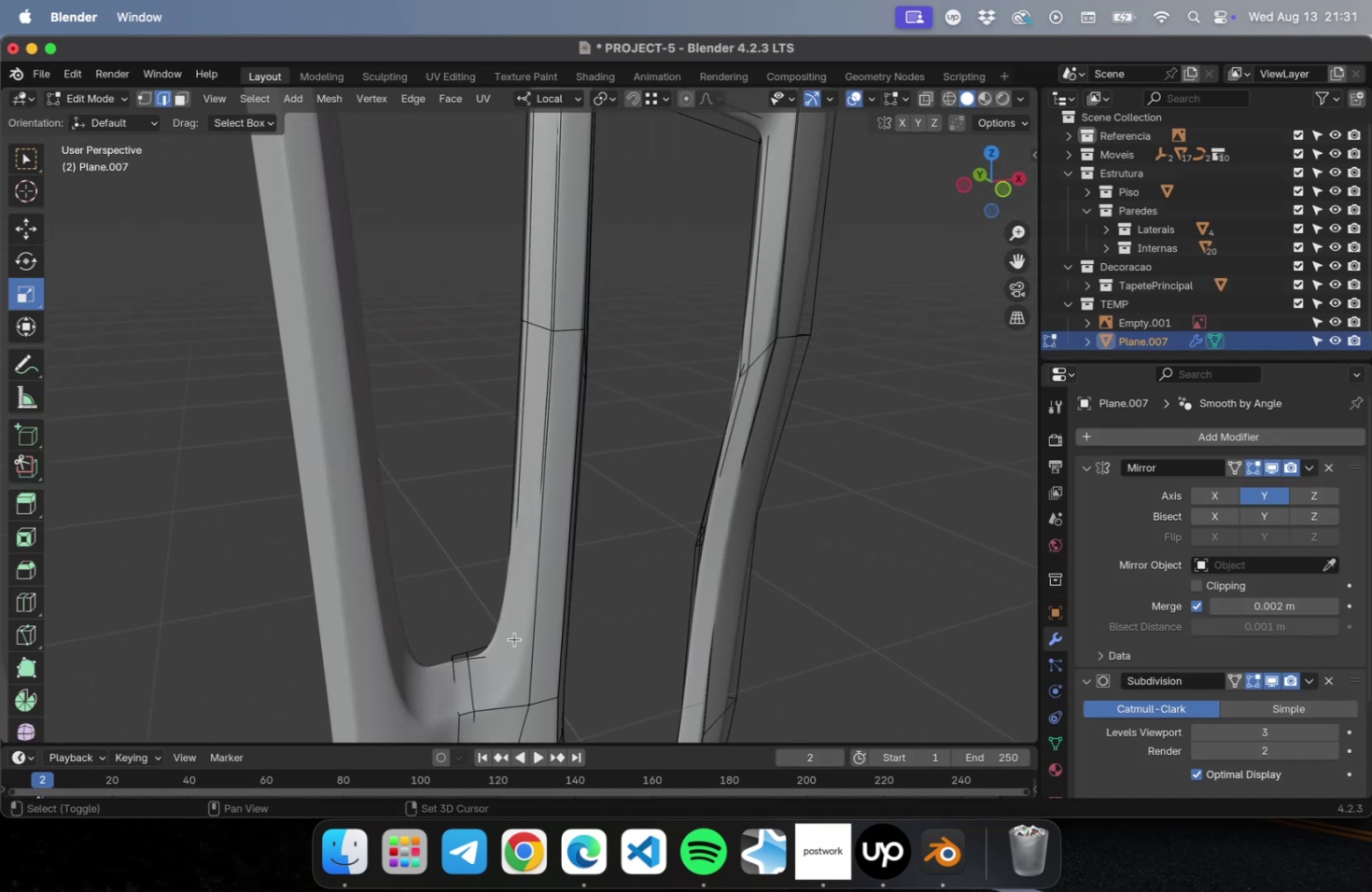 
hold_key(key=ShiftLeft, duration=0.47)
 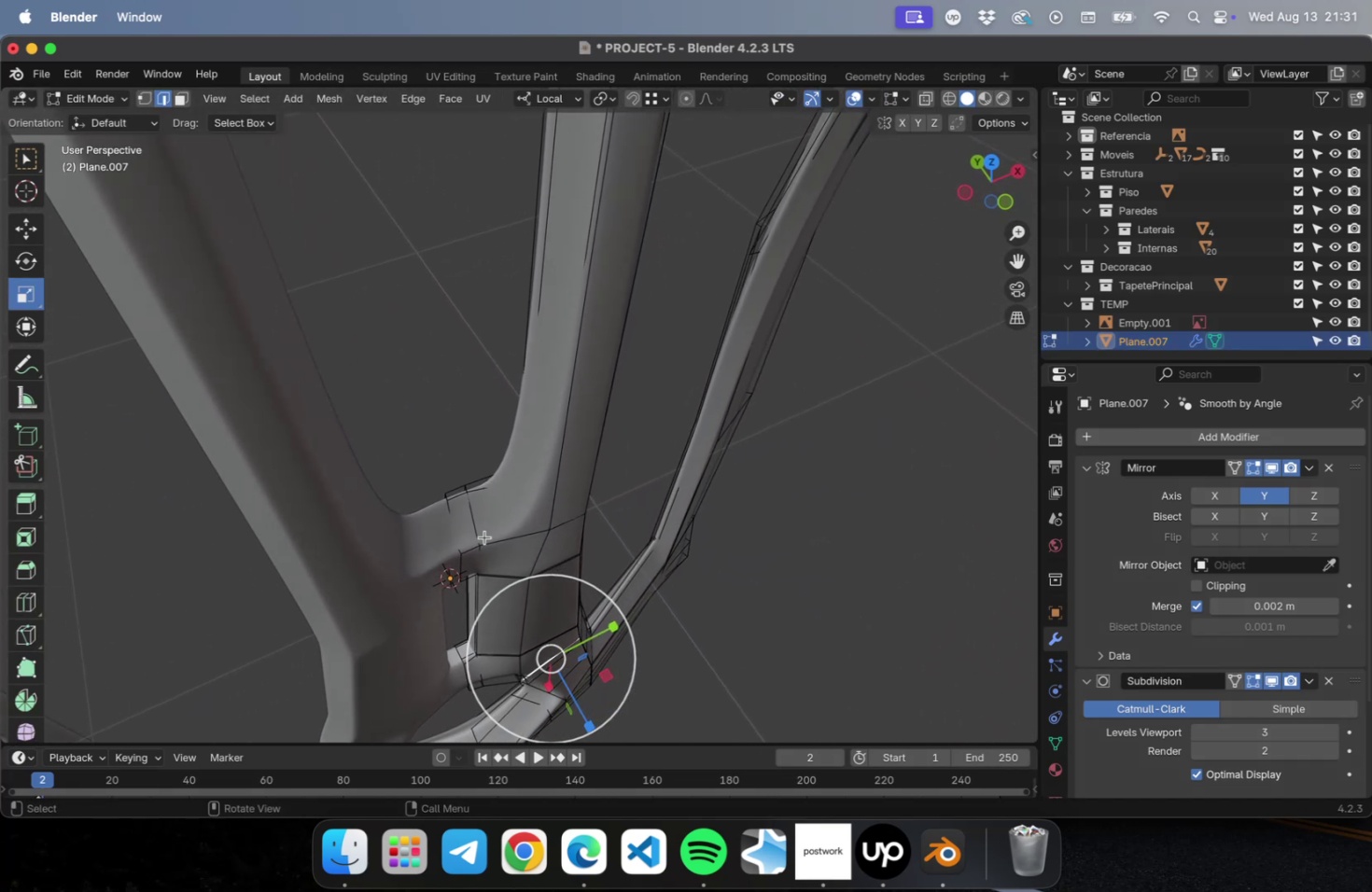 
left_click([483, 545])
 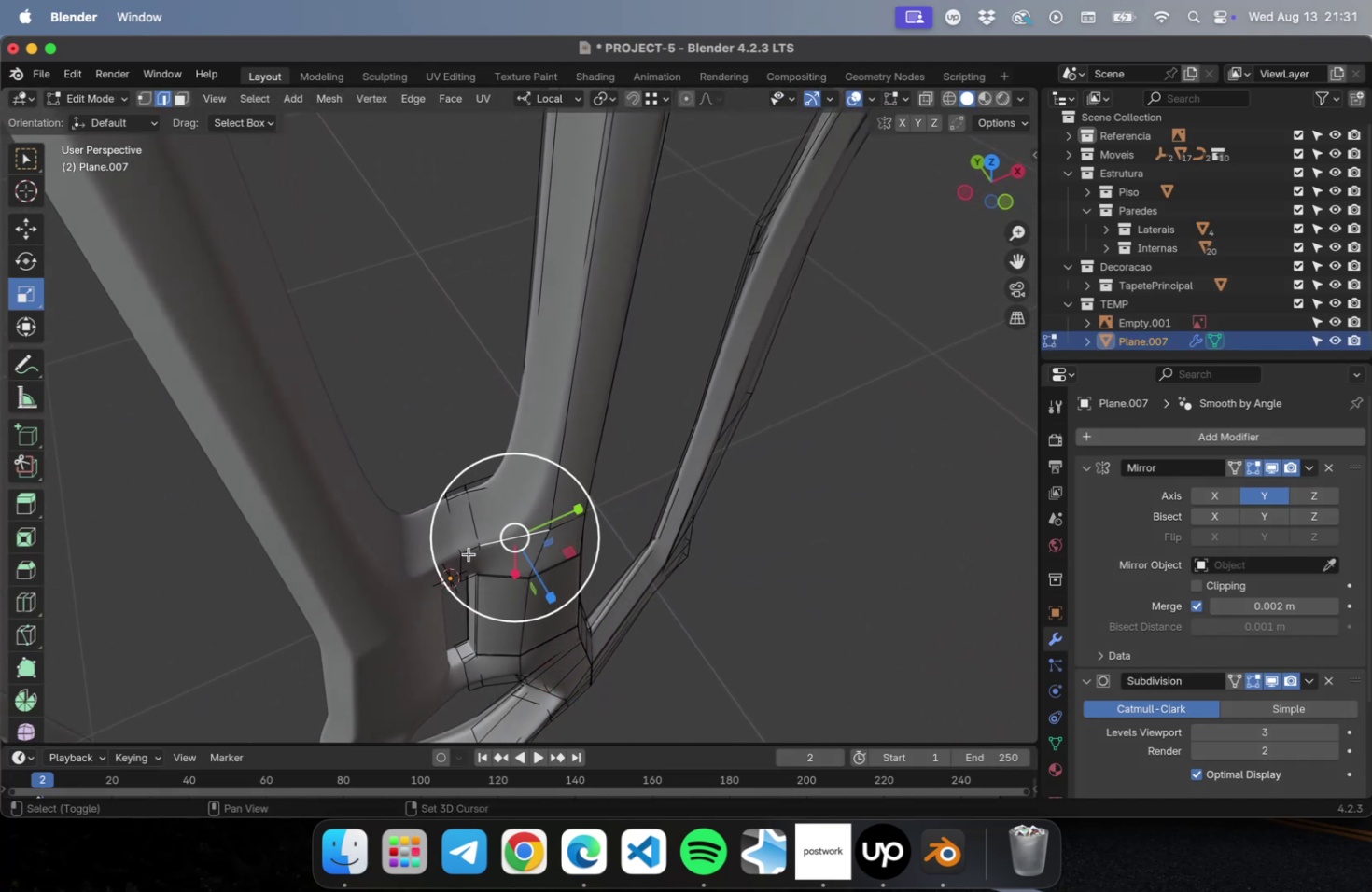 
hold_key(key=ShiftLeft, duration=0.58)
left_click([464, 552])
 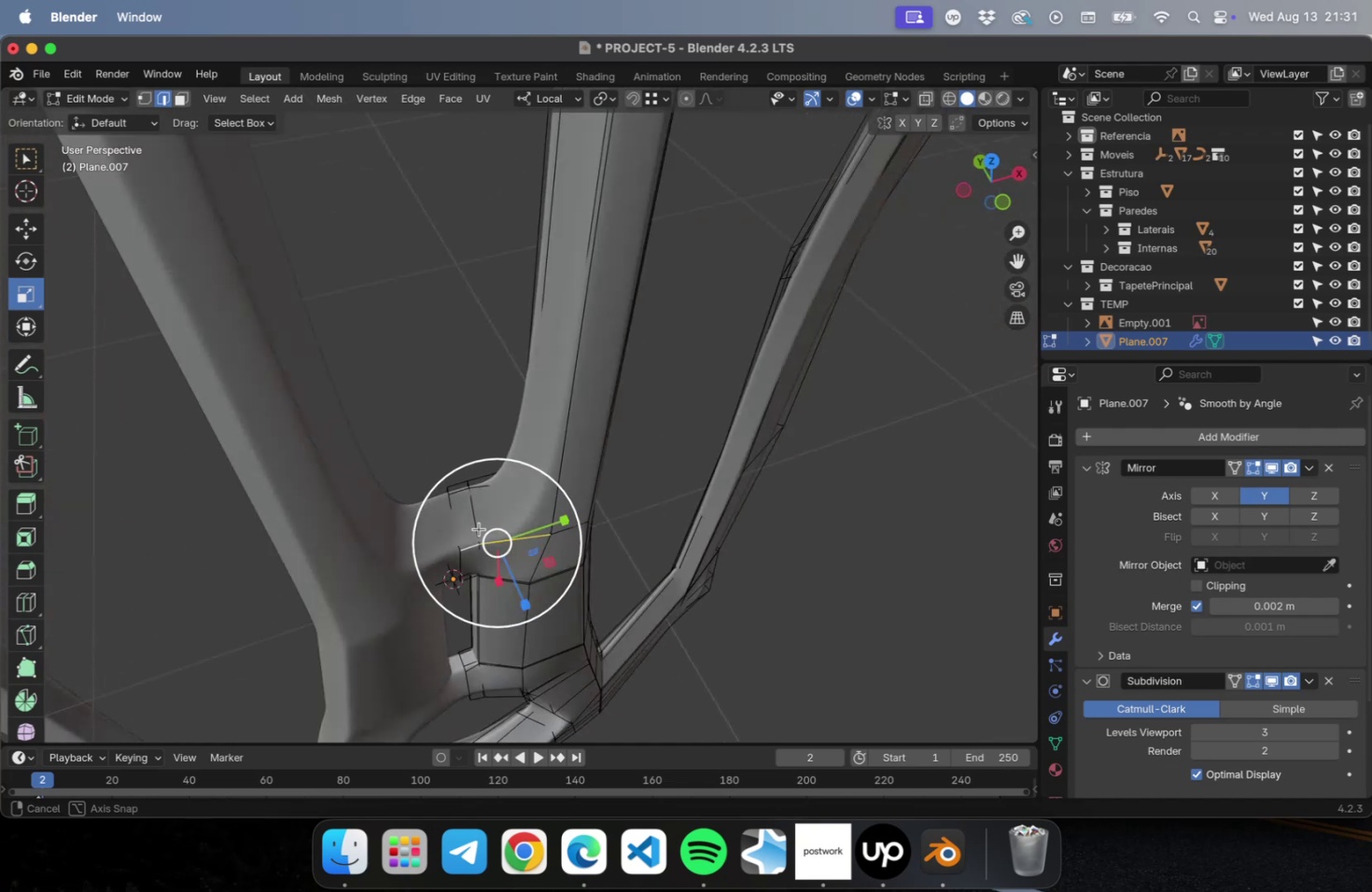 
scroll: coordinate [497, 538], scroll_direction: up, amount: 5.0
 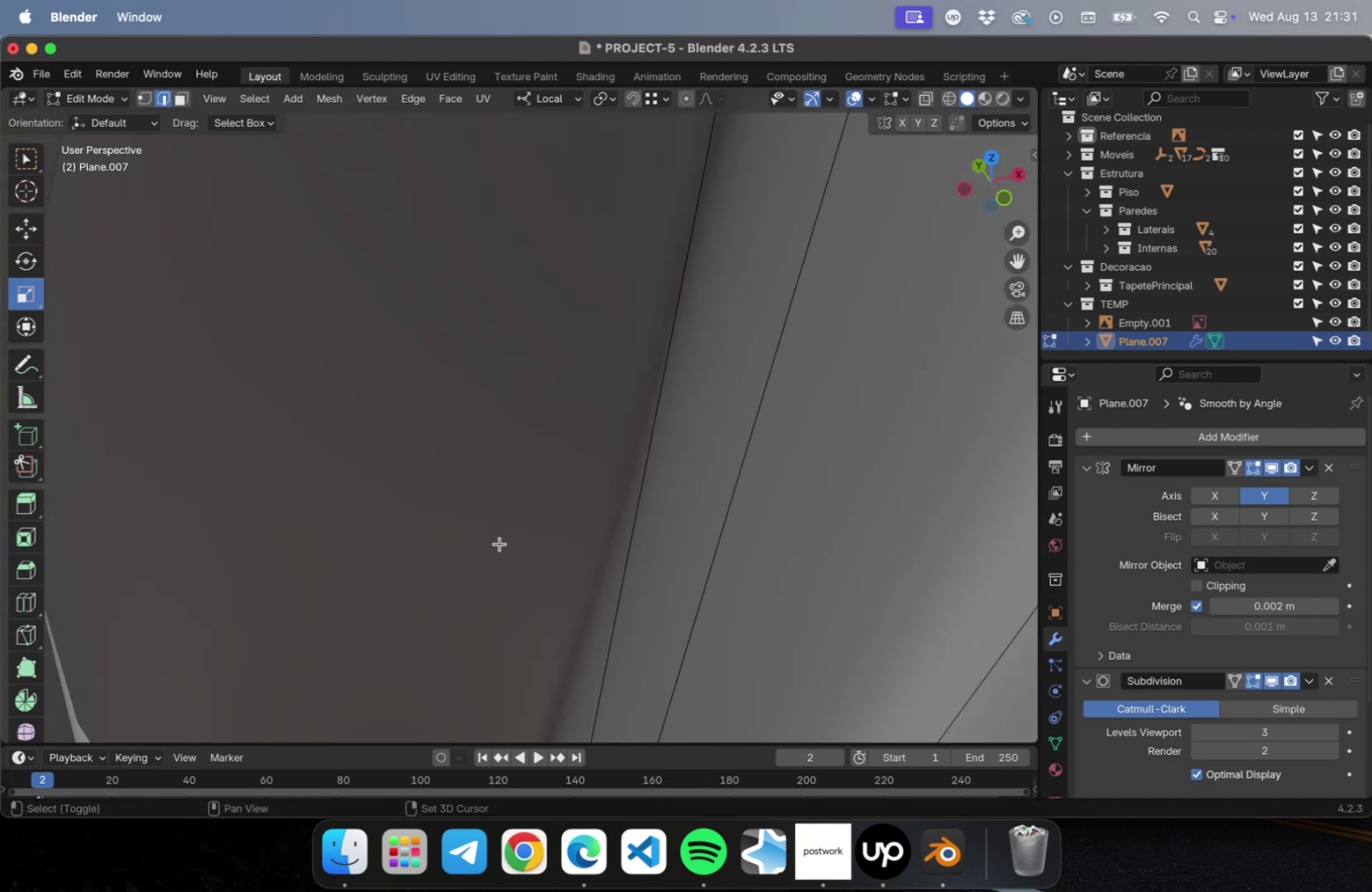 
hold_key(key=ShiftLeft, duration=0.63)
 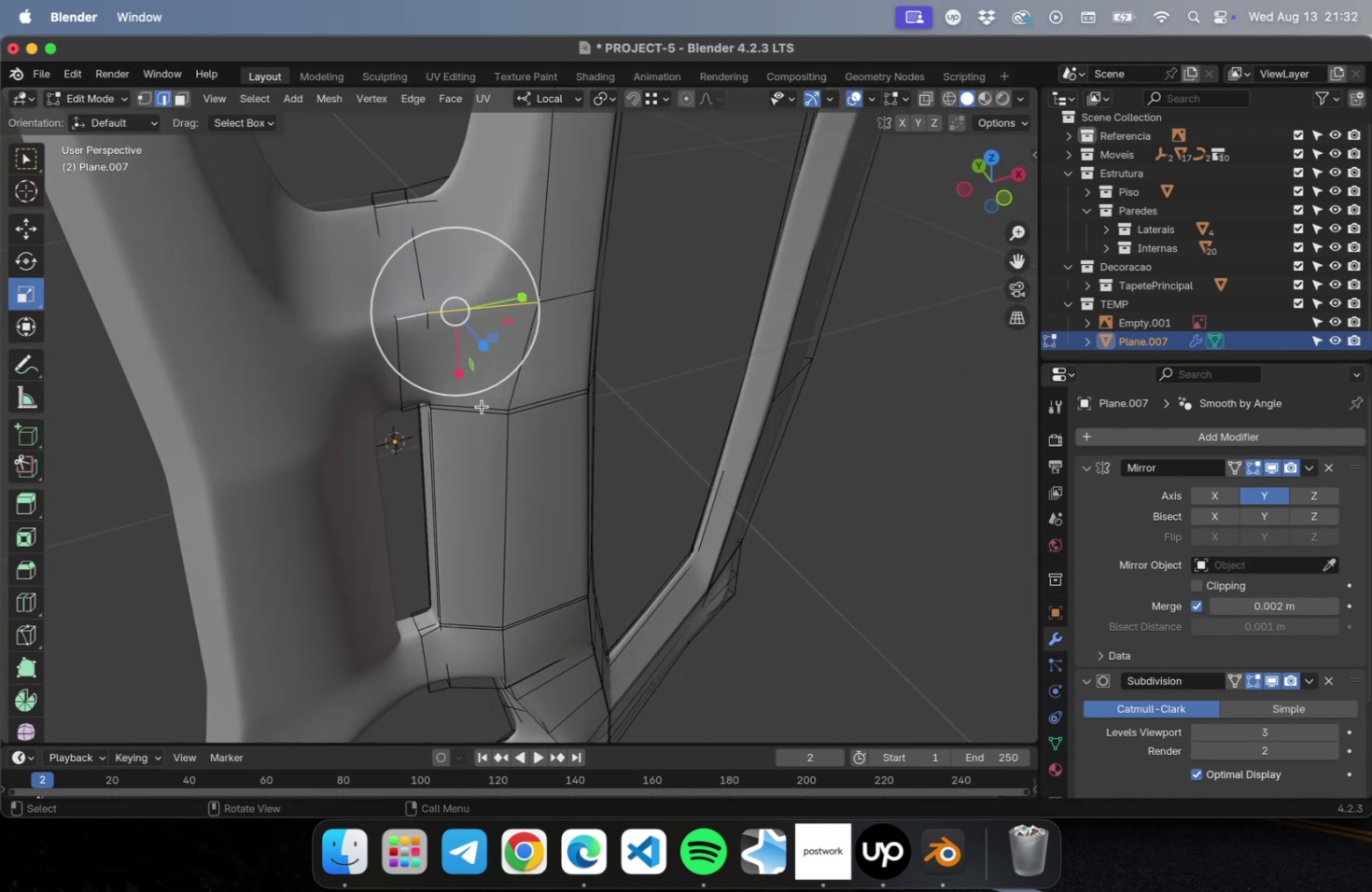 
scroll: coordinate [483, 404], scroll_direction: down, amount: 2.0
 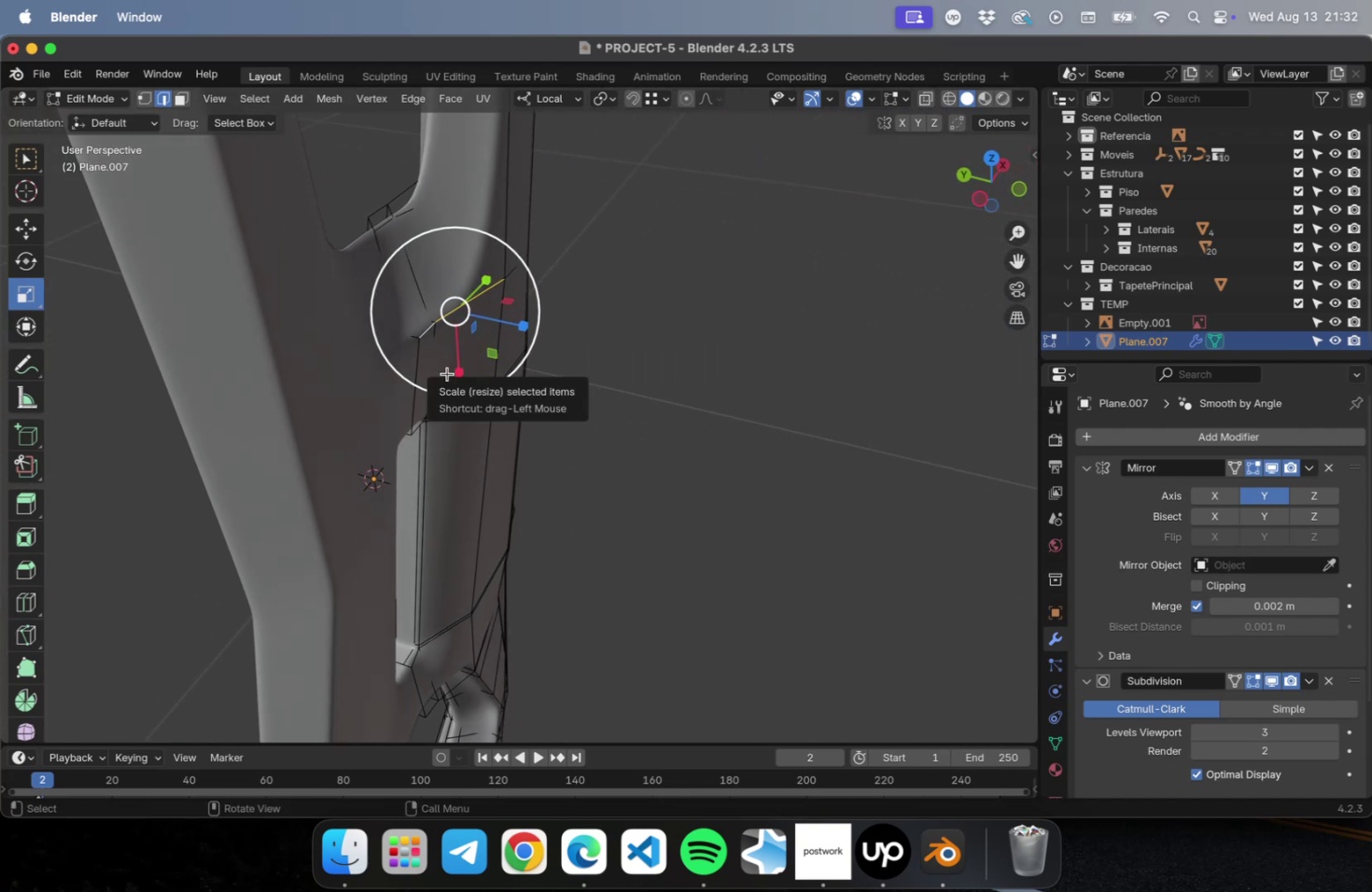 
key(1)
 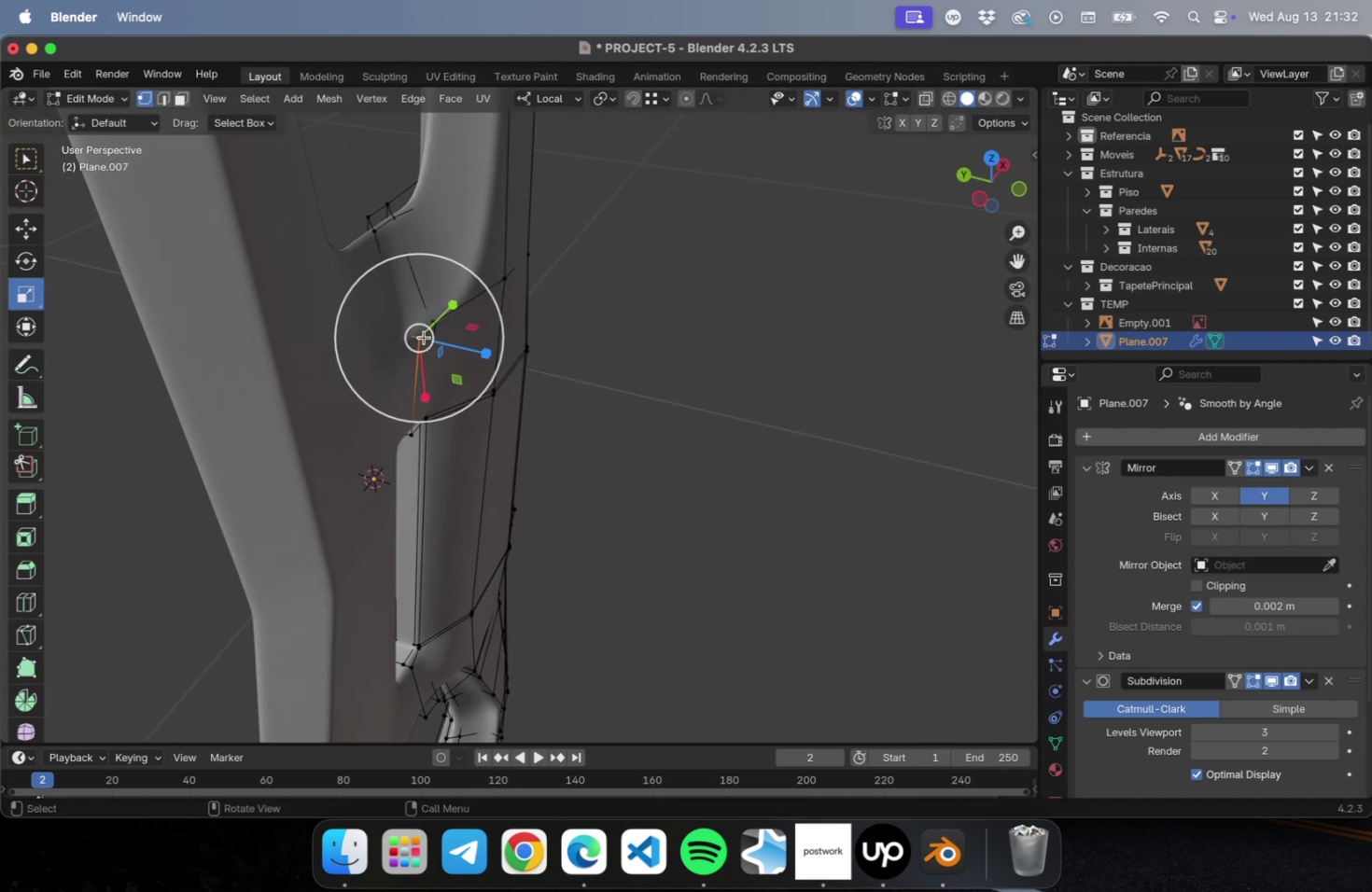 
hold_key(key=ShiftLeft, duration=0.84)
left_click([435, 319])
 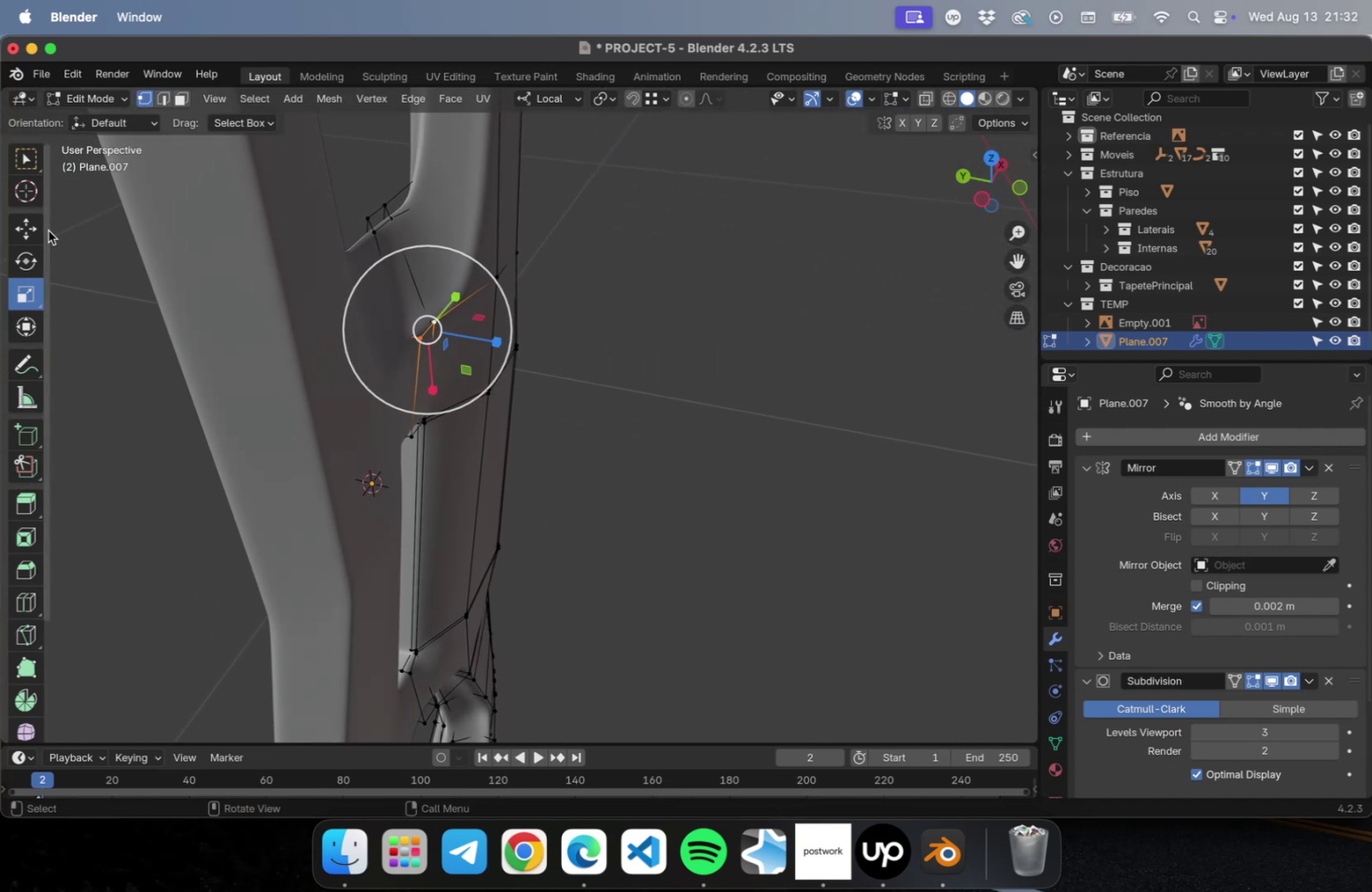 
left_click([35, 225])
 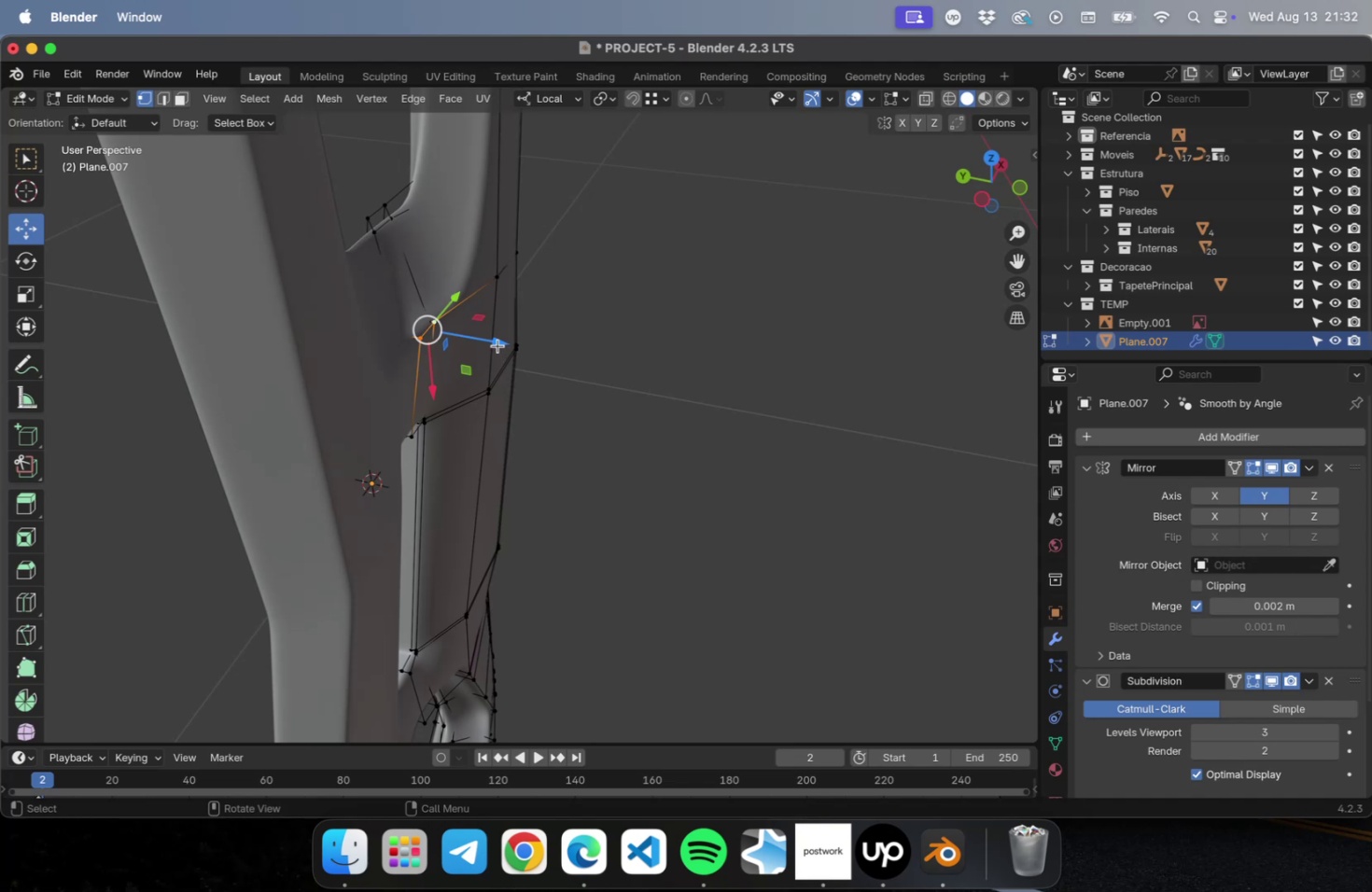 
left_click_drag(start_coordinate=[497, 342], to_coordinate=[480, 345])
 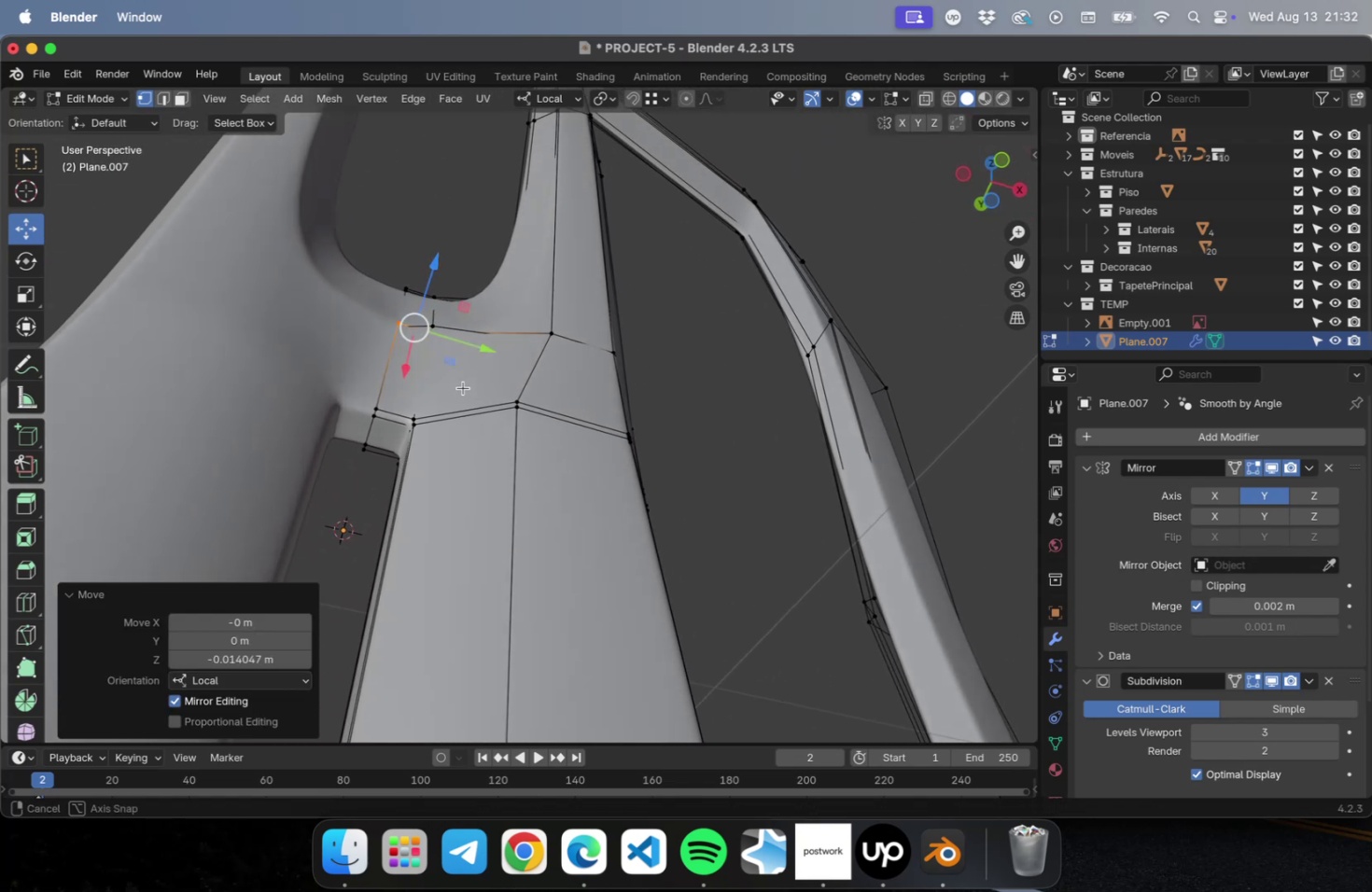 
hold_key(key=ShiftLeft, duration=2.48)
left_click([415, 430])
 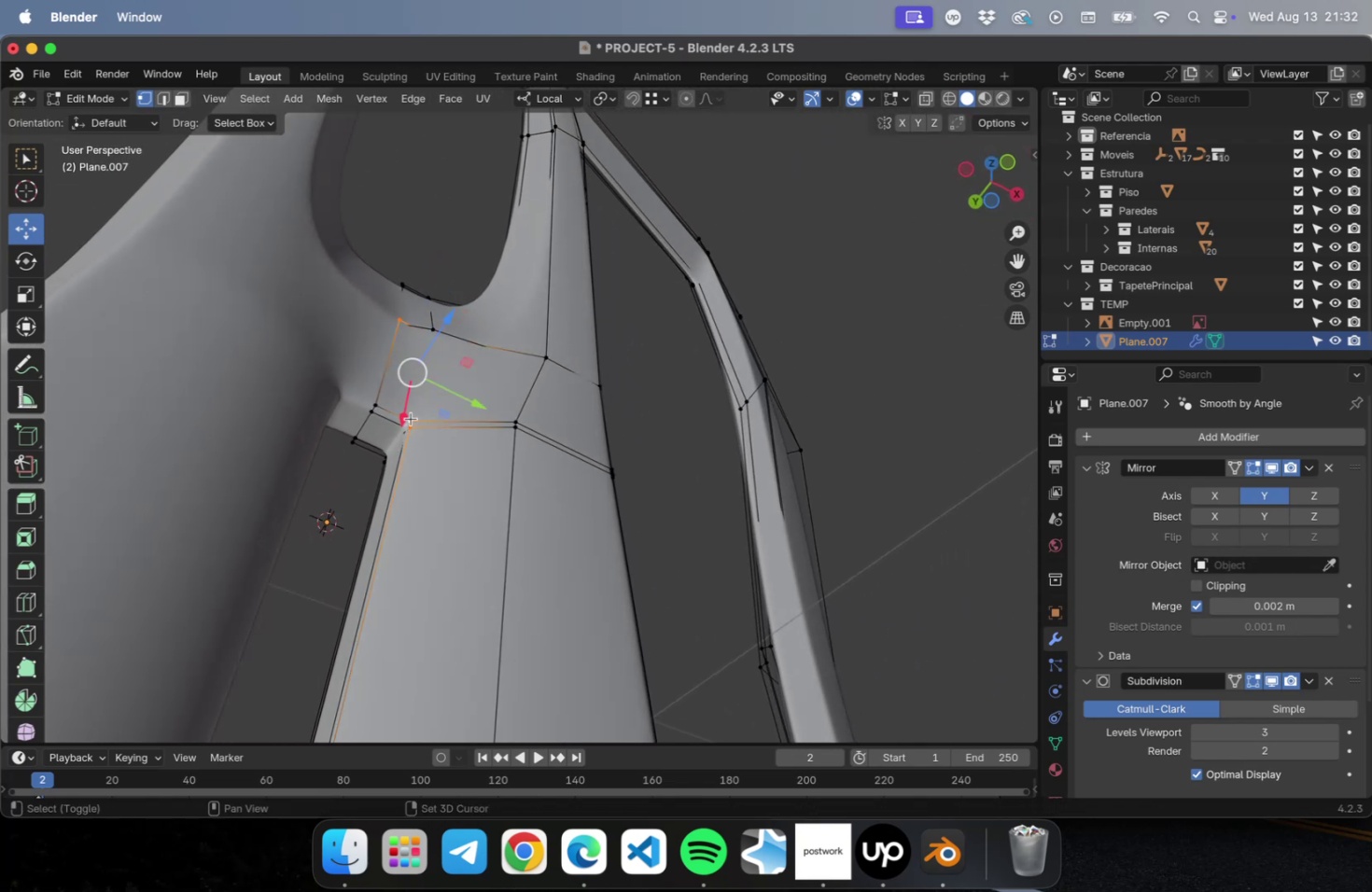 
left_click([411, 418])
 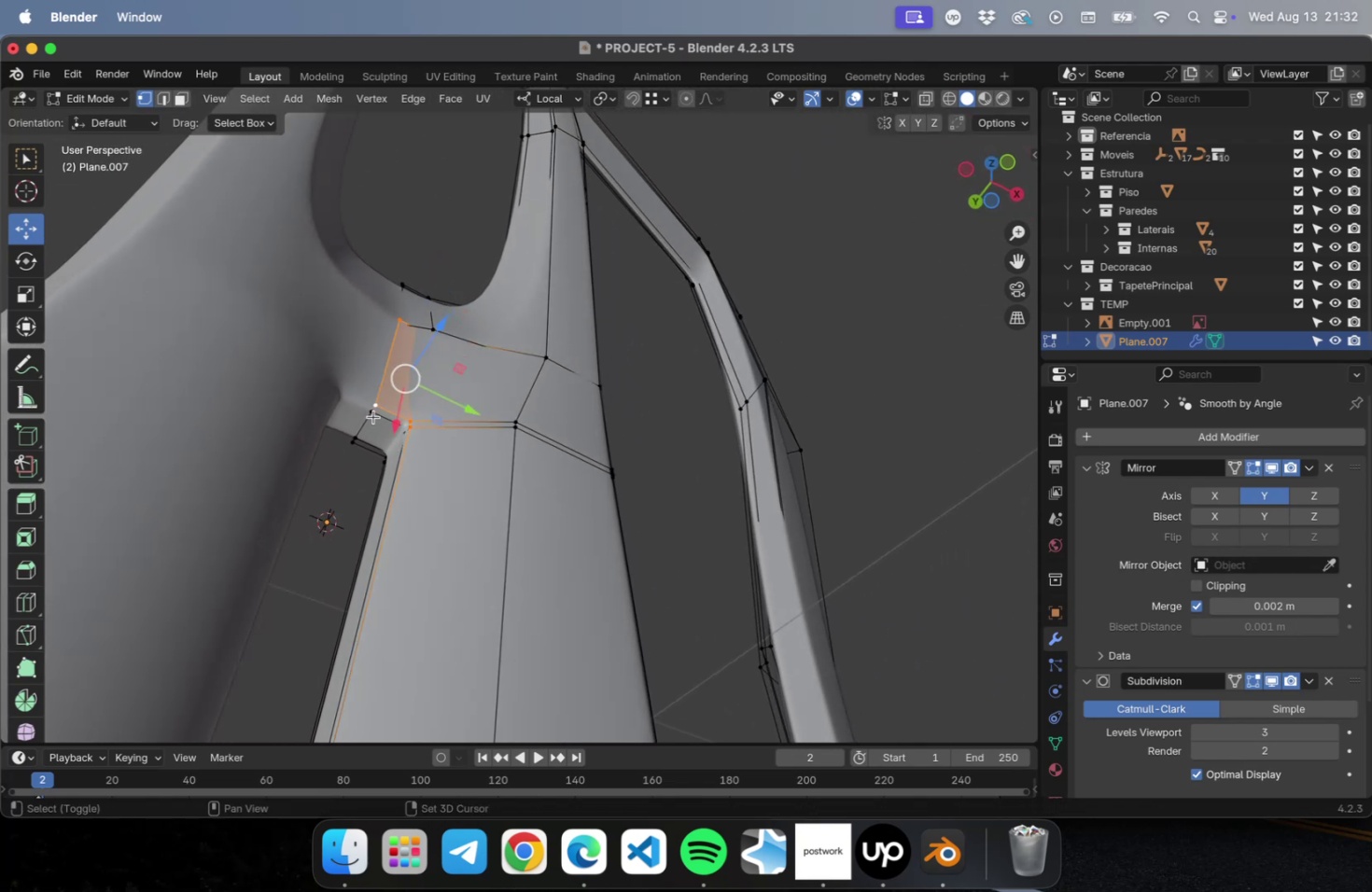 
double_click([373, 416])
 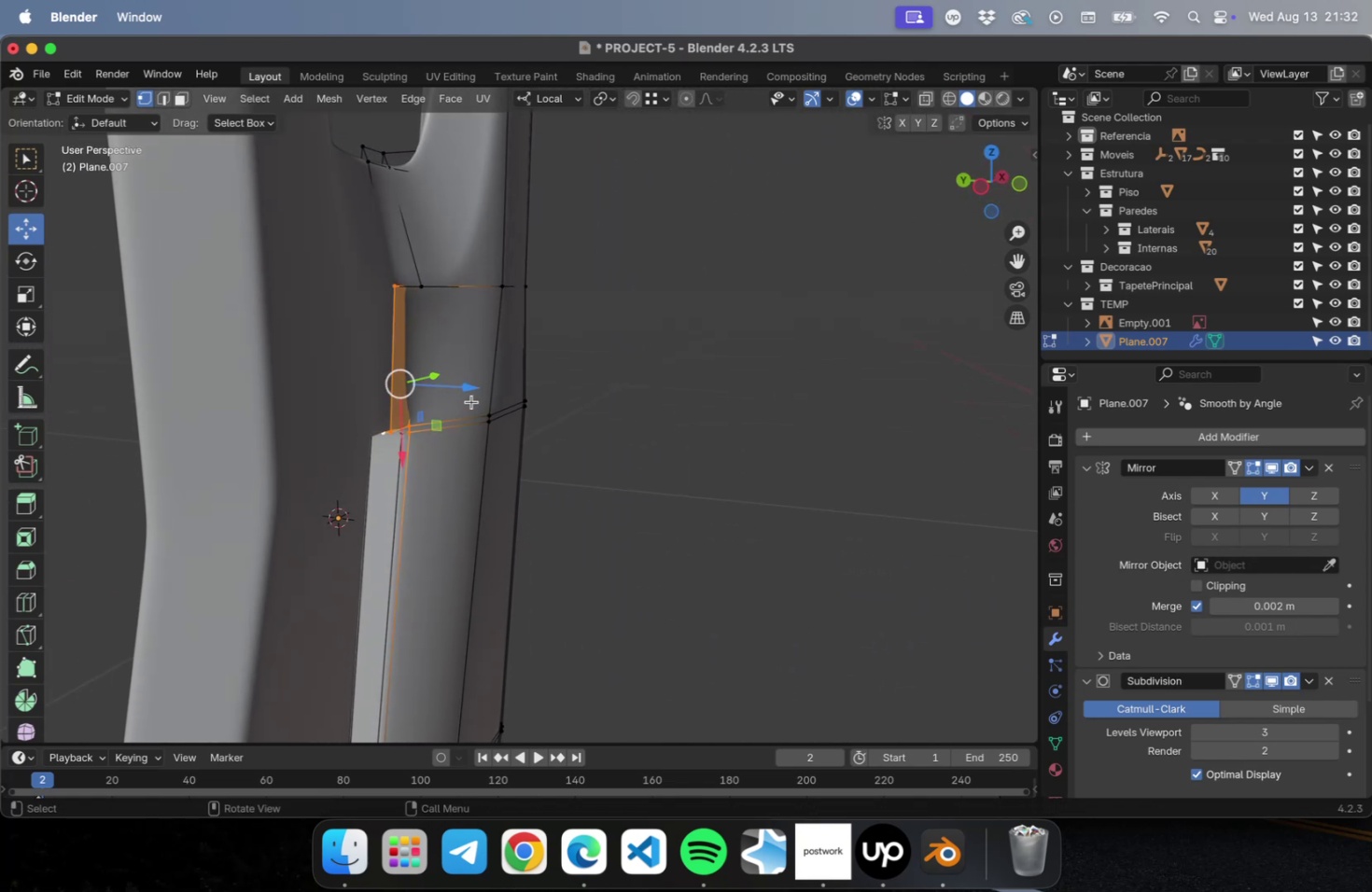 
left_click_drag(start_coordinate=[461, 383], to_coordinate=[447, 383])
 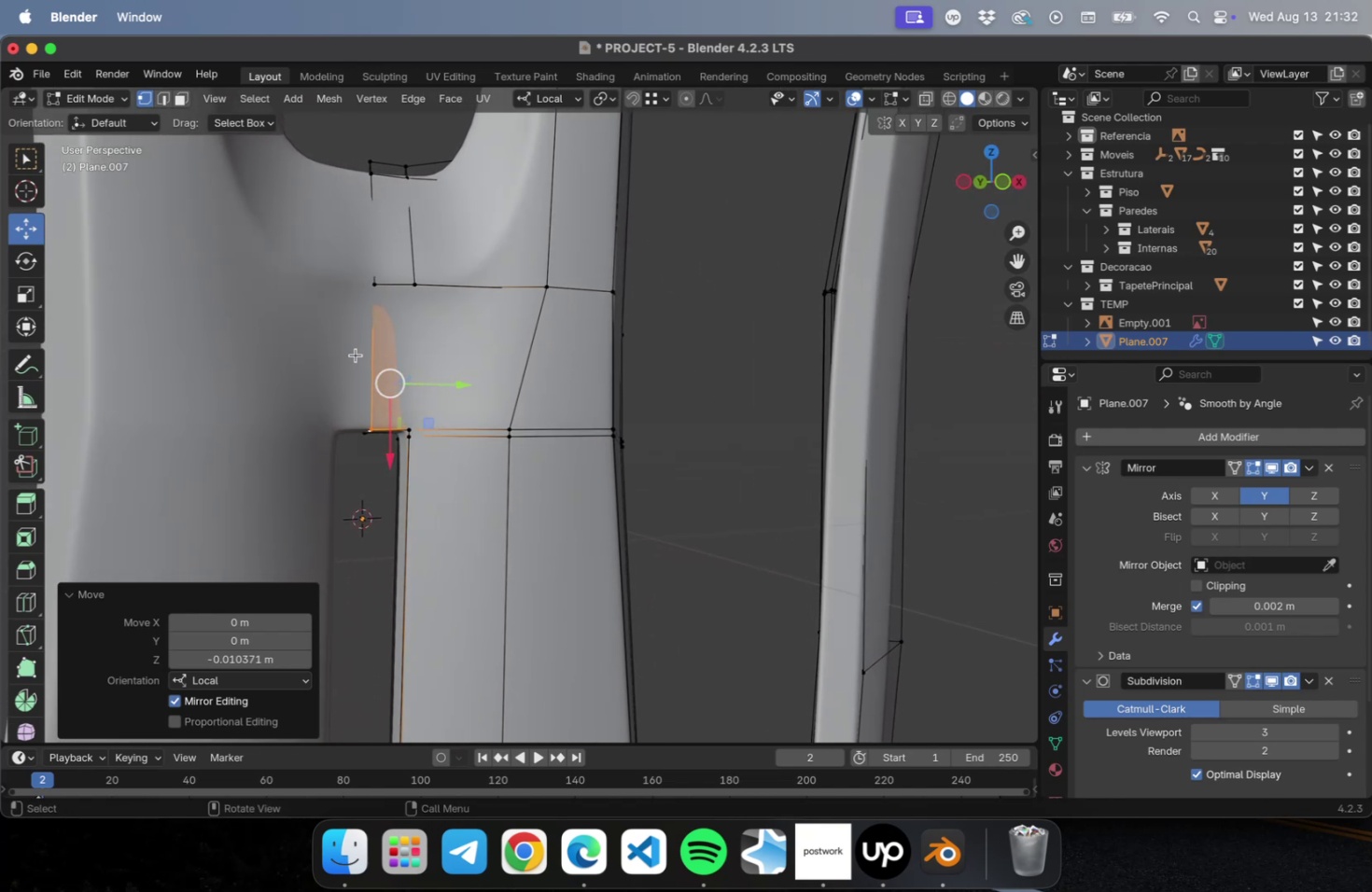 
hold_key(key=ShiftLeft, duration=1.08)
left_click([379, 286])
 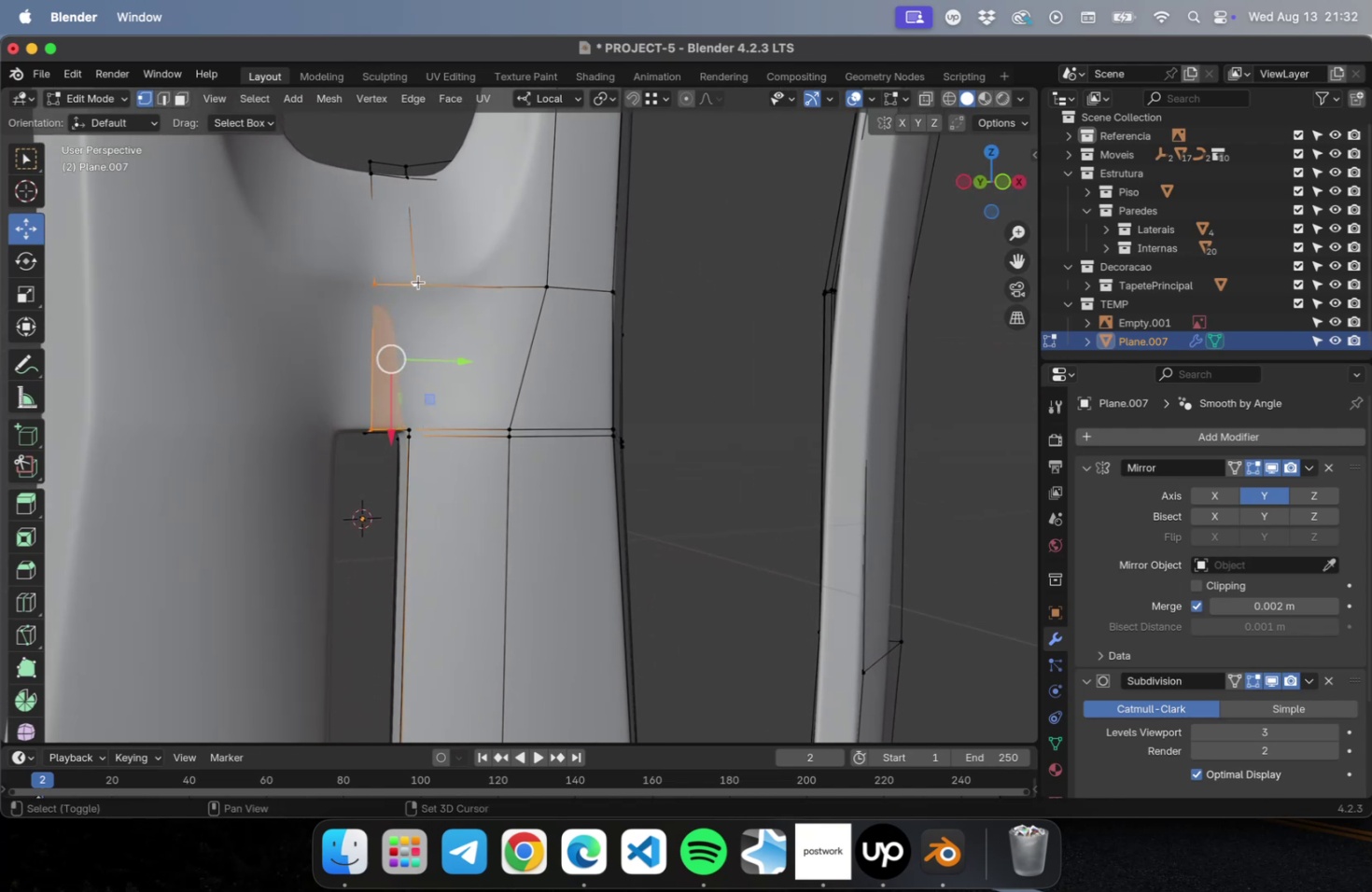 
left_click([418, 282])
 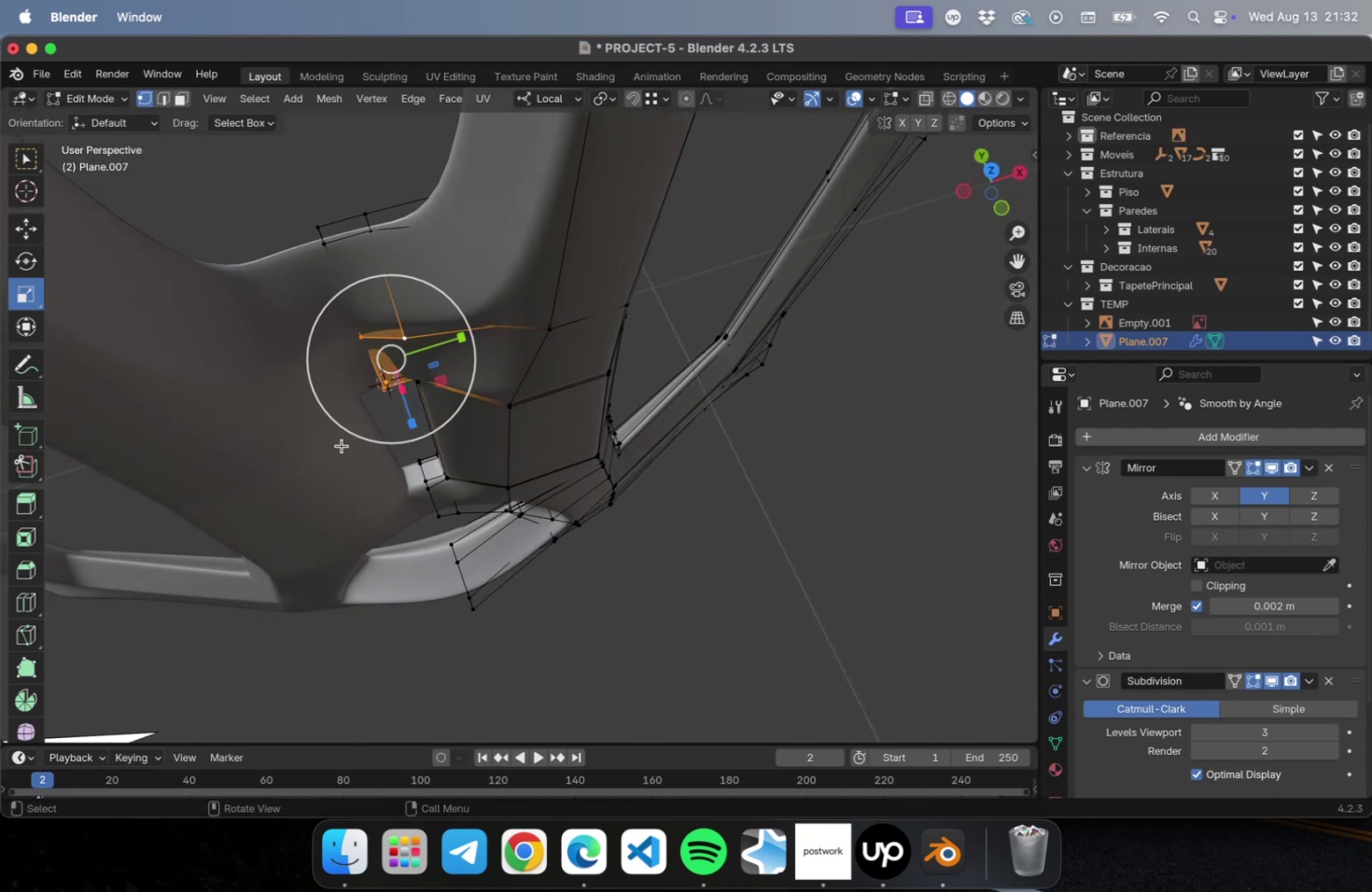 
left_click_drag(start_coordinate=[413, 422], to_coordinate=[396, 363])
 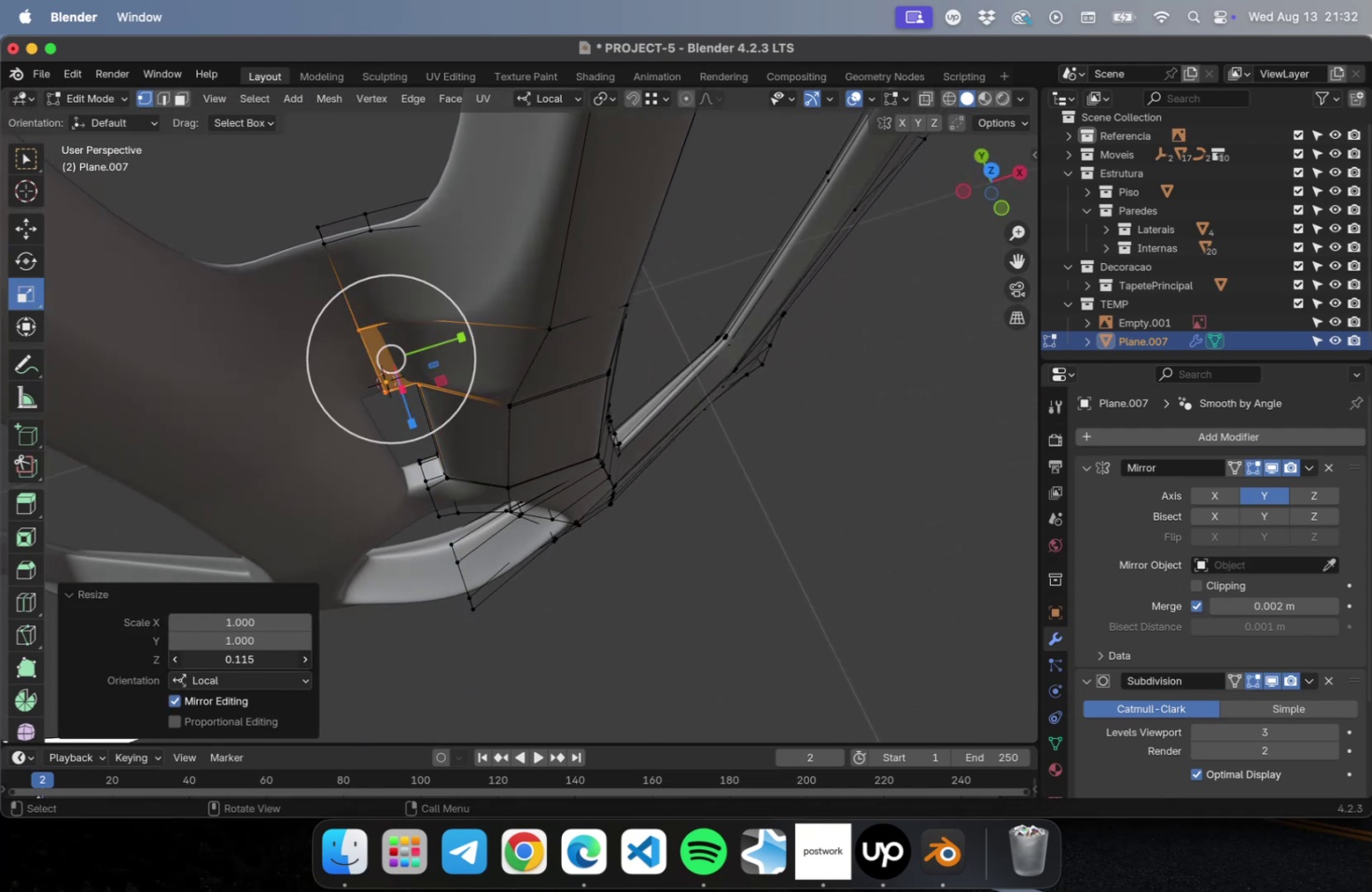 
left_click([270, 658])
 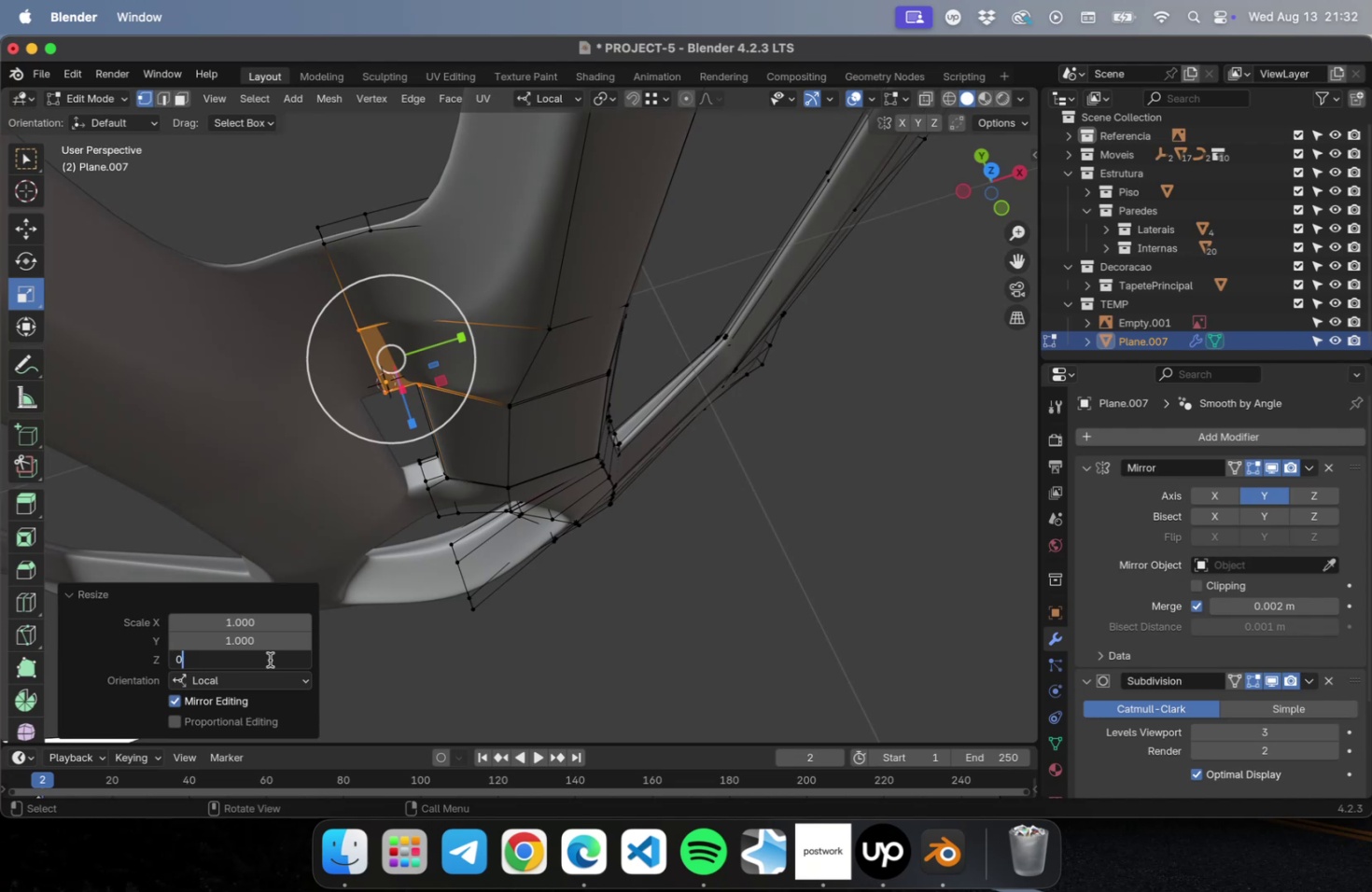 
key(0)
 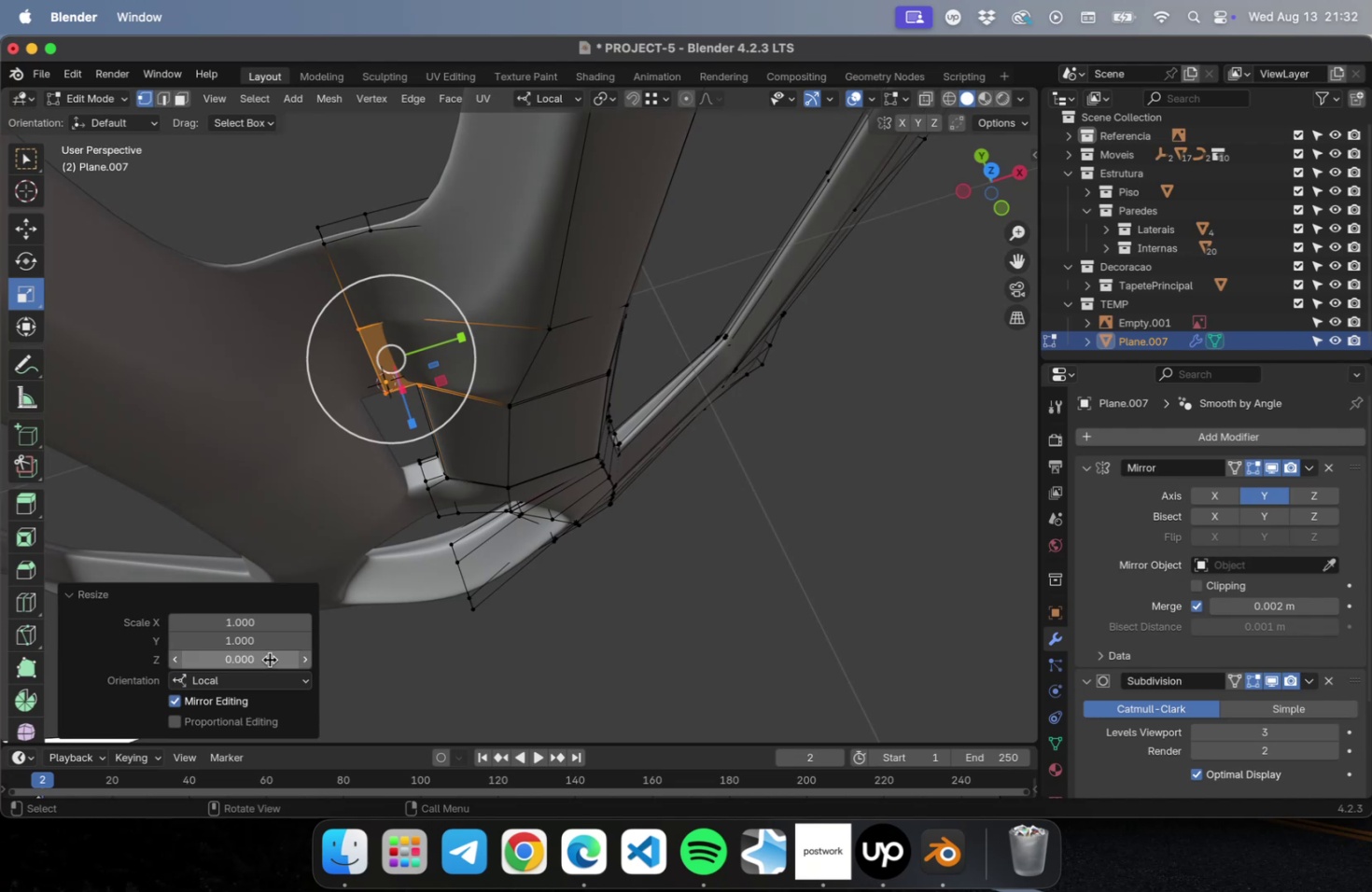 
key(Enter)
 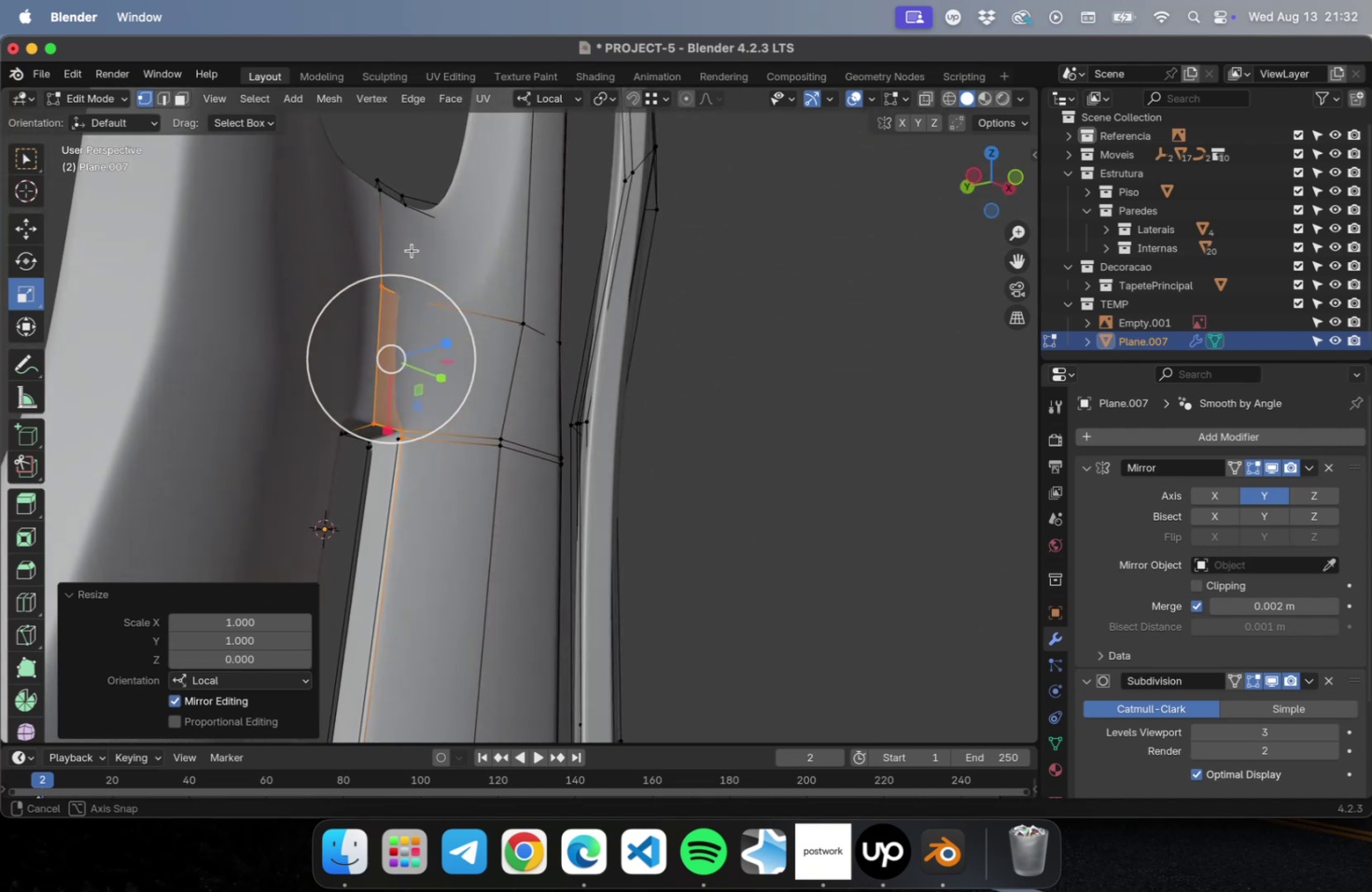 
key(Tab)
 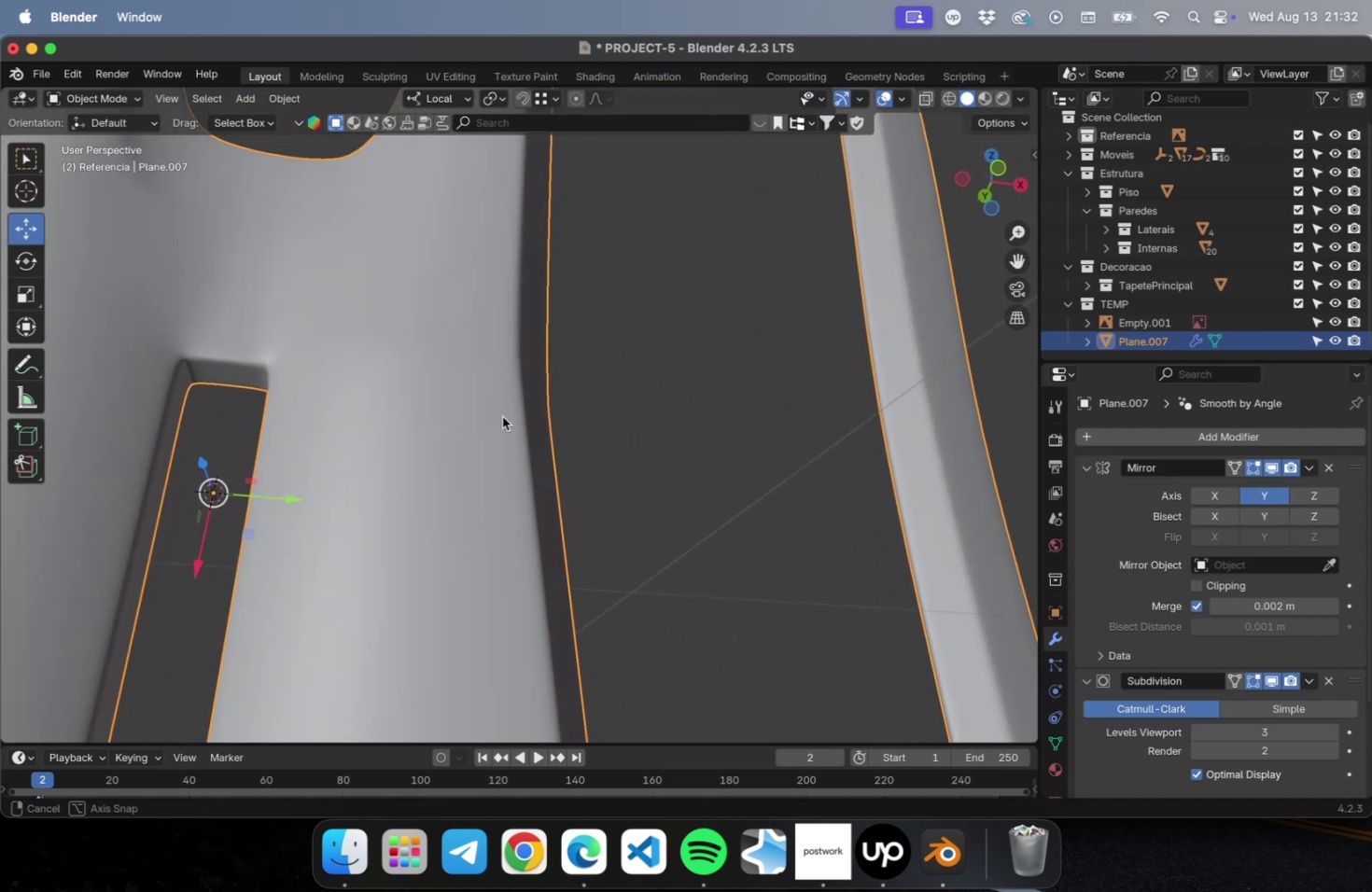 
hold_key(key=ShiftLeft, duration=0.55)
 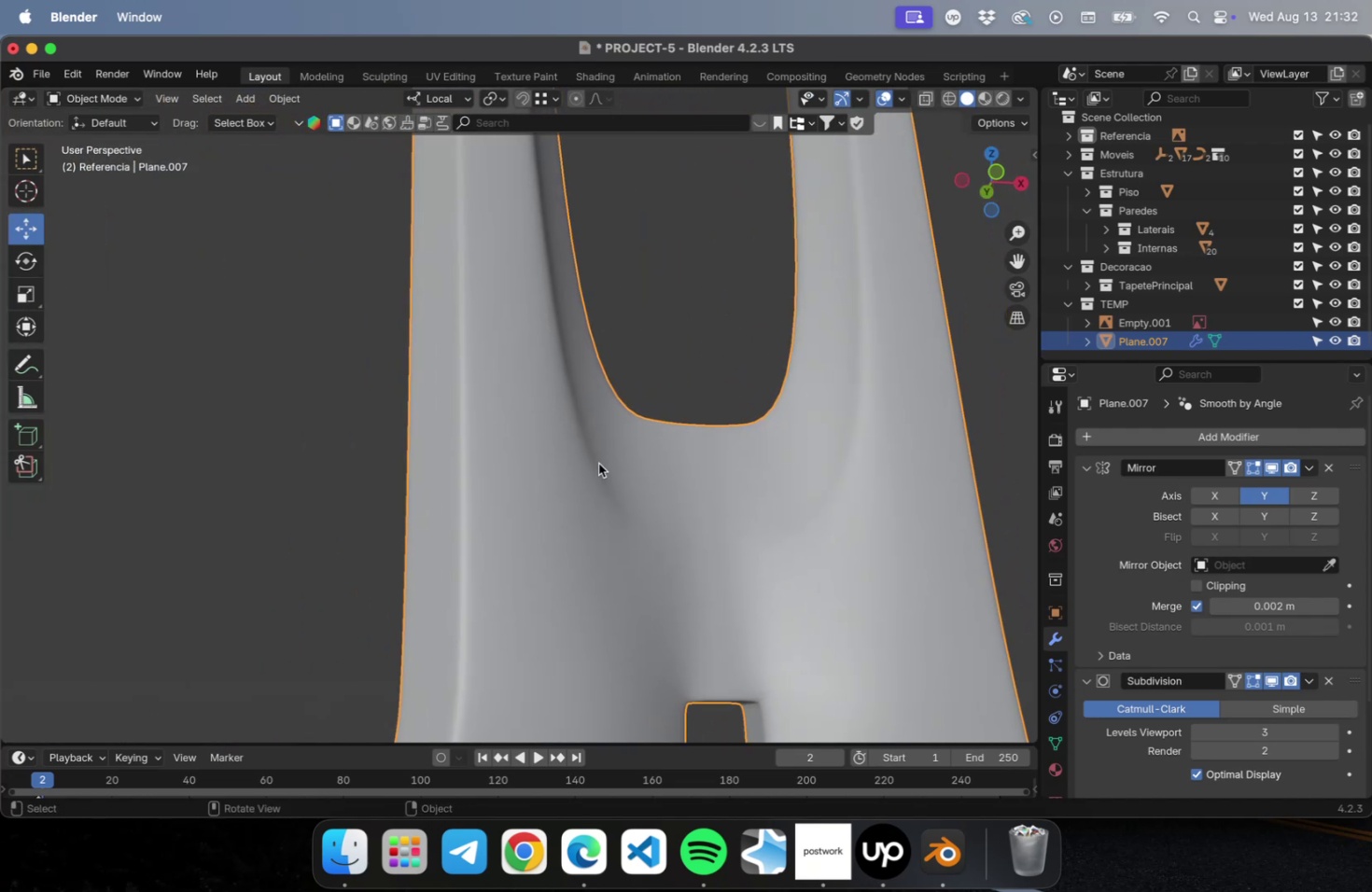 
scroll: coordinate [533, 474], scroll_direction: down, amount: 24.0
 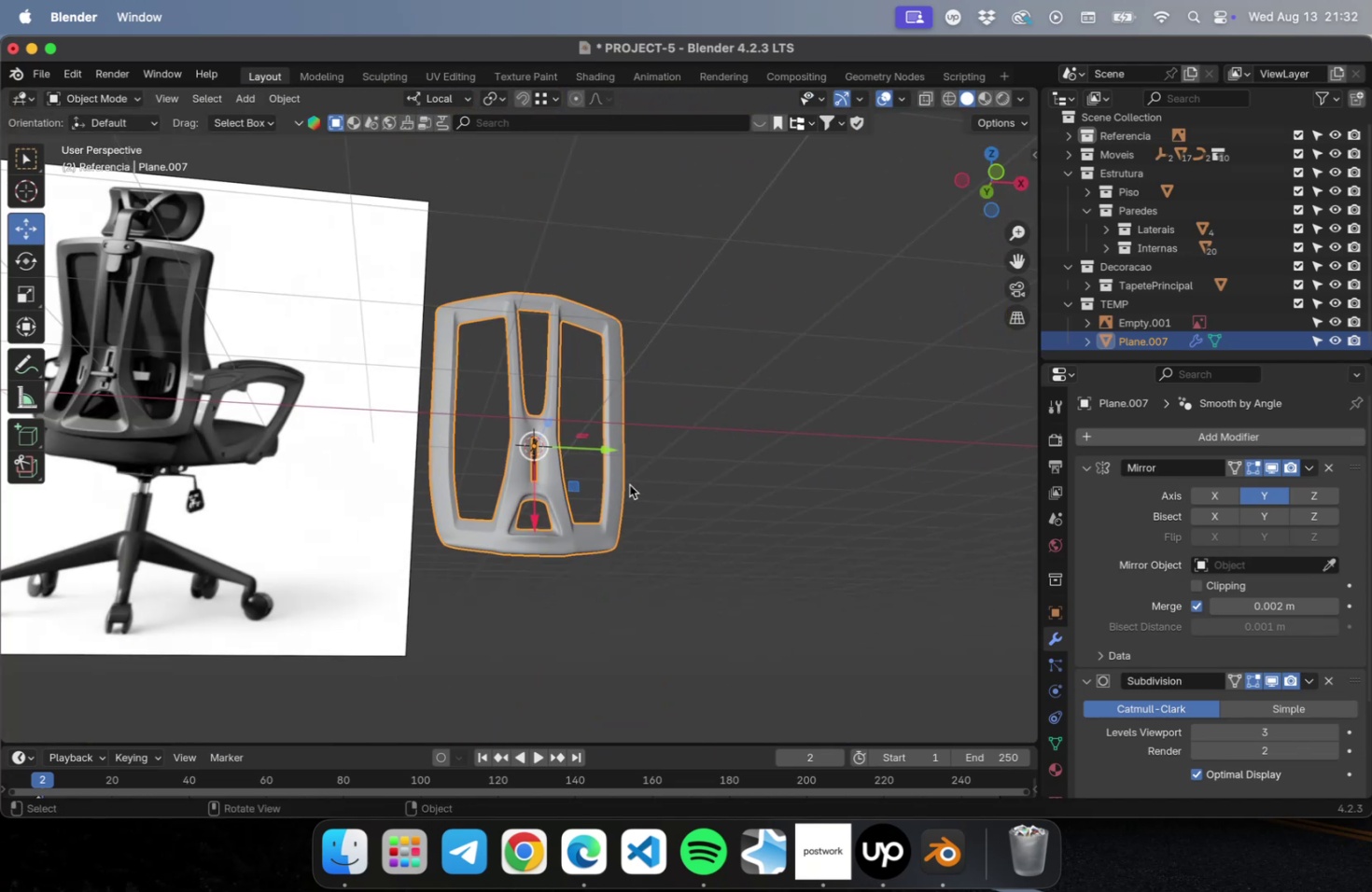 
scroll: coordinate [565, 460], scroll_direction: up, amount: 5.0
 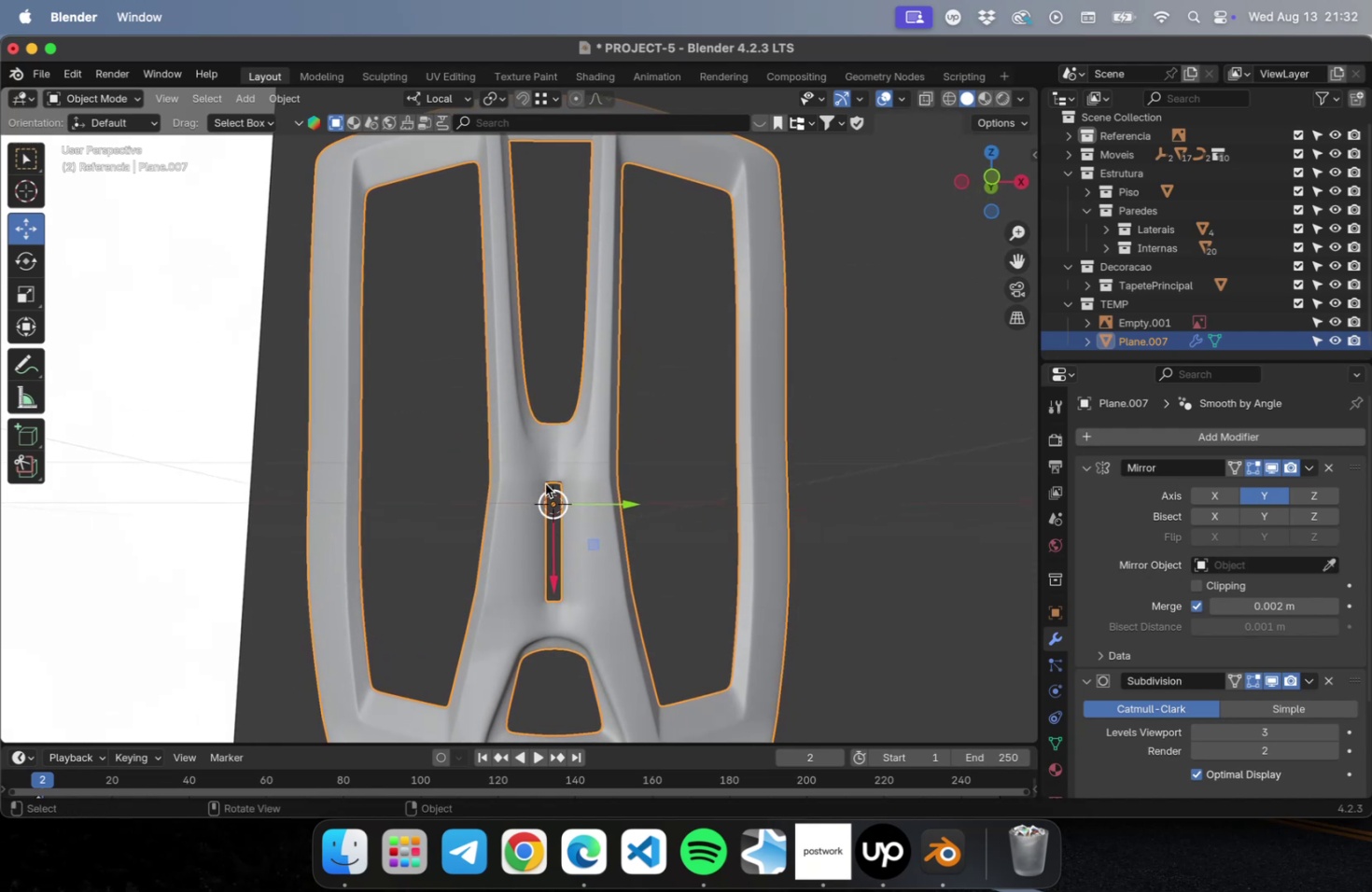 
scroll: coordinate [544, 476], scroll_direction: down, amount: 2.0
 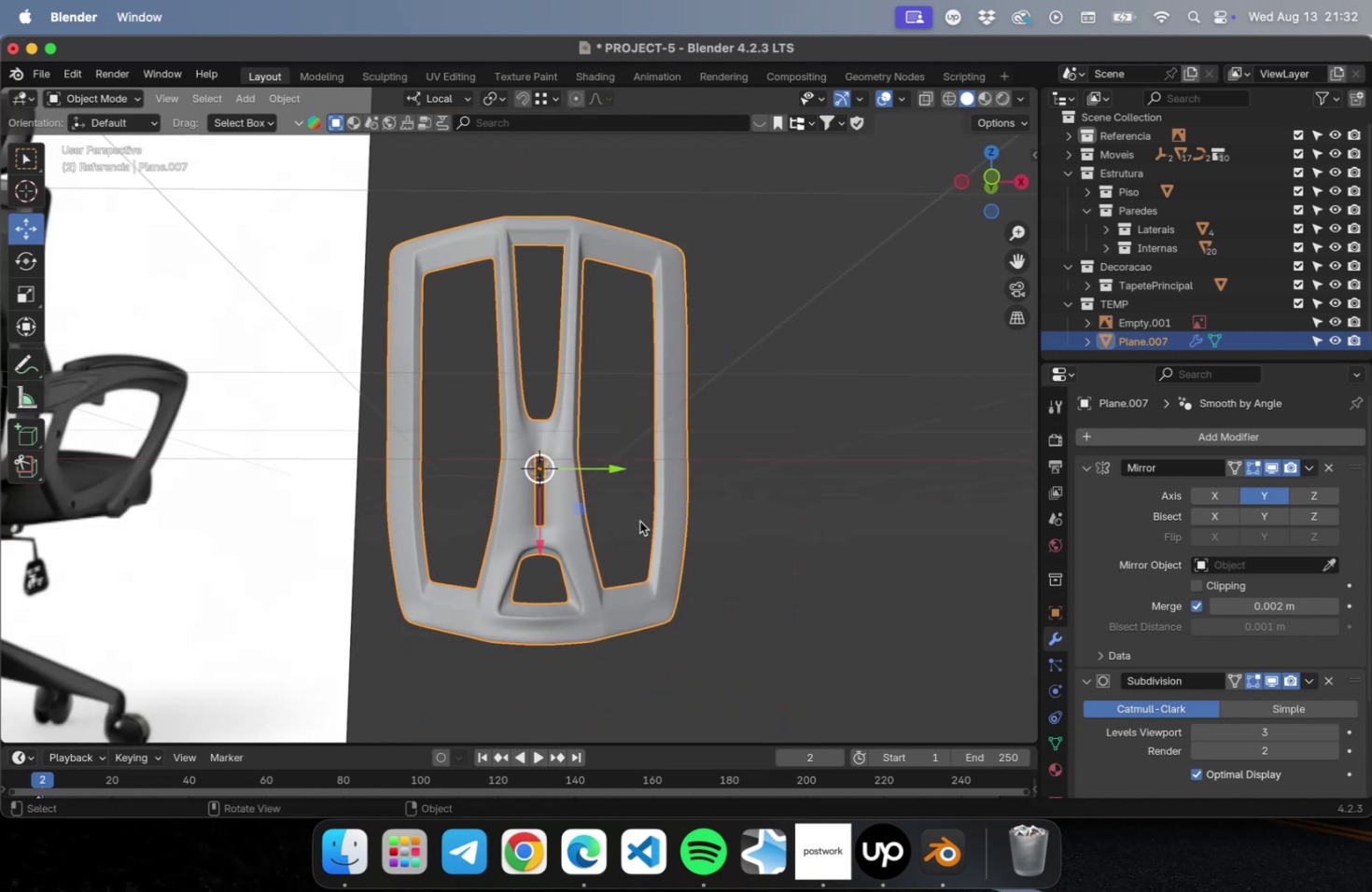 
hold_key(key=CapsLock, duration=0.51)
 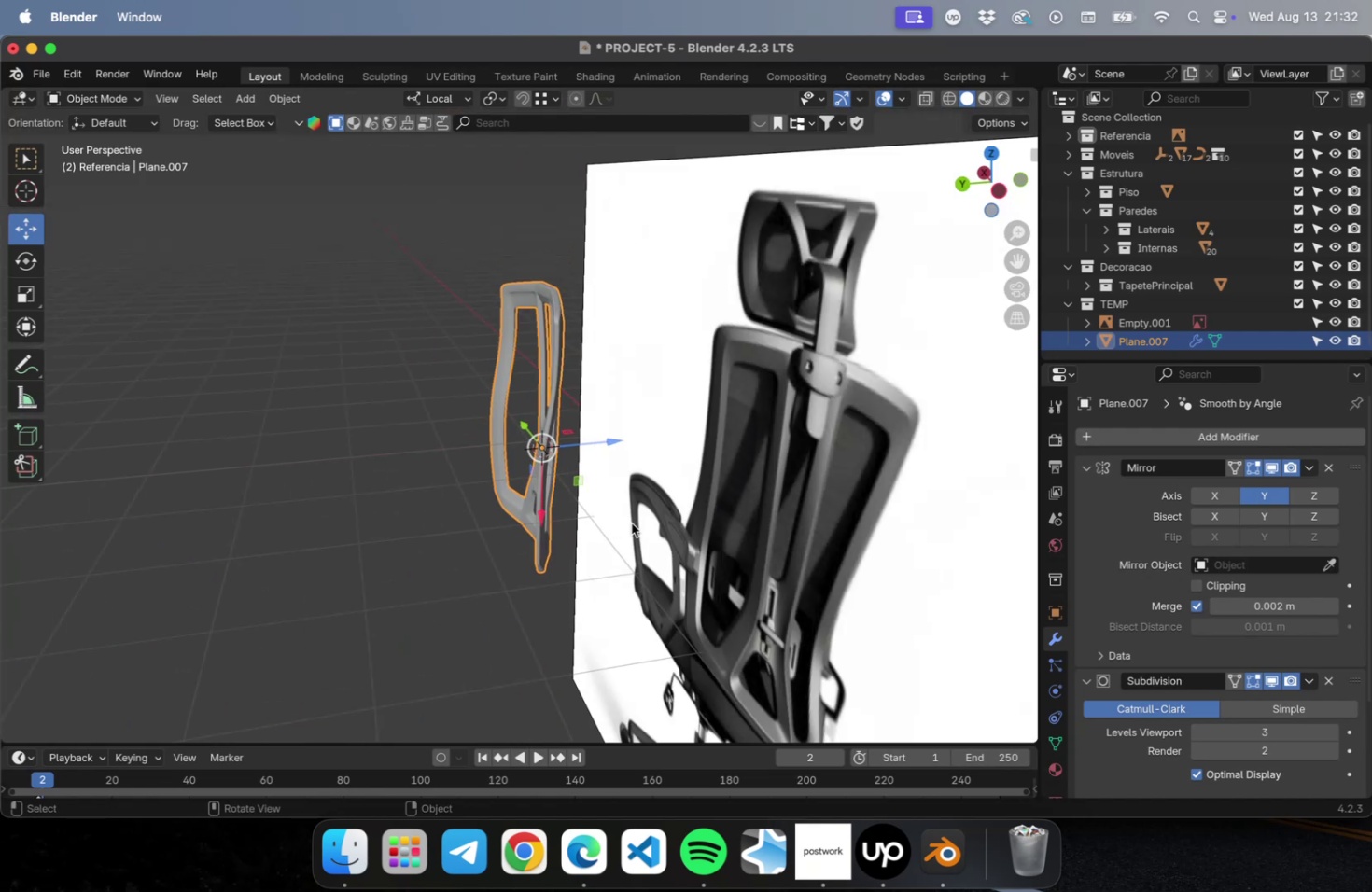 
scroll: coordinate [631, 519], scroll_direction: down, amount: 2.0
 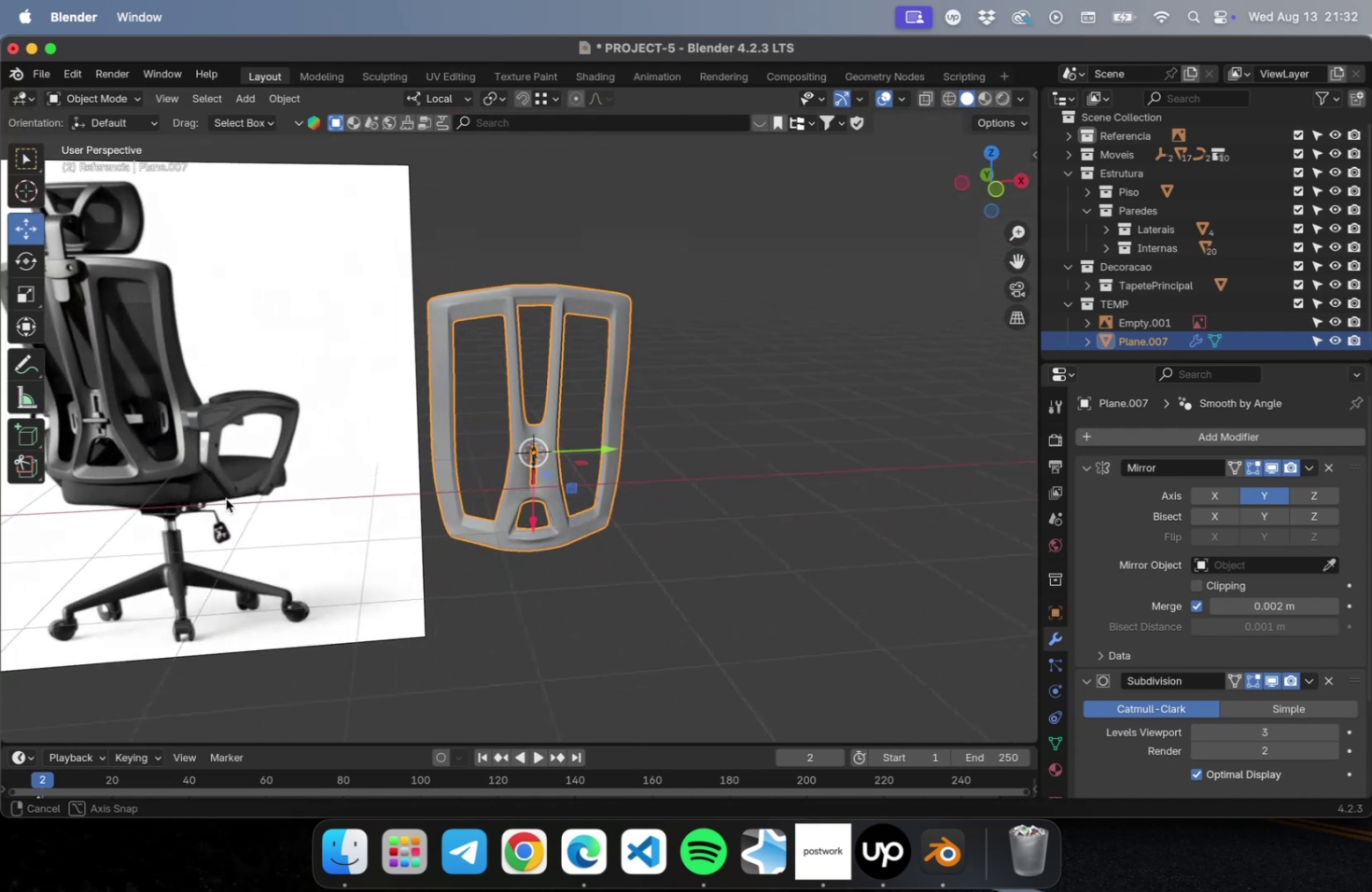 
hold_key(key=ShiftLeft, duration=0.96)
 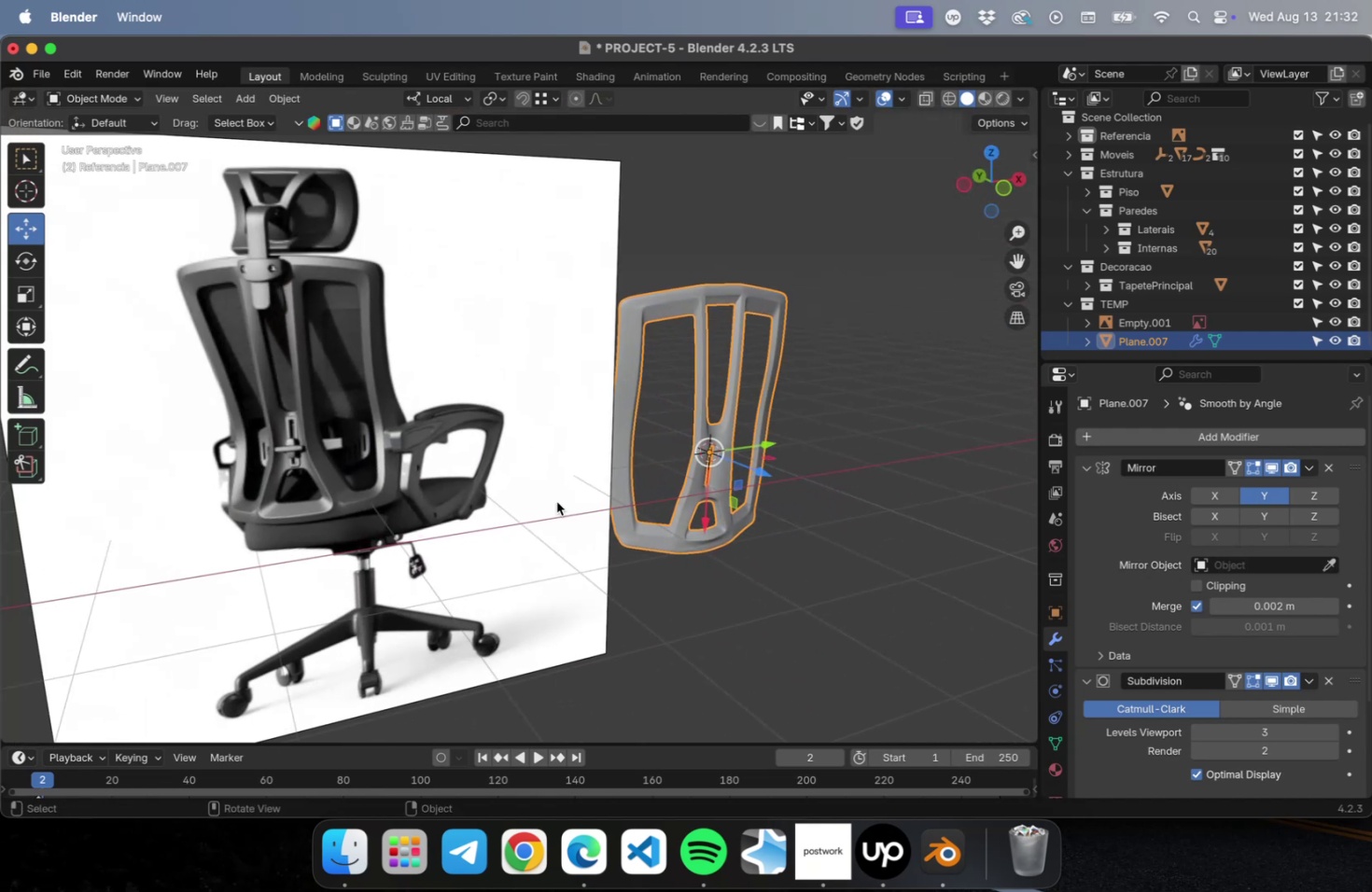 
hold_key(key=ShiftLeft, duration=0.47)
 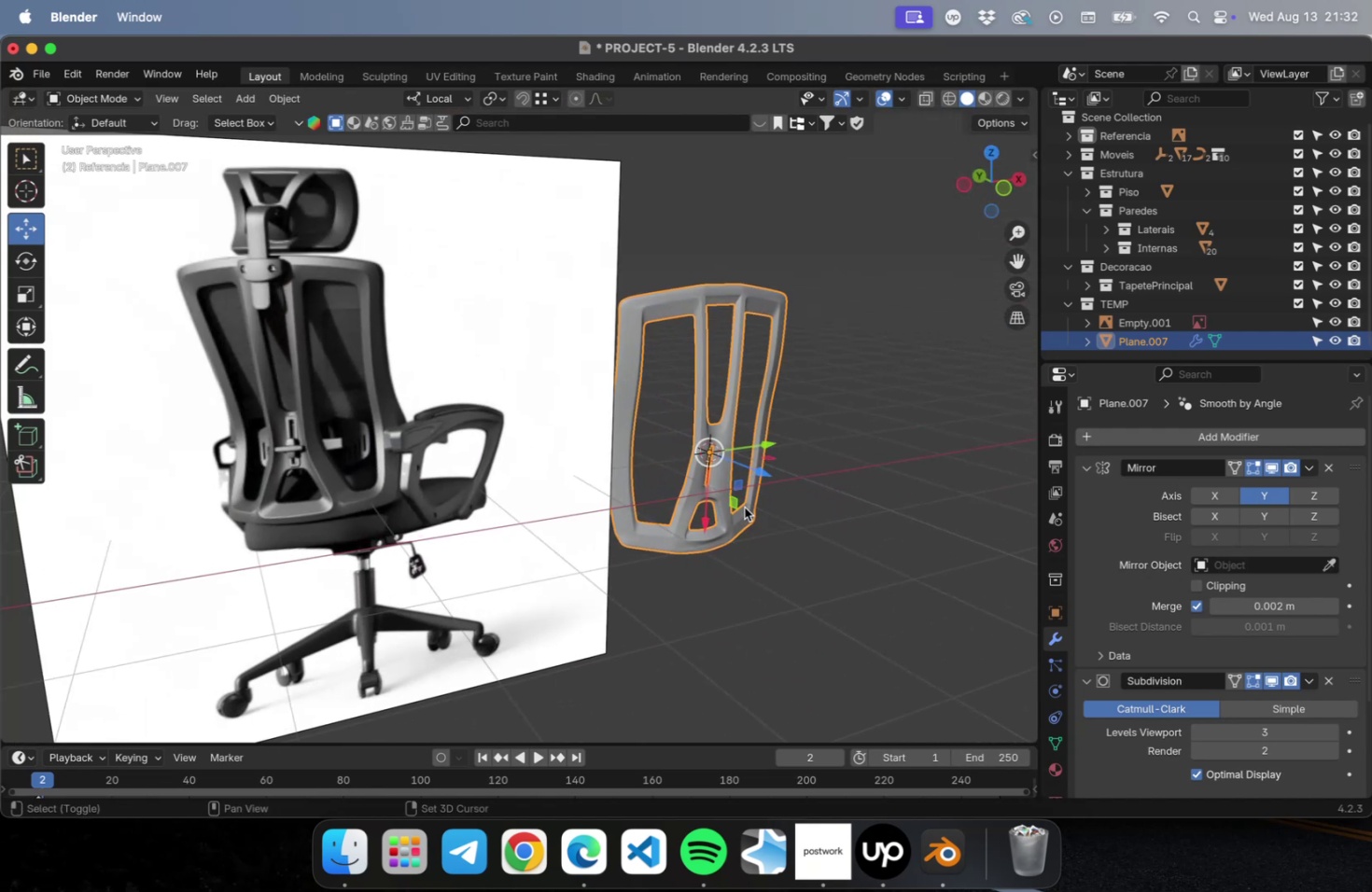 
hold_key(key=ShiftLeft, duration=0.65)
 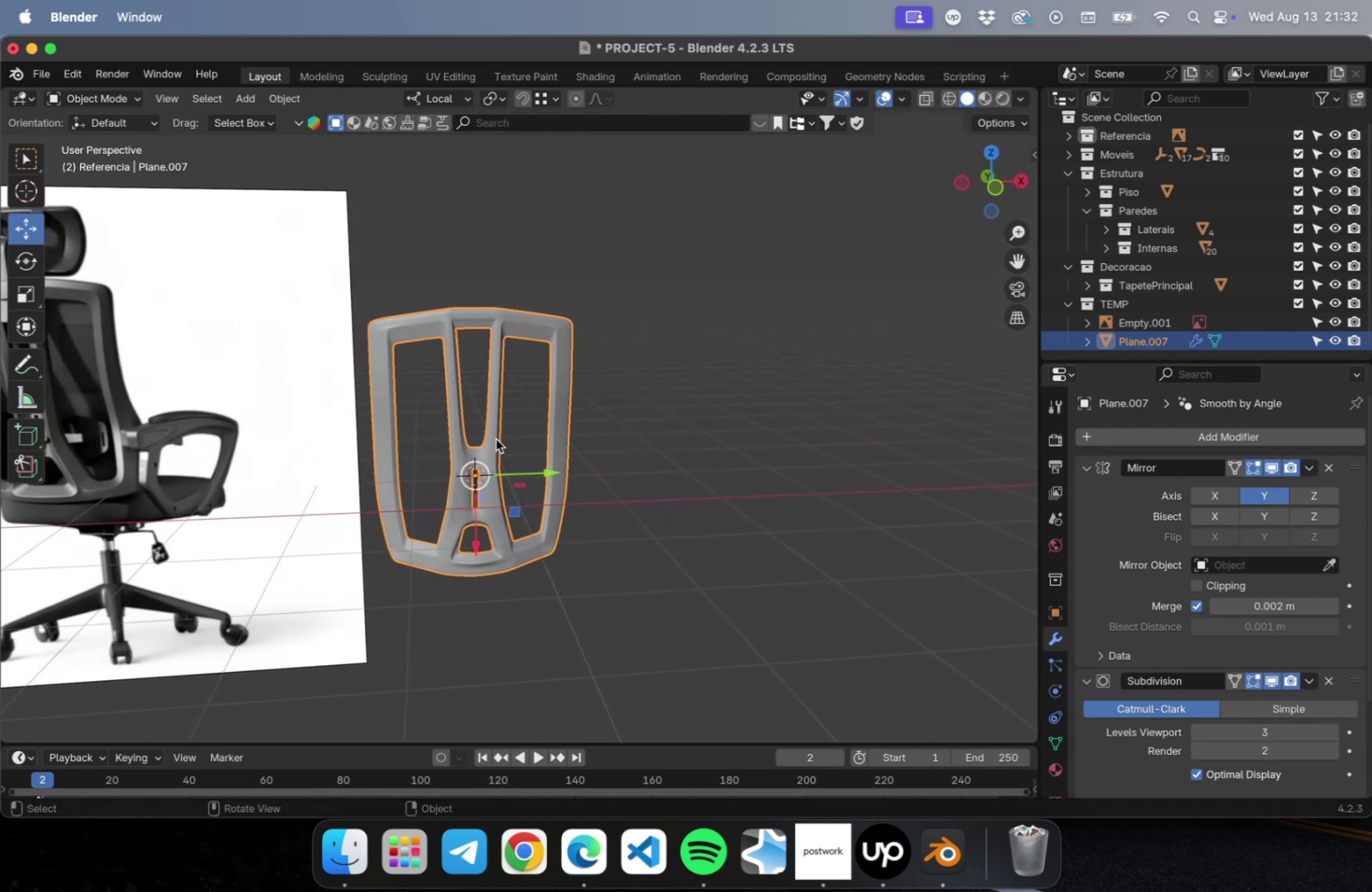 
scroll: coordinate [490, 434], scroll_direction: up, amount: 9.0
 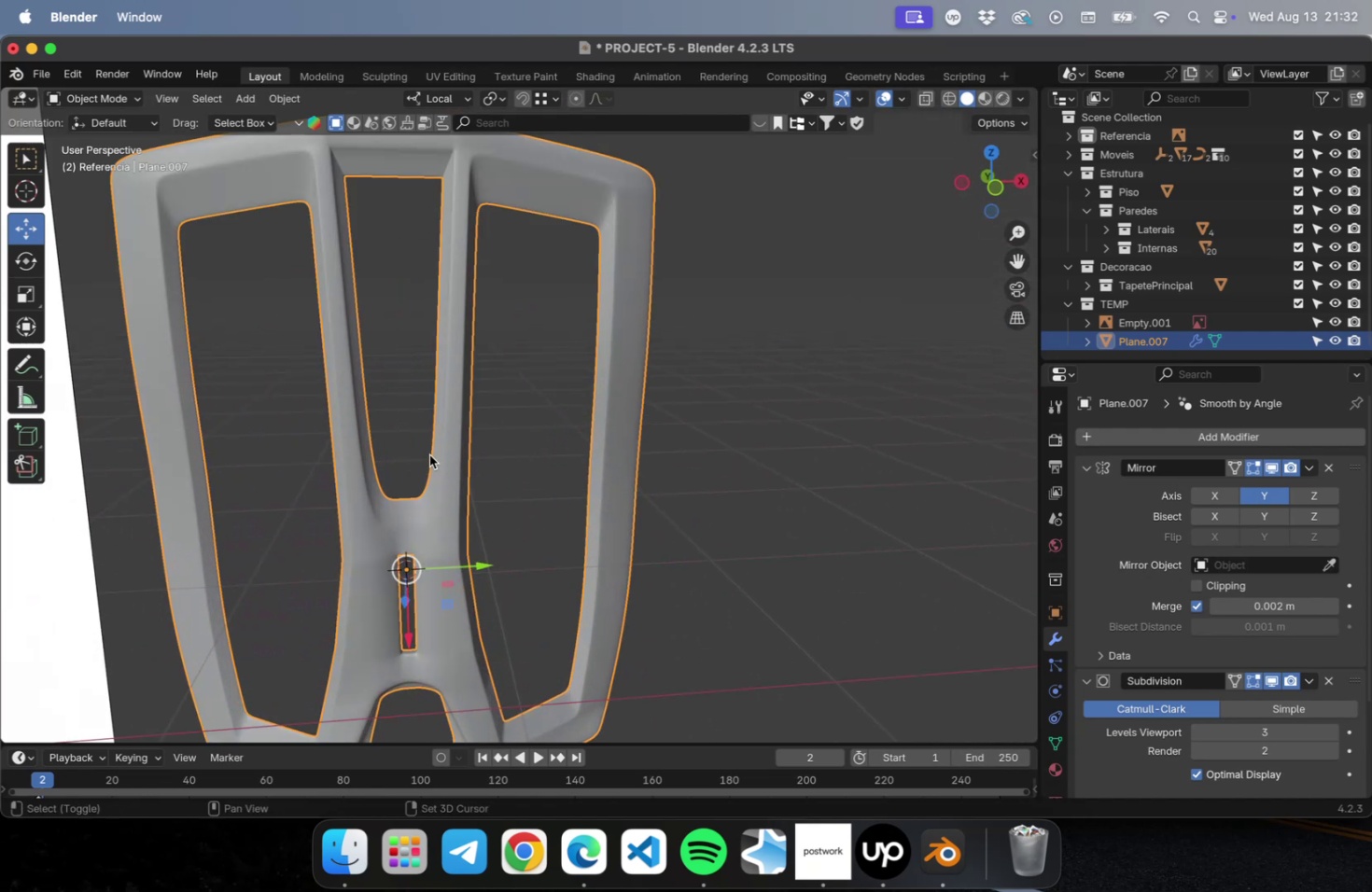 
hold_key(key=ShiftLeft, duration=0.43)
 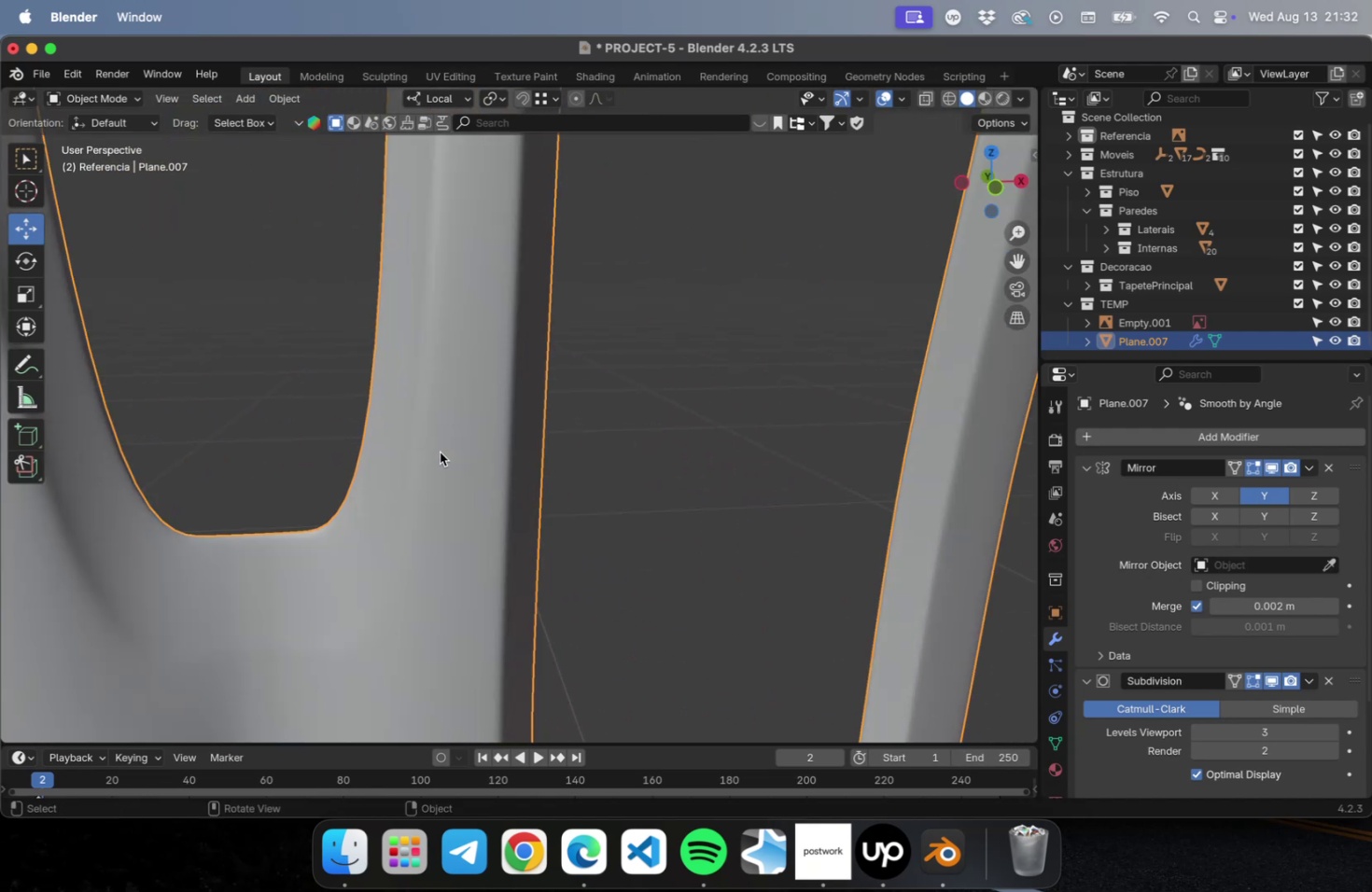 
scroll: coordinate [487, 492], scroll_direction: up, amount: 1.0
 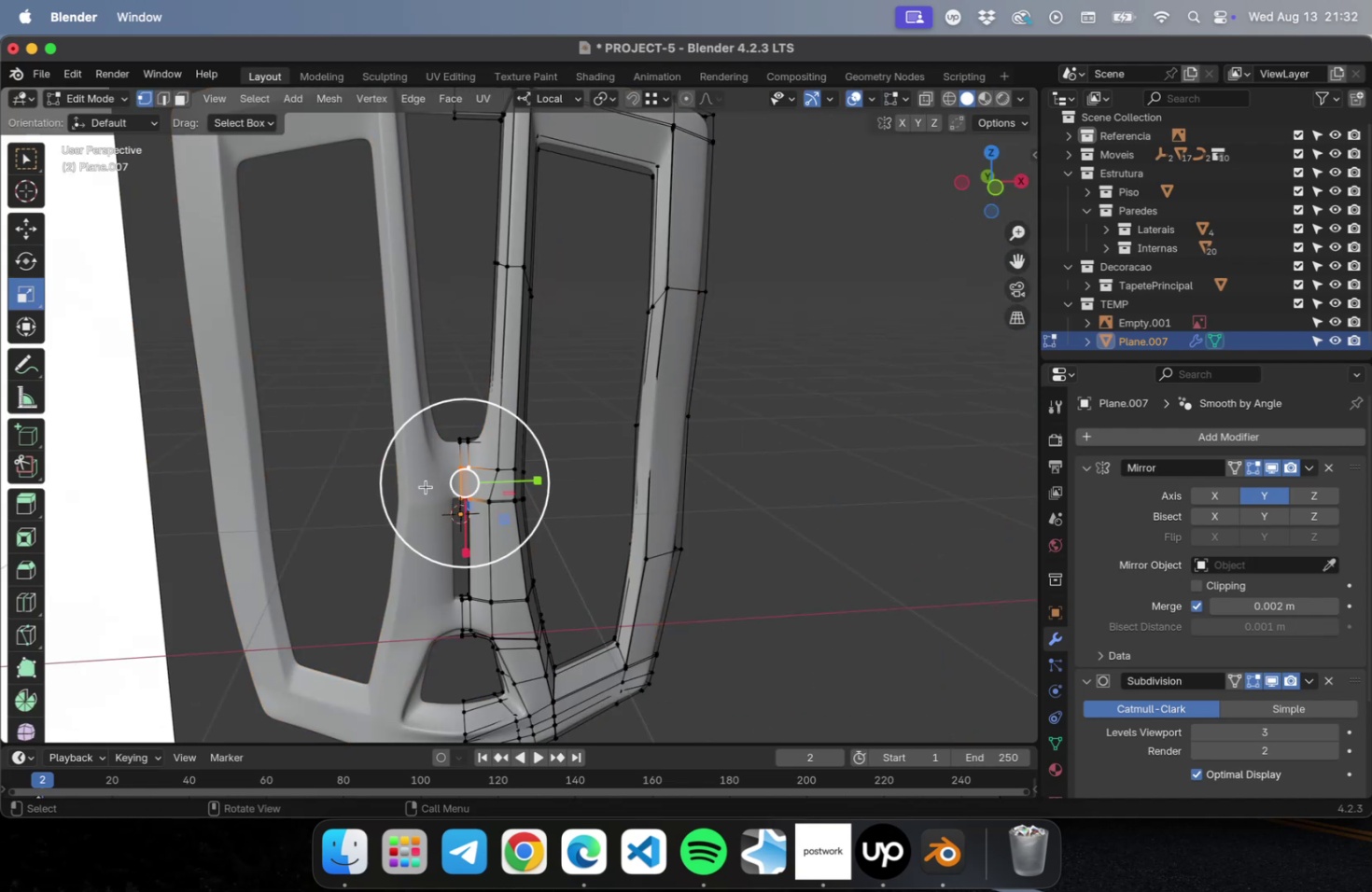 
key(Shift+ShiftLeft)
 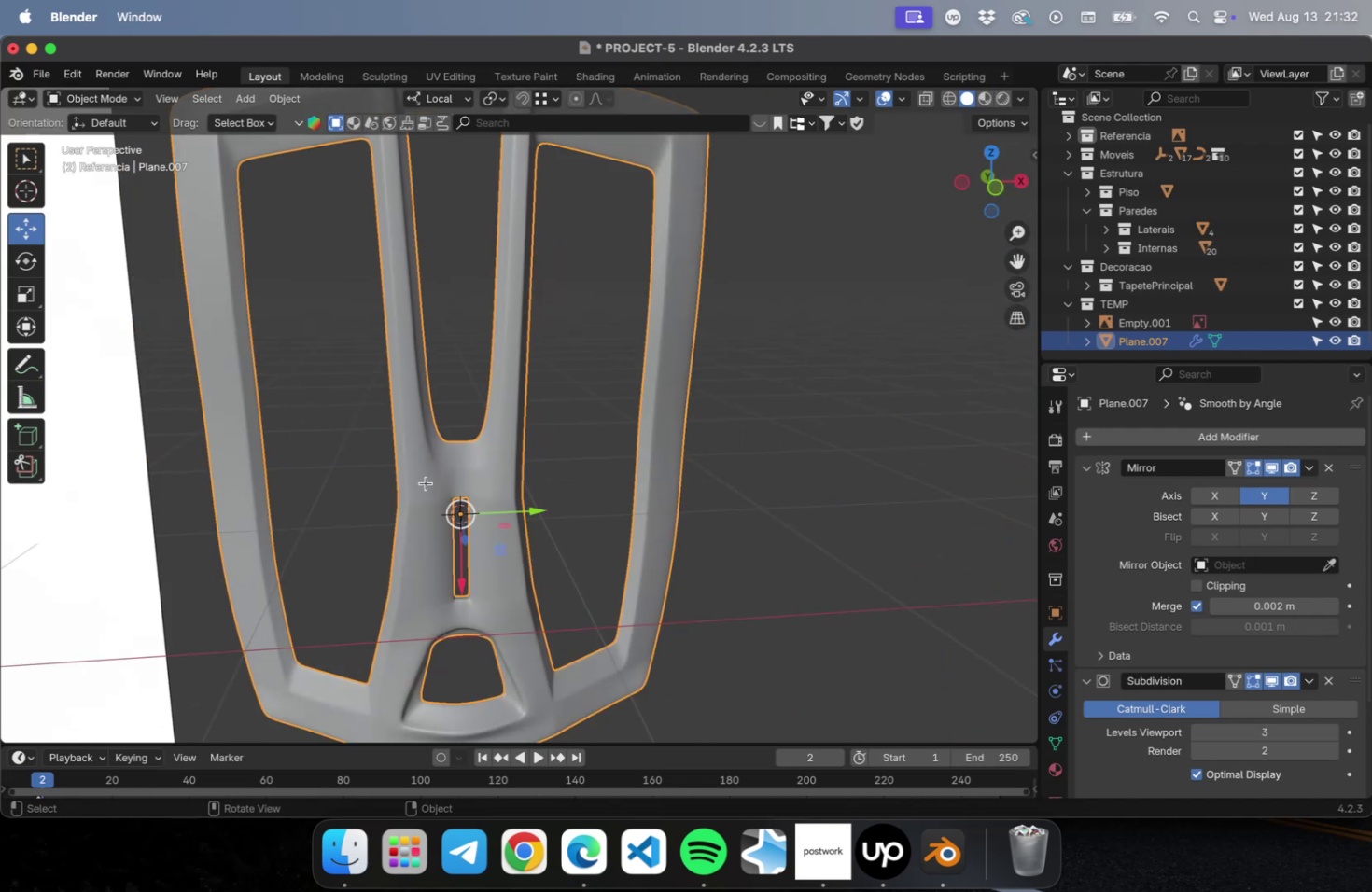 
key(Tab)
 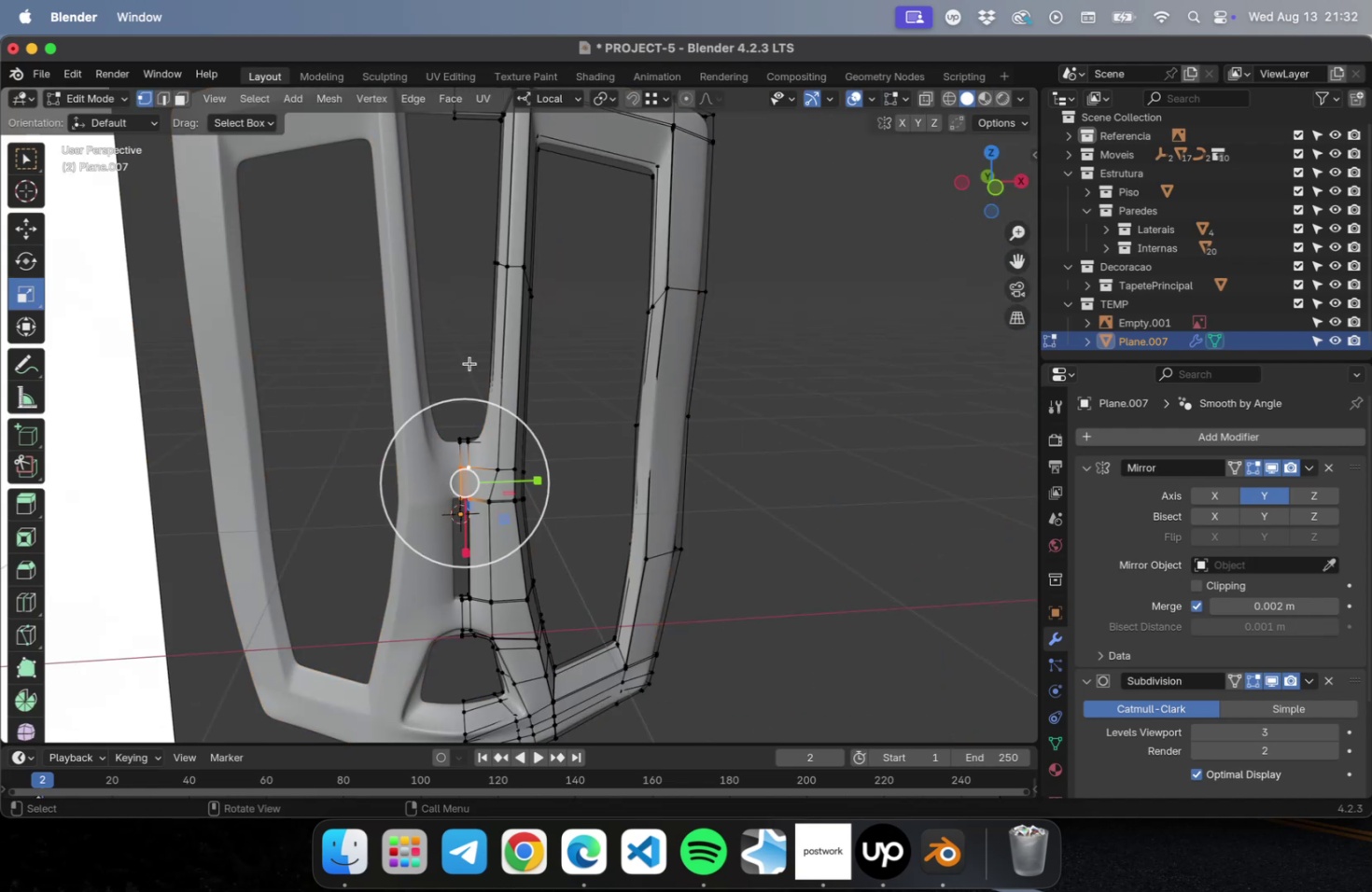 
hold_key(key=ShiftLeft, duration=0.6)
 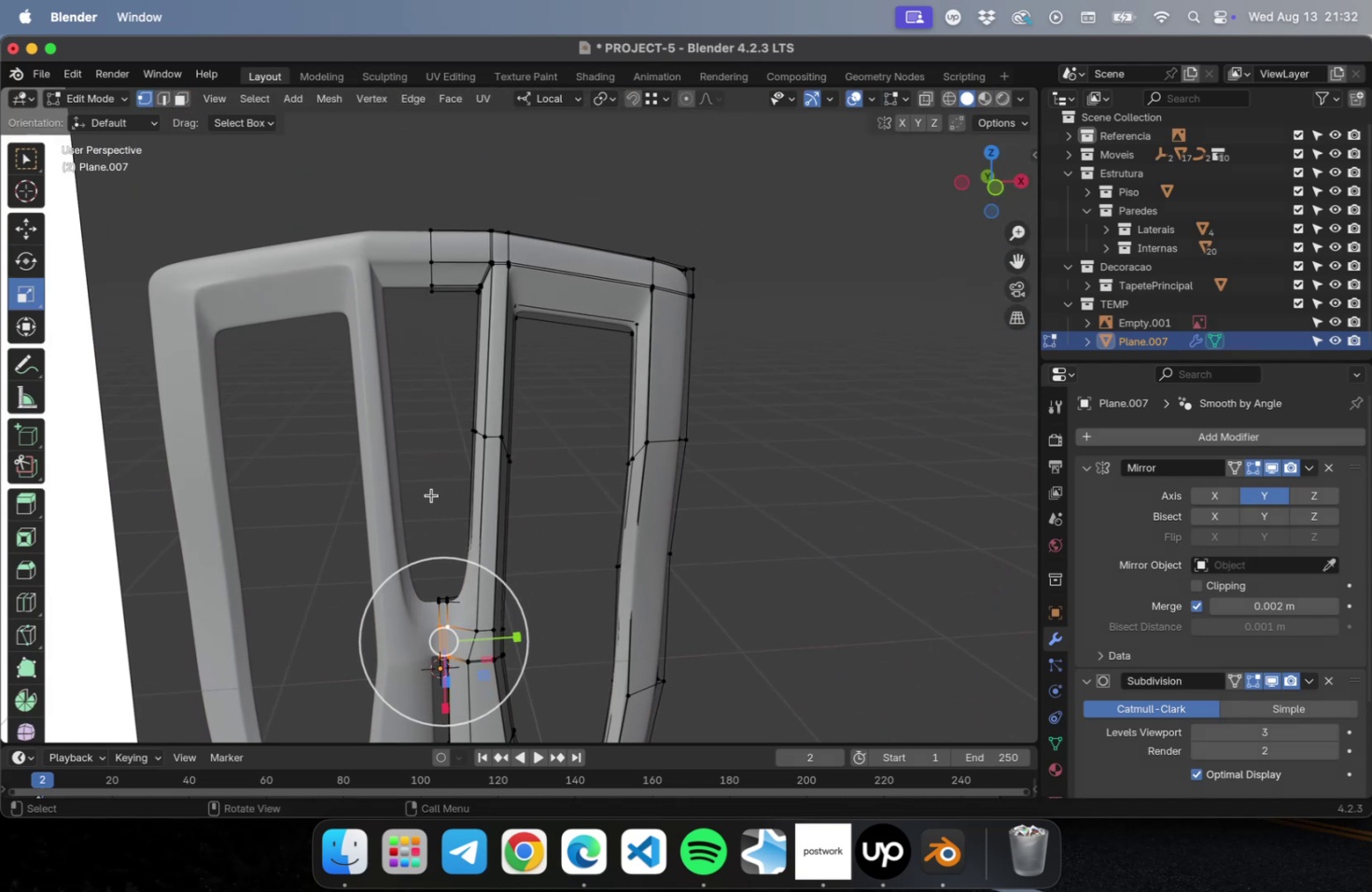 
wait(6.92)
 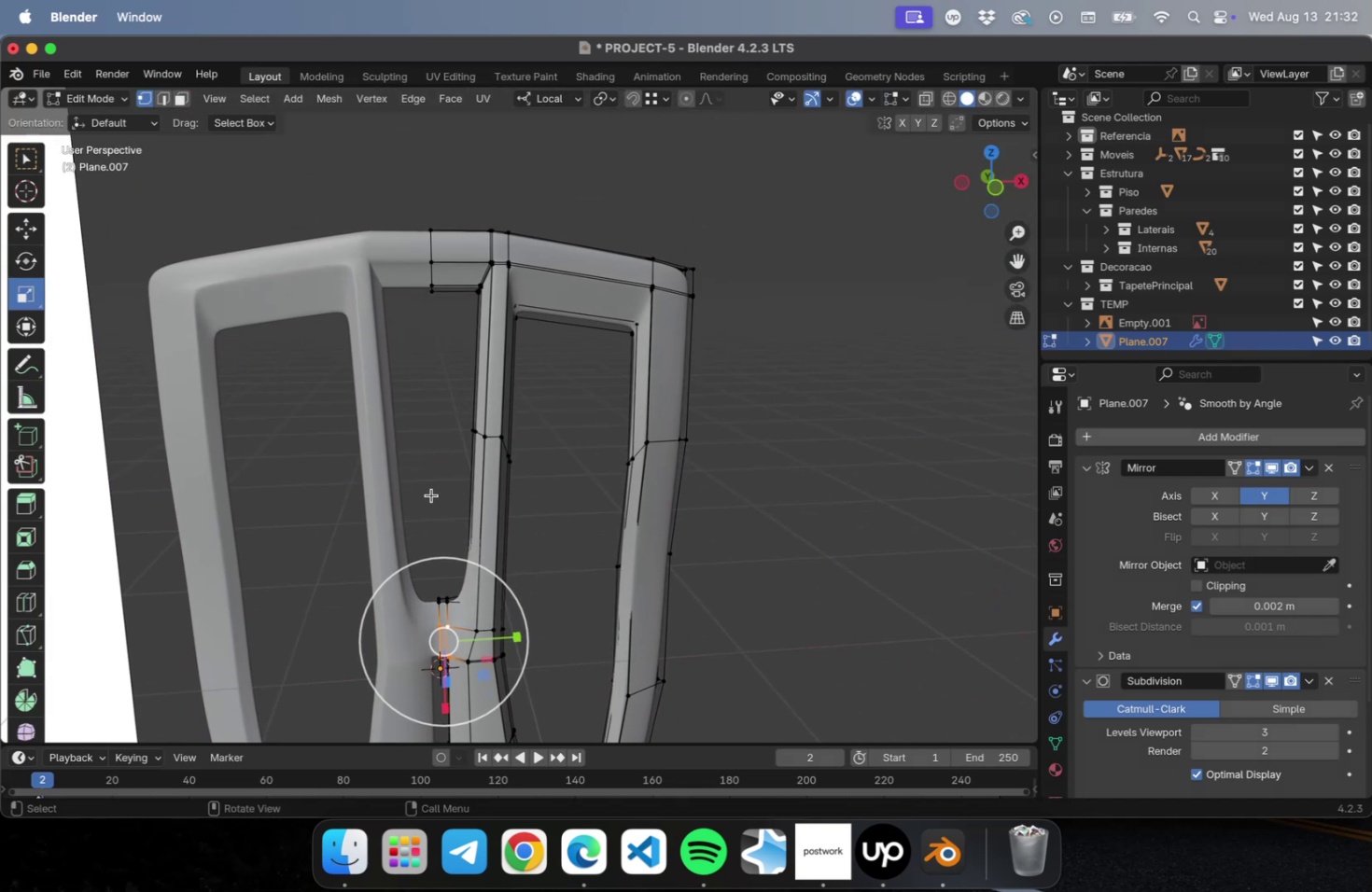 
hold_key(key=ShiftLeft, duration=0.45)
 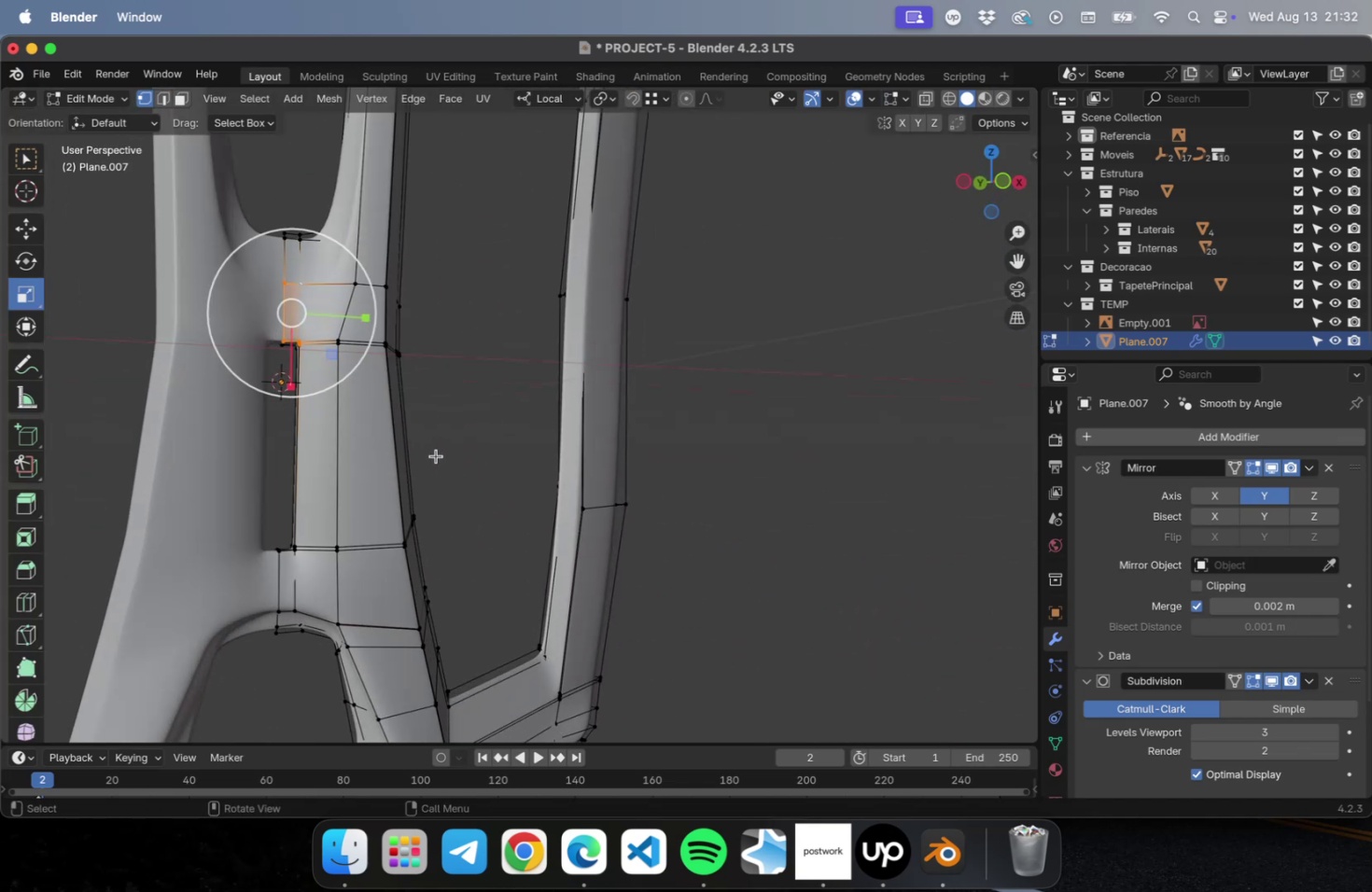 
scroll: coordinate [436, 456], scroll_direction: up, amount: 2.0
 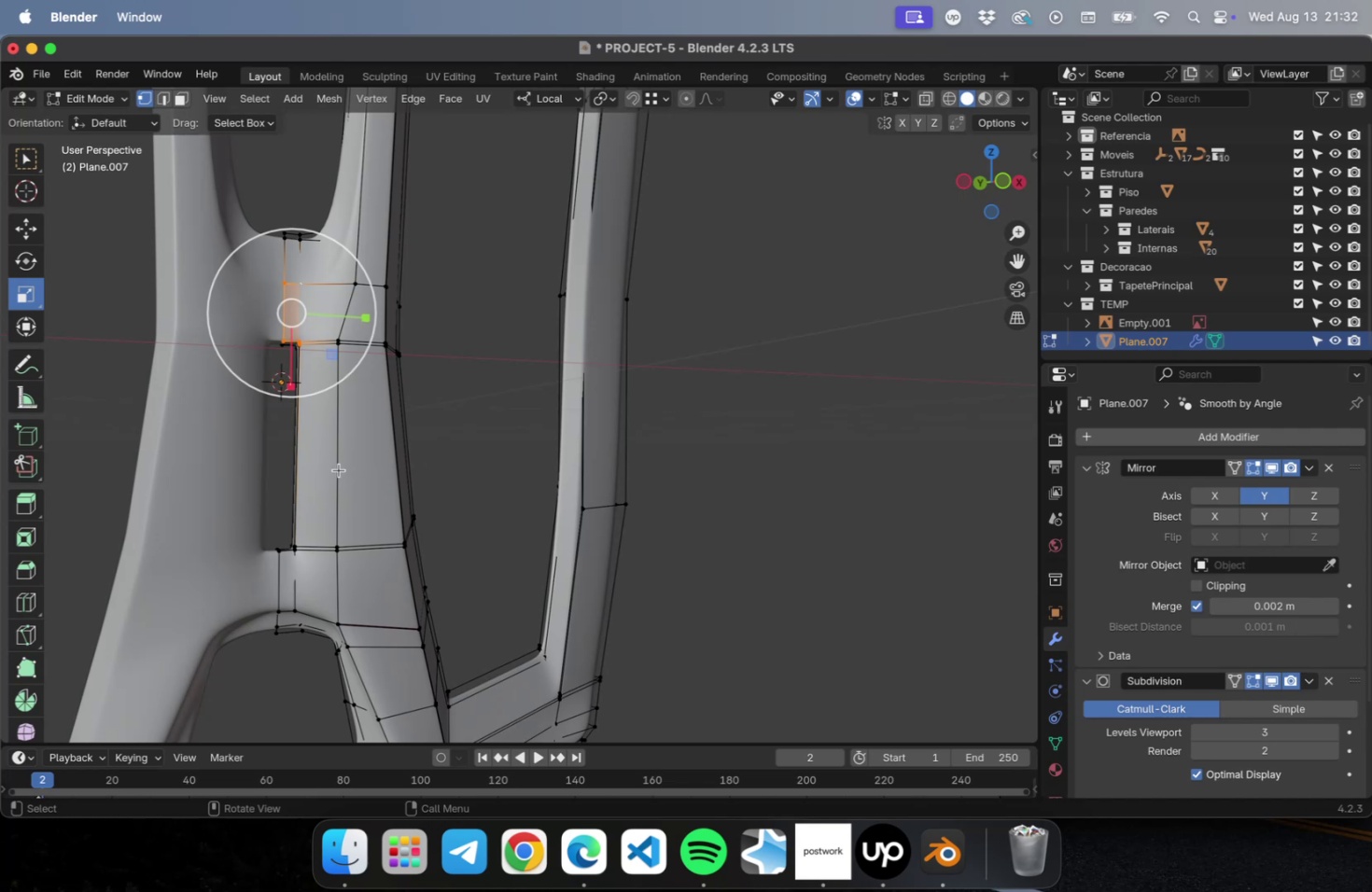 
left_click([338, 470])
 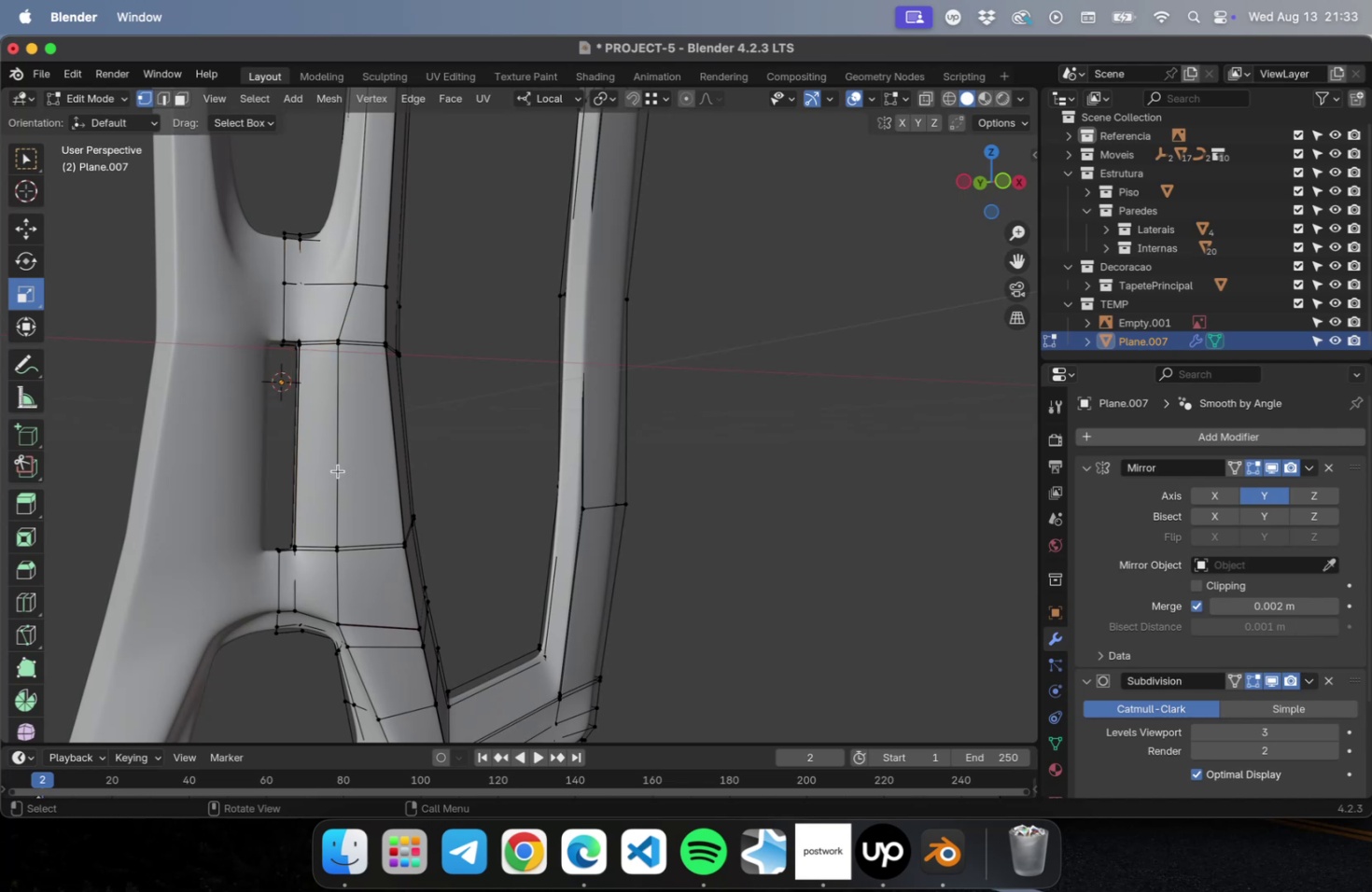 
hold_key(key=OptionLeft, duration=0.57)
left_click([338, 470])
 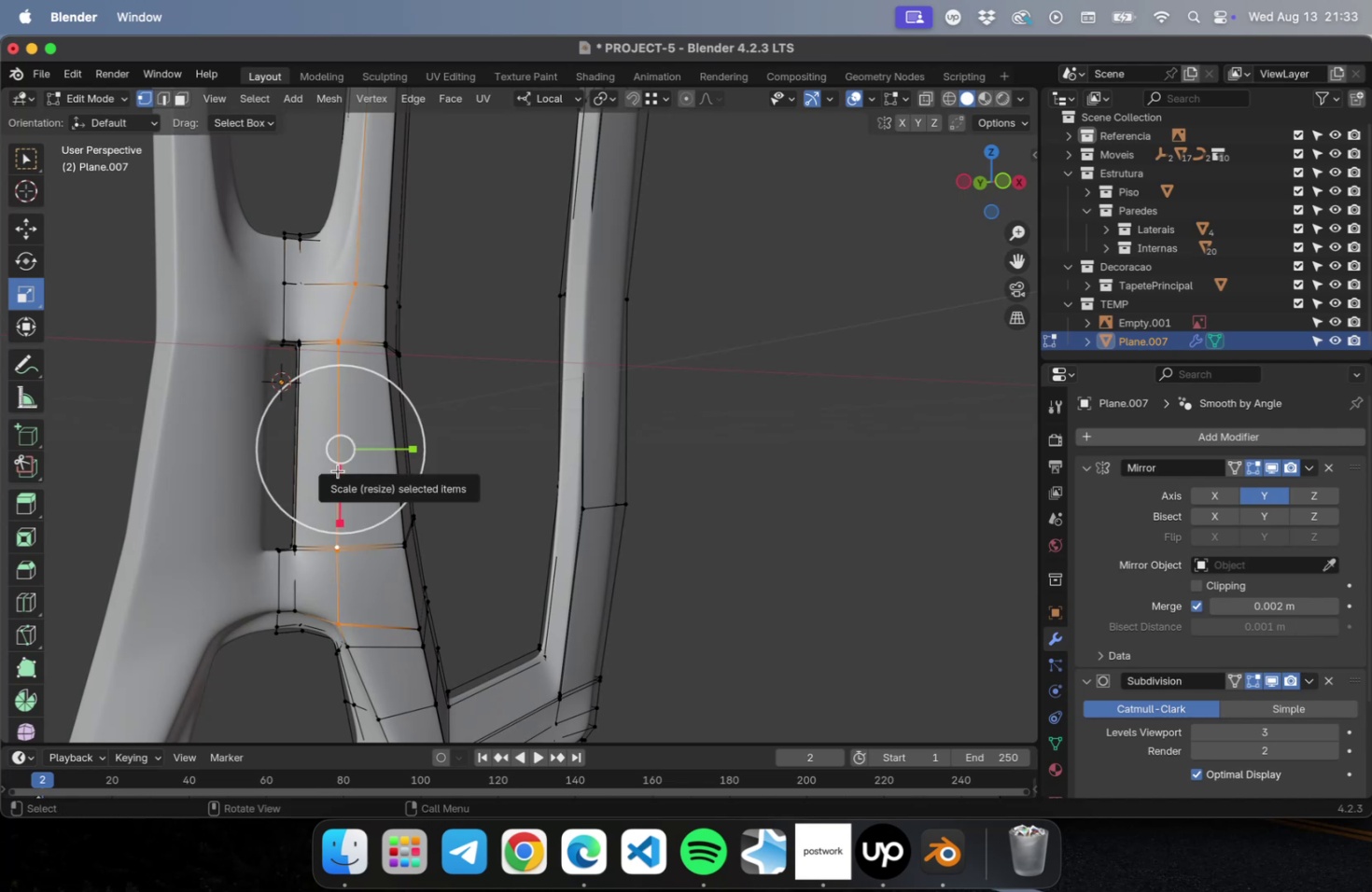 
key(Tab)
key(Tab)
type(2EE)
 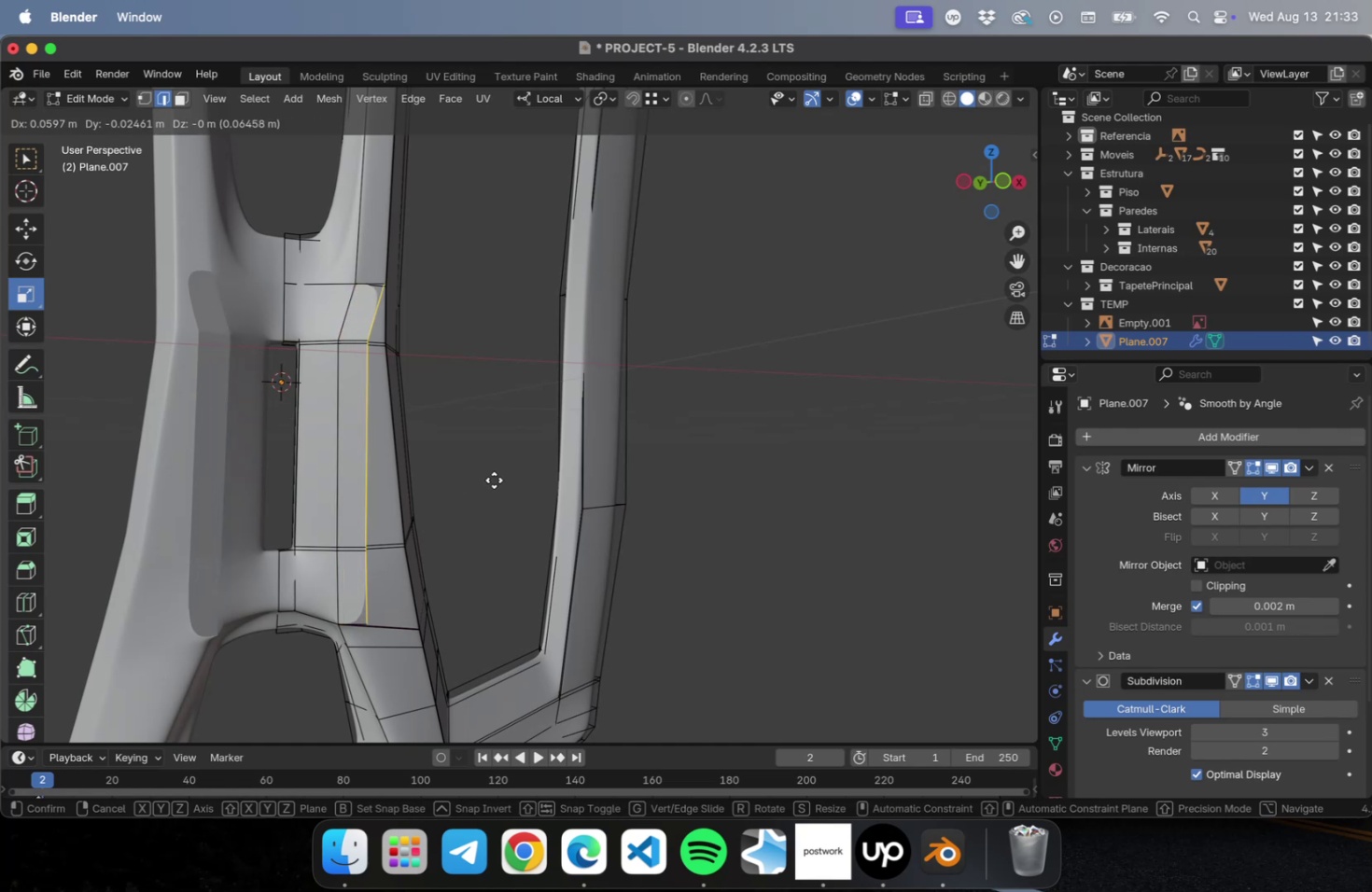 
key(Escape)
type(GG)
key(Escape)
 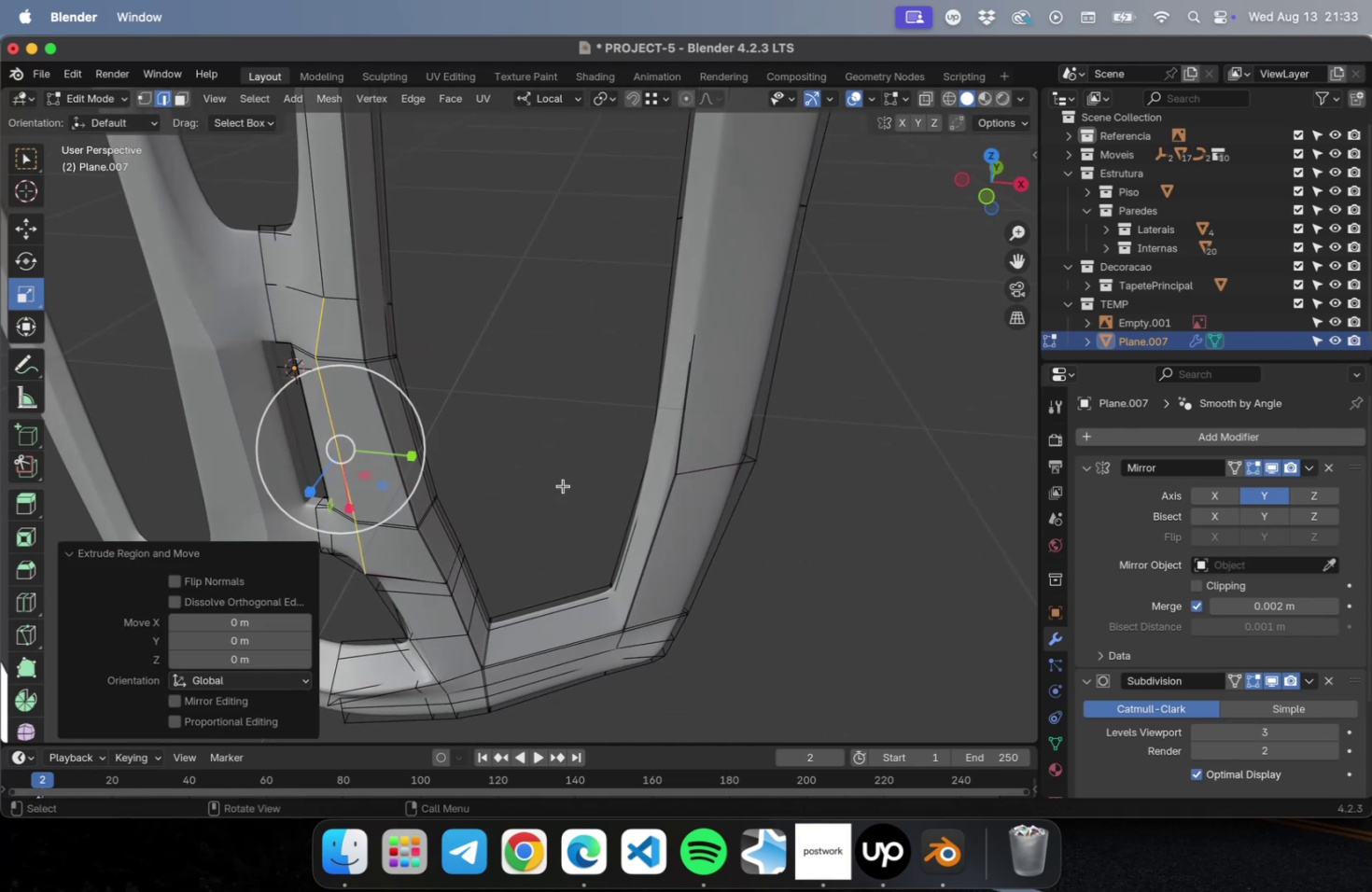 
left_click([563, 484])
 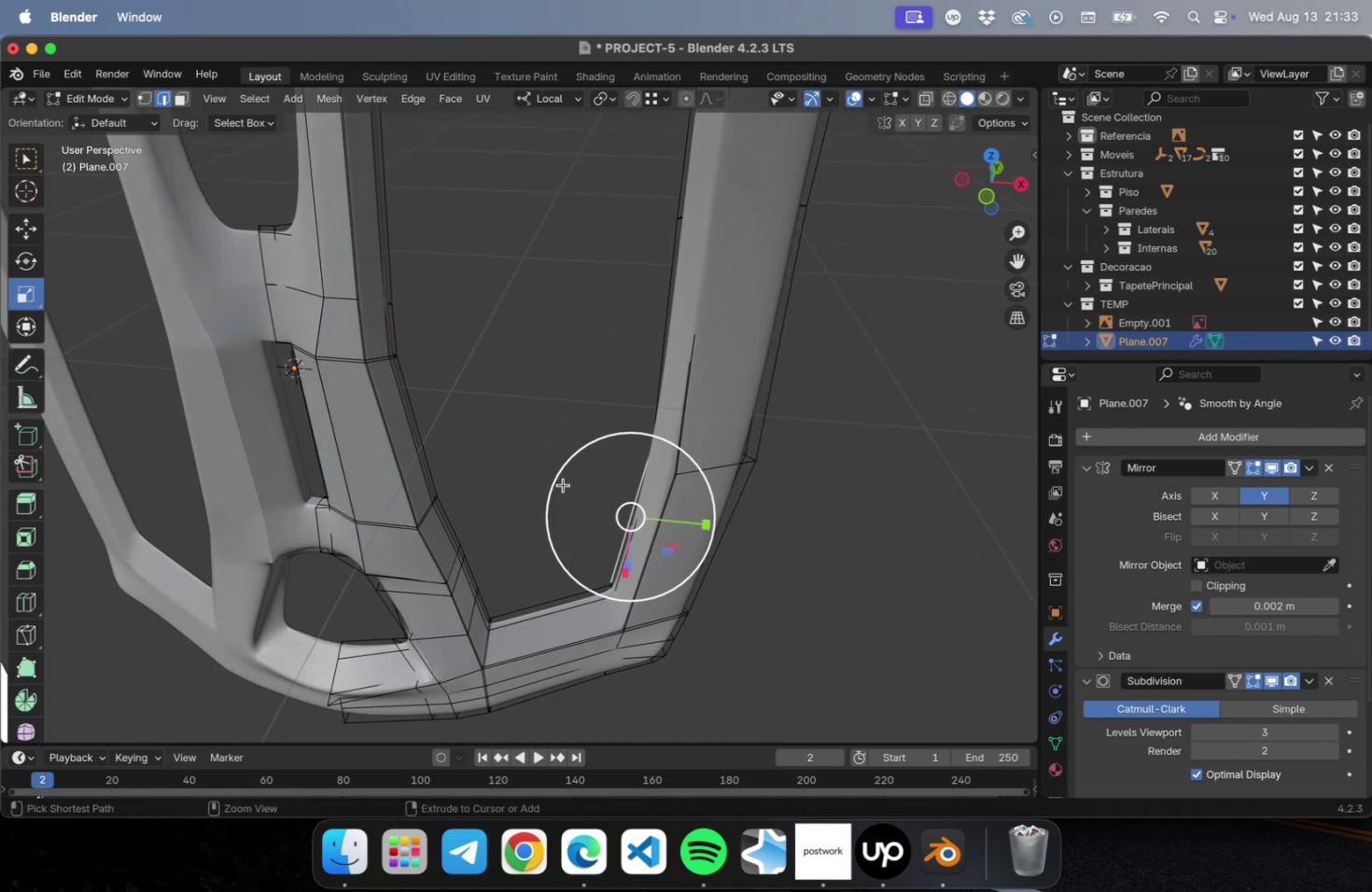 
key(Meta+Z)
 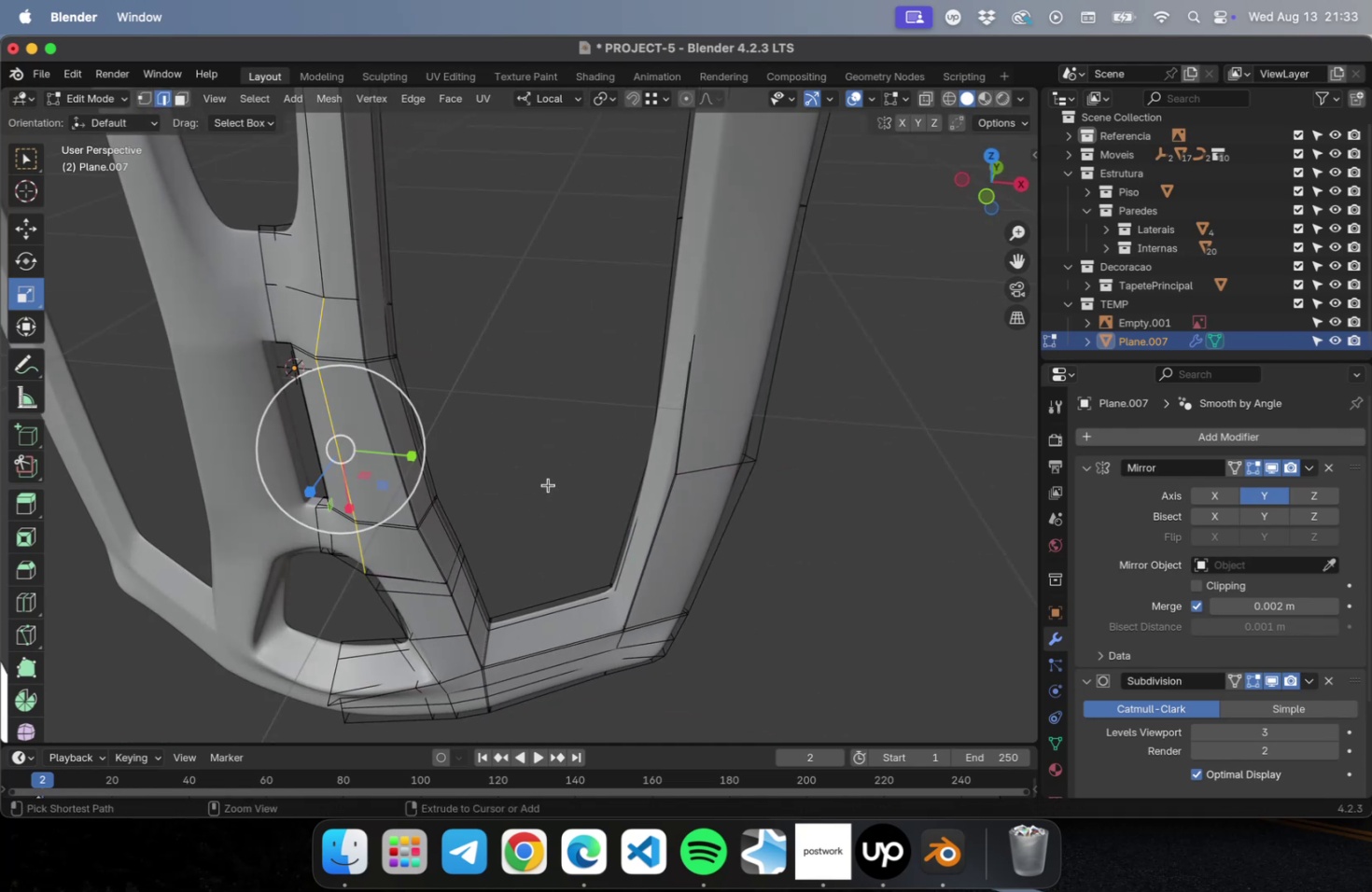 
key(Meta+Z)
 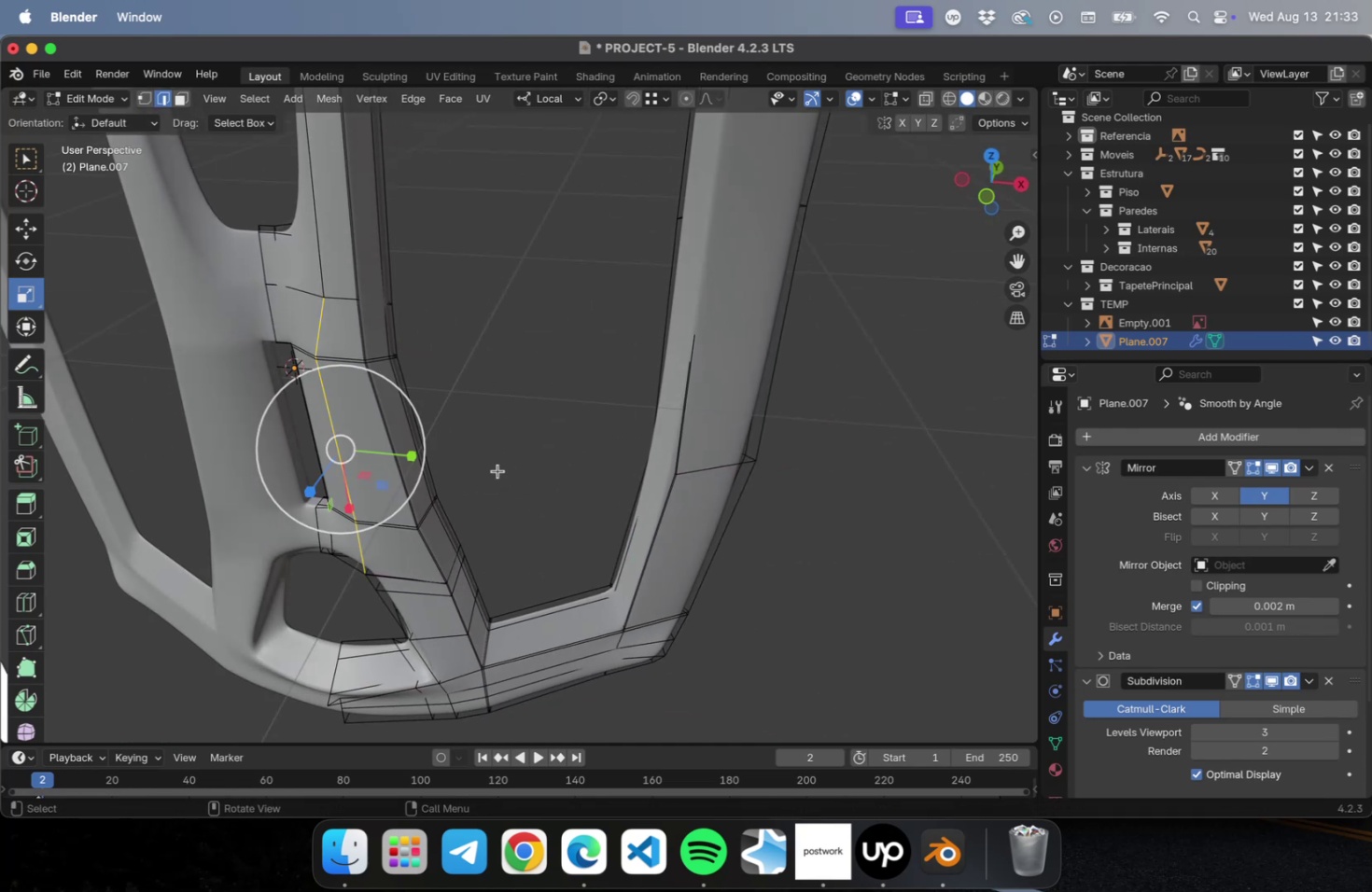 
type(GG)
 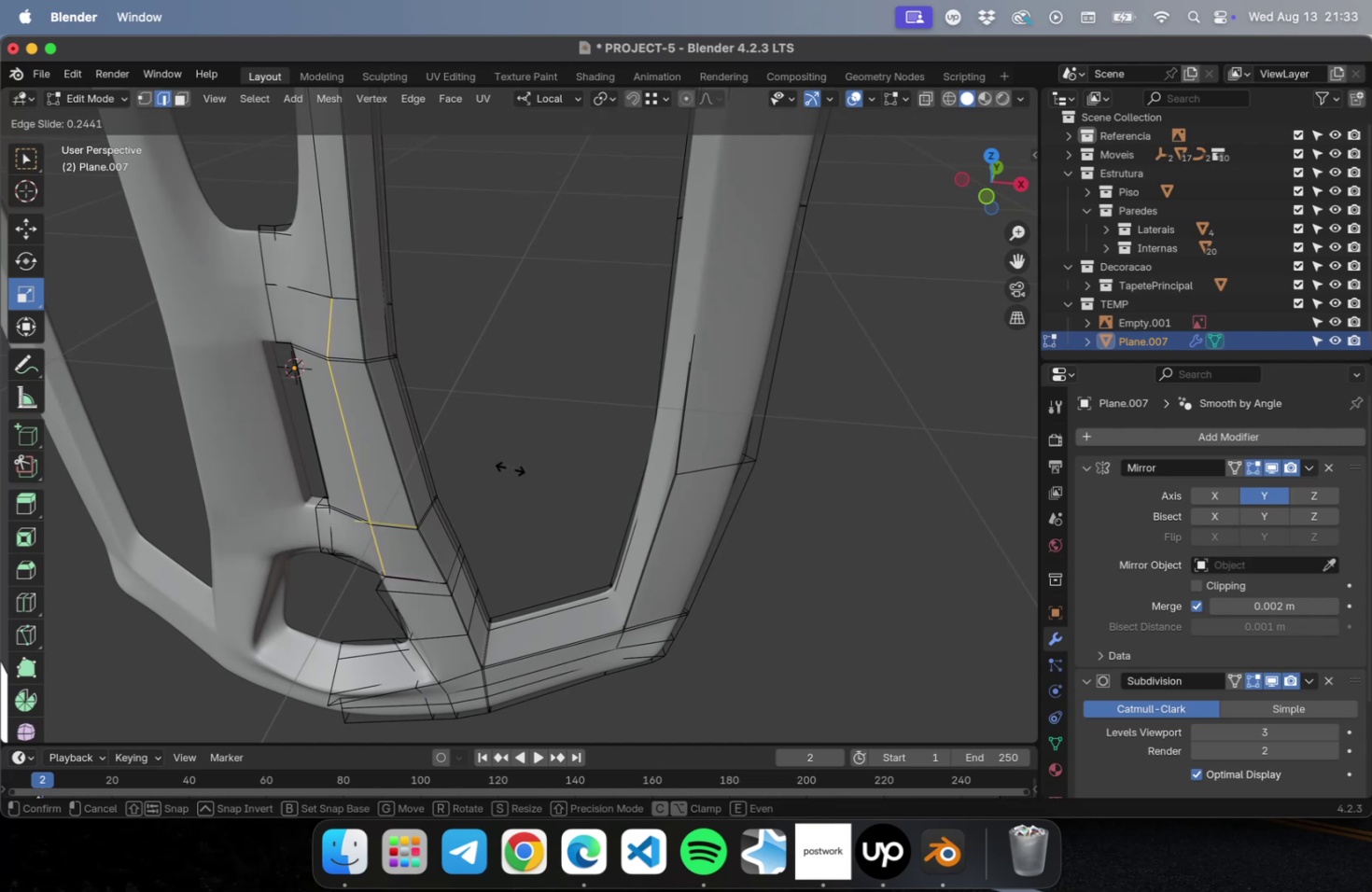 
left_click([510, 467])
 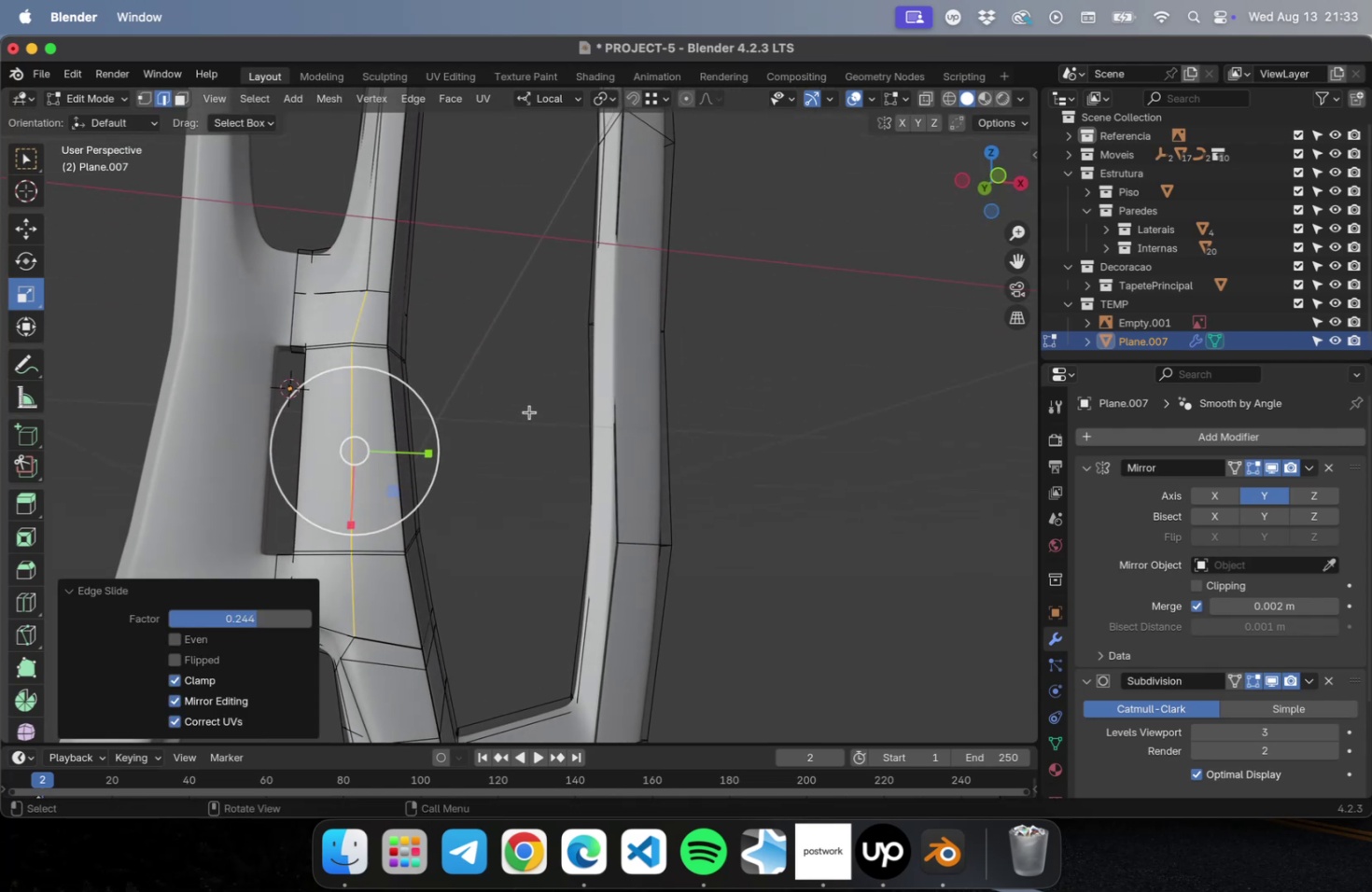 
hold_key(key=ShiftLeft, duration=0.63)
 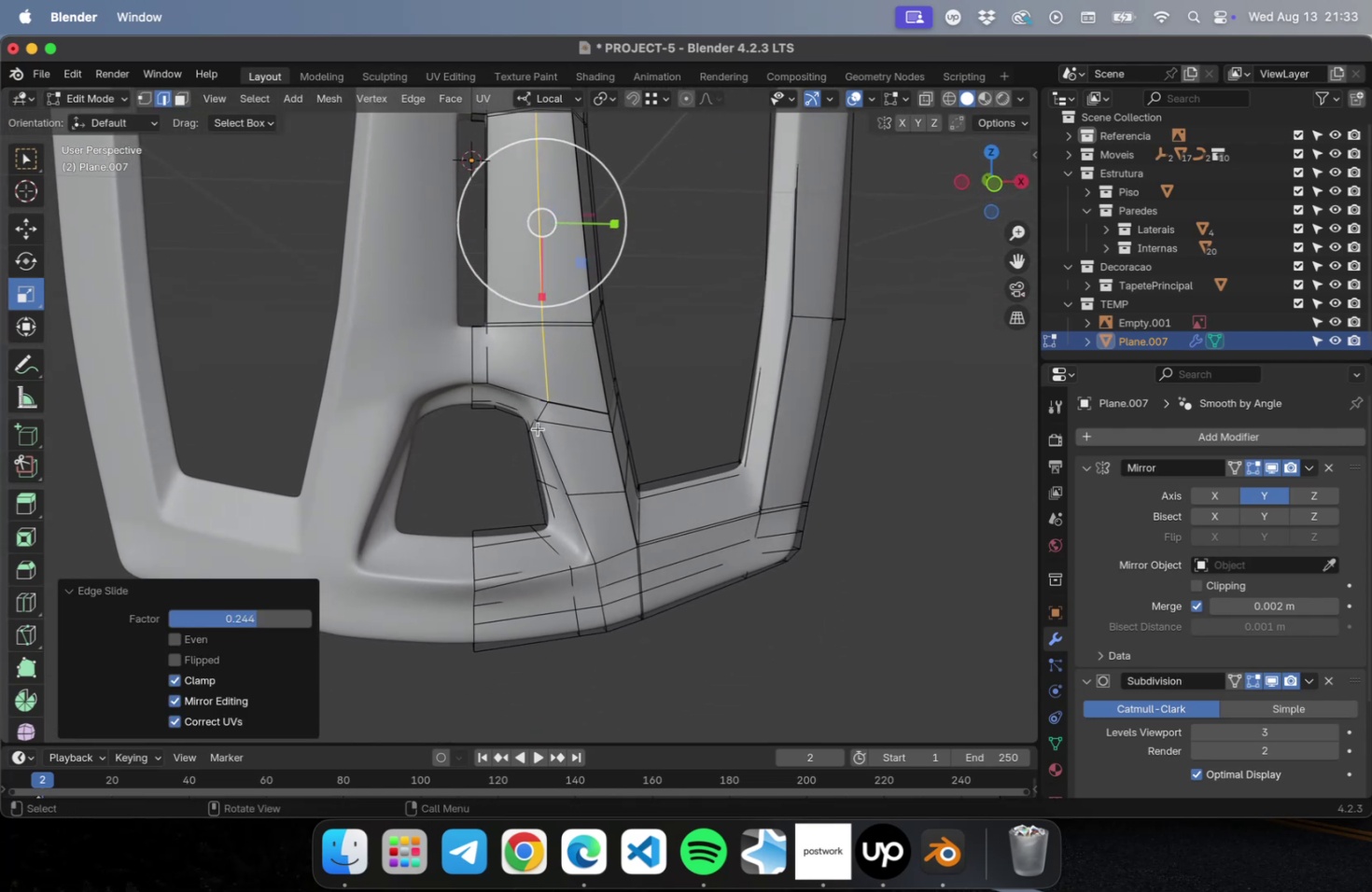 
key(Tab)
 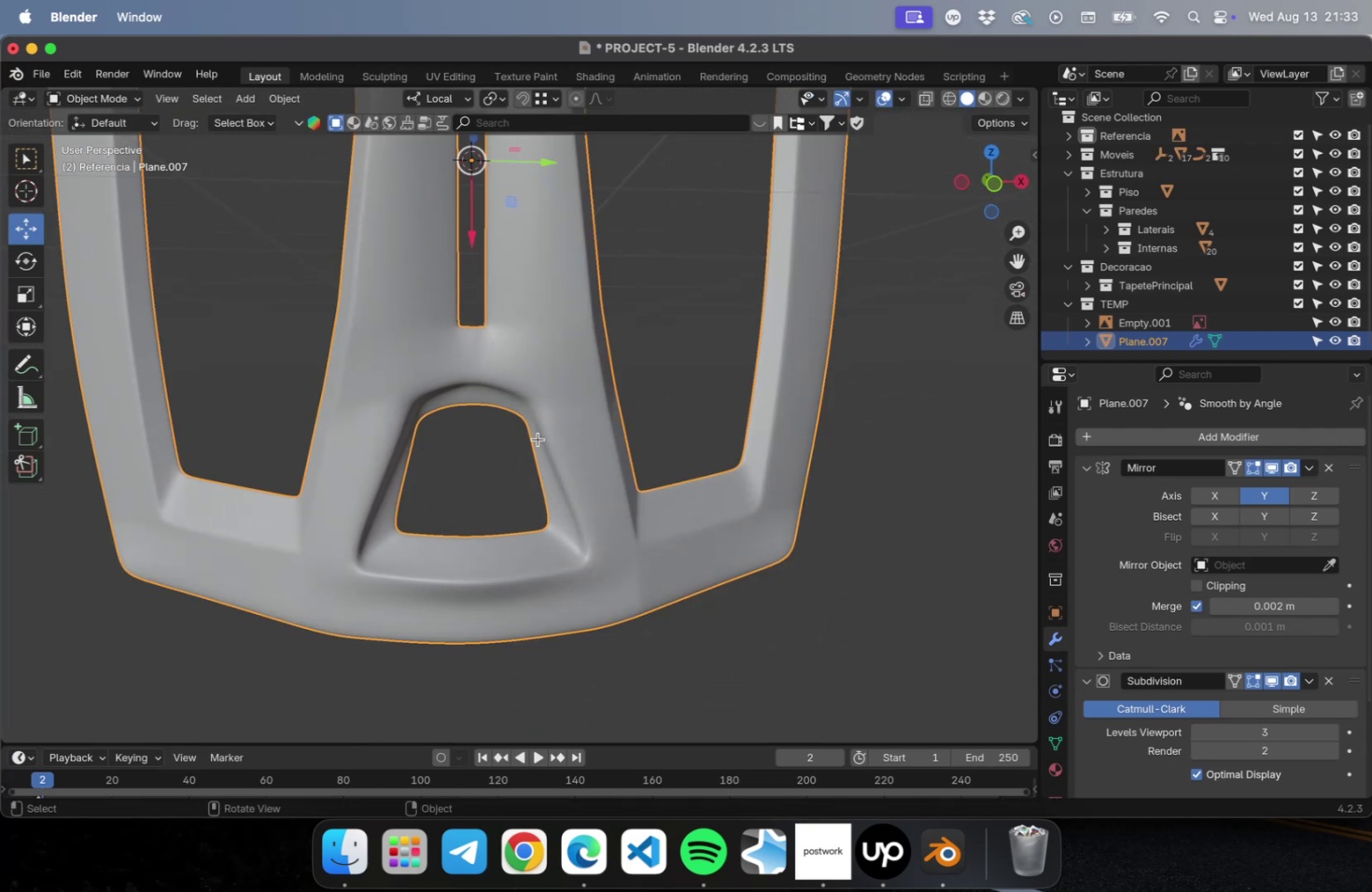 
key(Tab)
 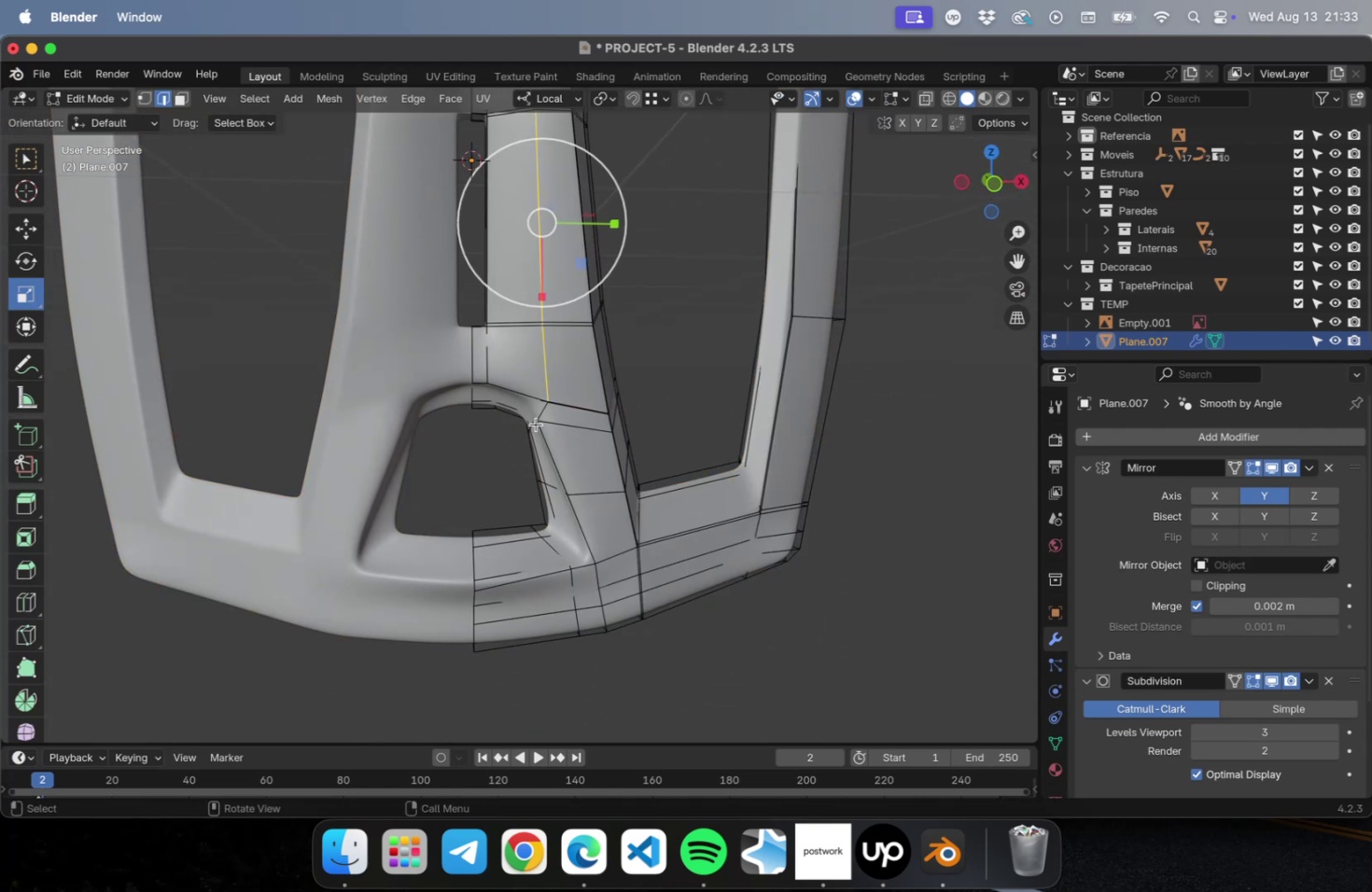 
left_click([536, 424])
 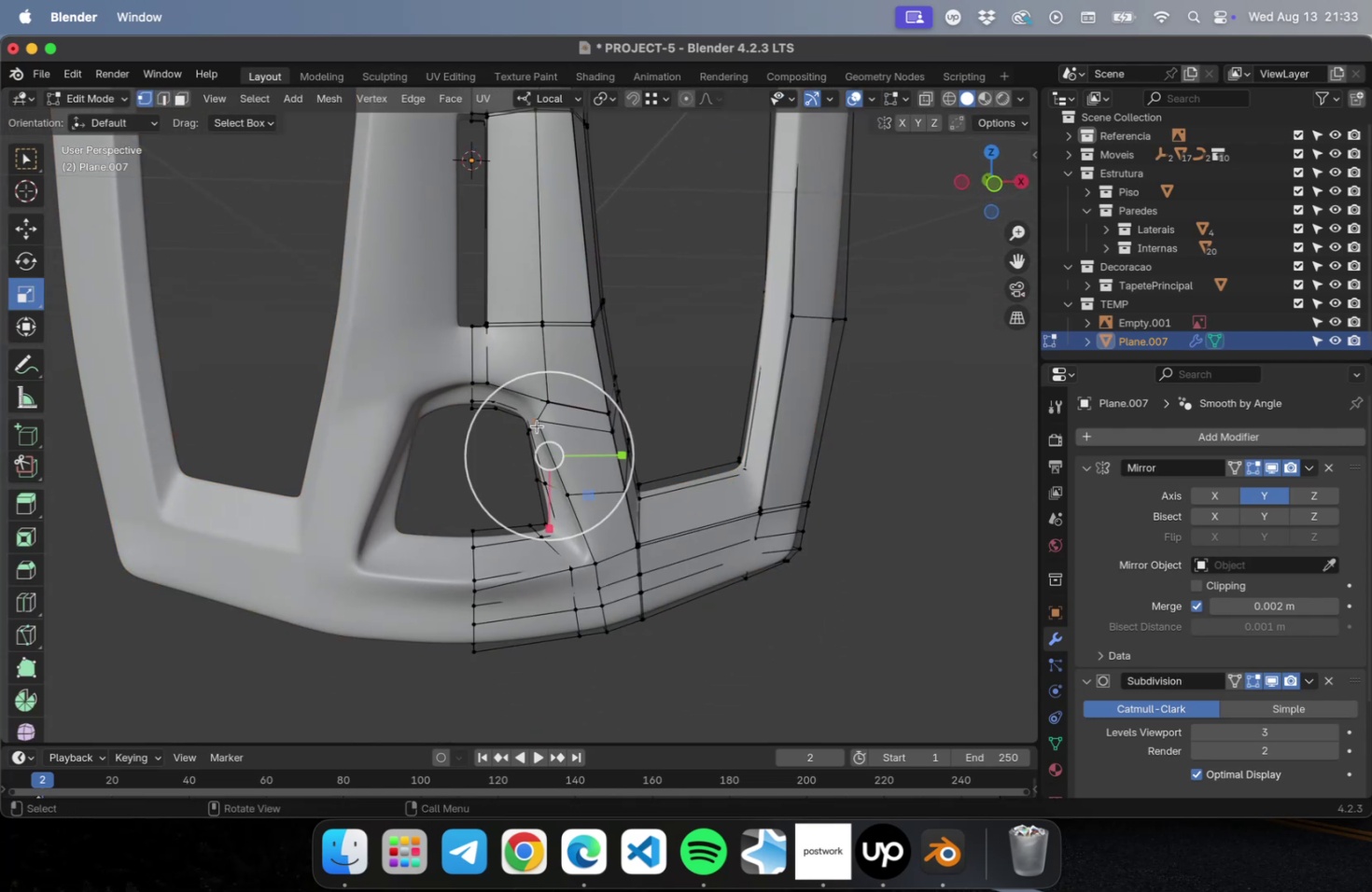 
key(1)
 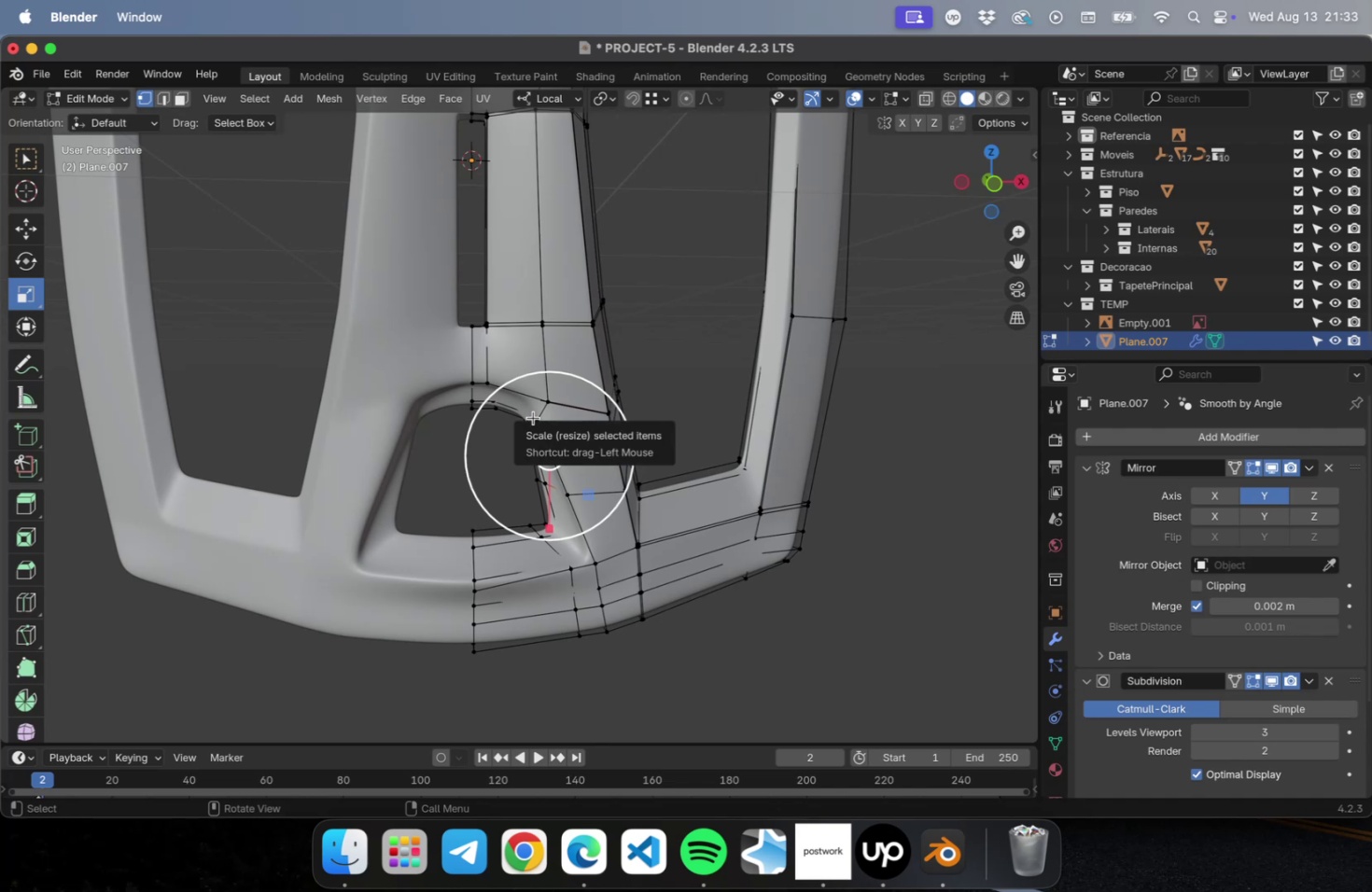 
left_click([533, 417])
 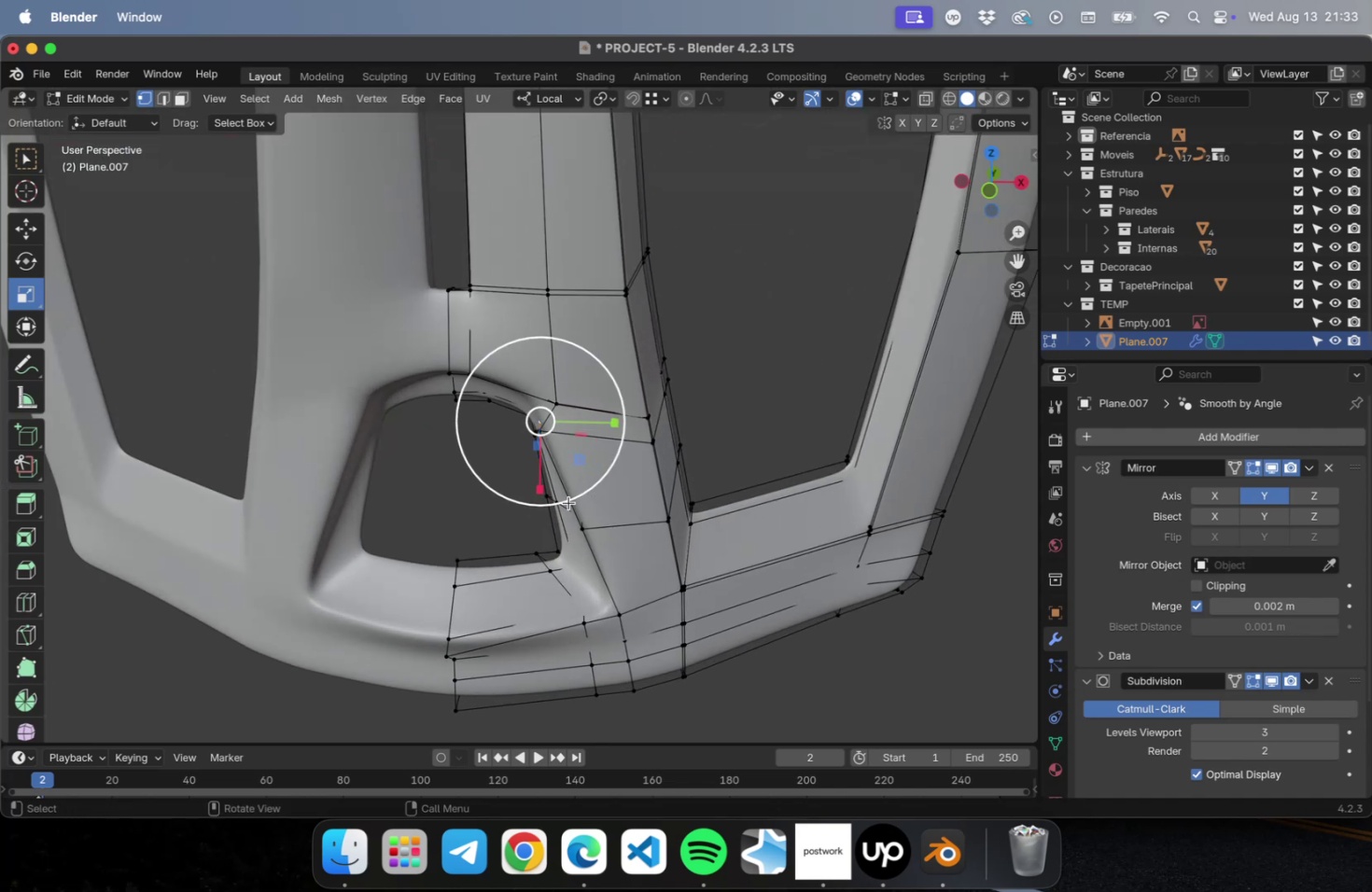 
scroll: coordinate [567, 496], scroll_direction: up, amount: 5.0
 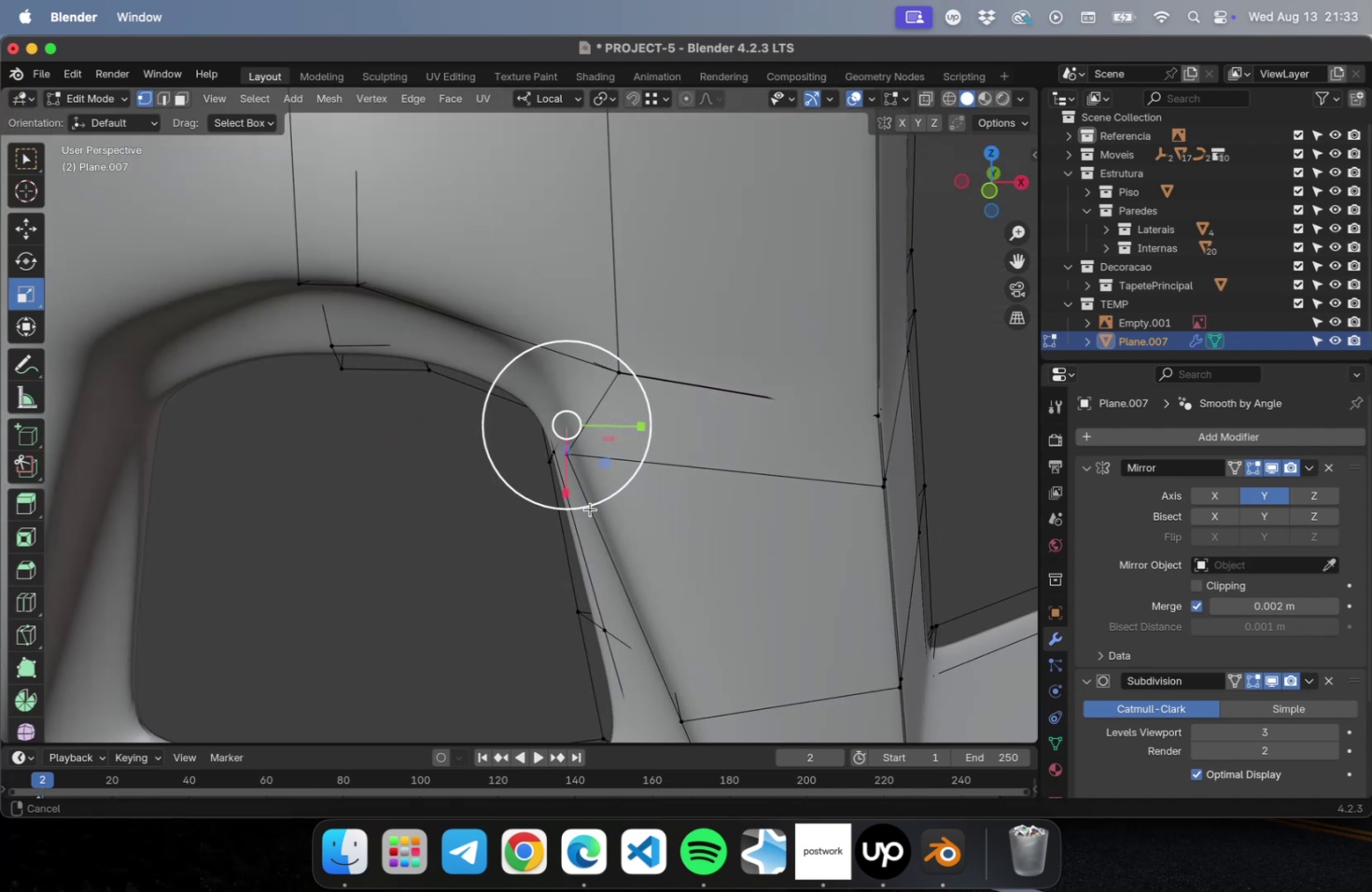 
hold_key(key=ShiftLeft, duration=0.33)
scroll: coordinate [560, 479], scroll_direction: up, amount: 1.0
 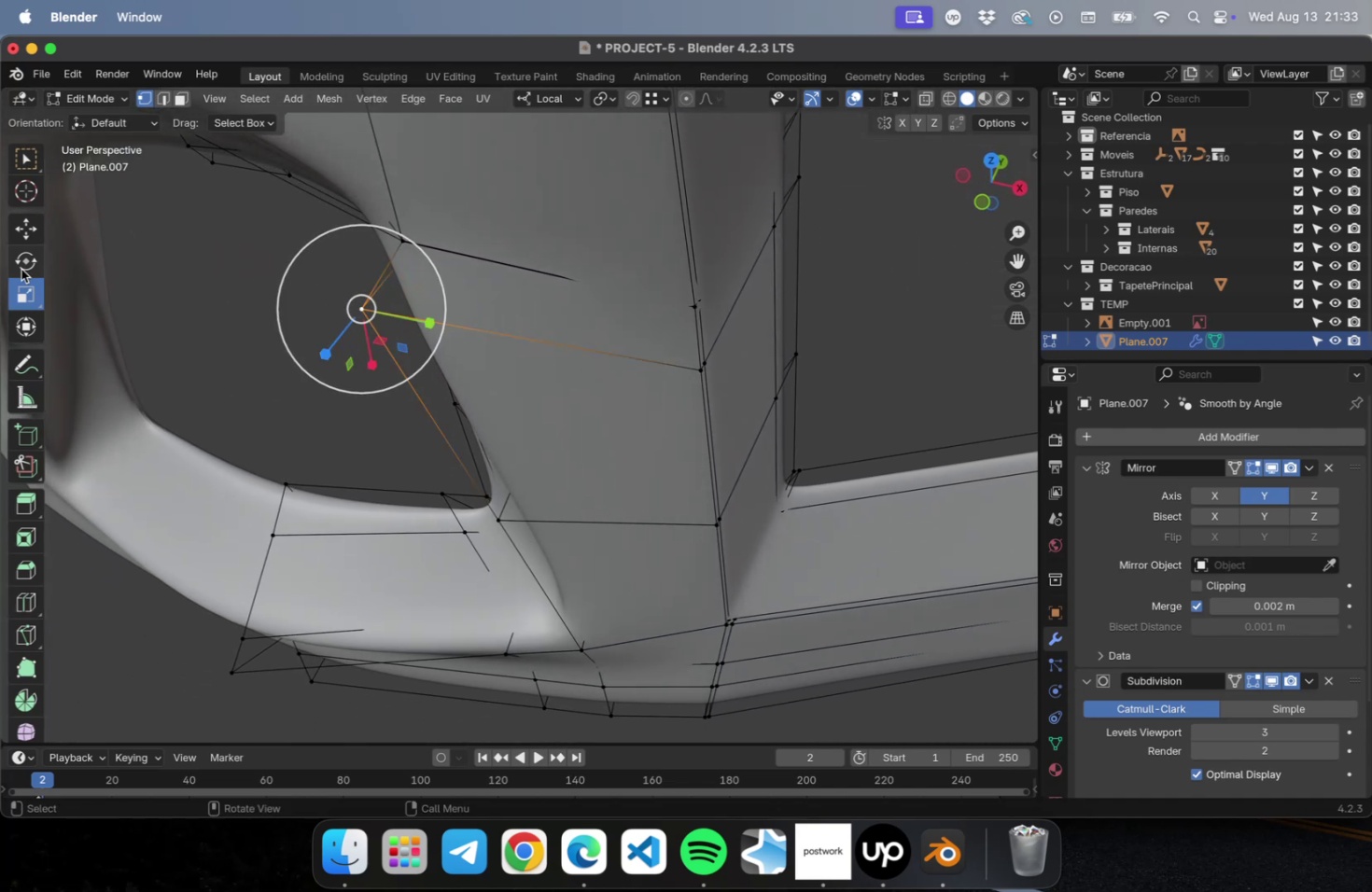 
left_click([24, 230])
 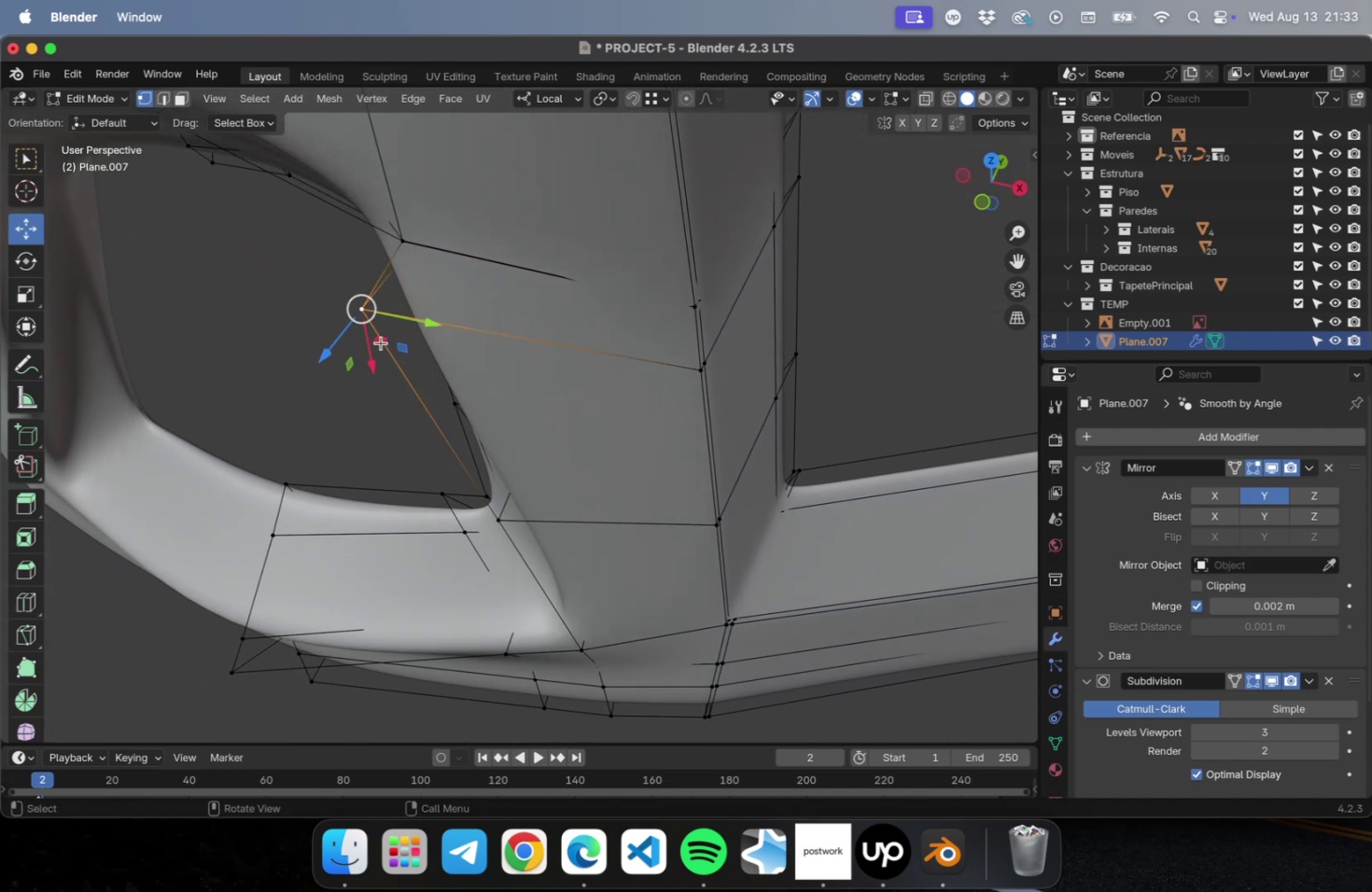 
left_click_drag(start_coordinate=[381, 342], to_coordinate=[443, 340])
 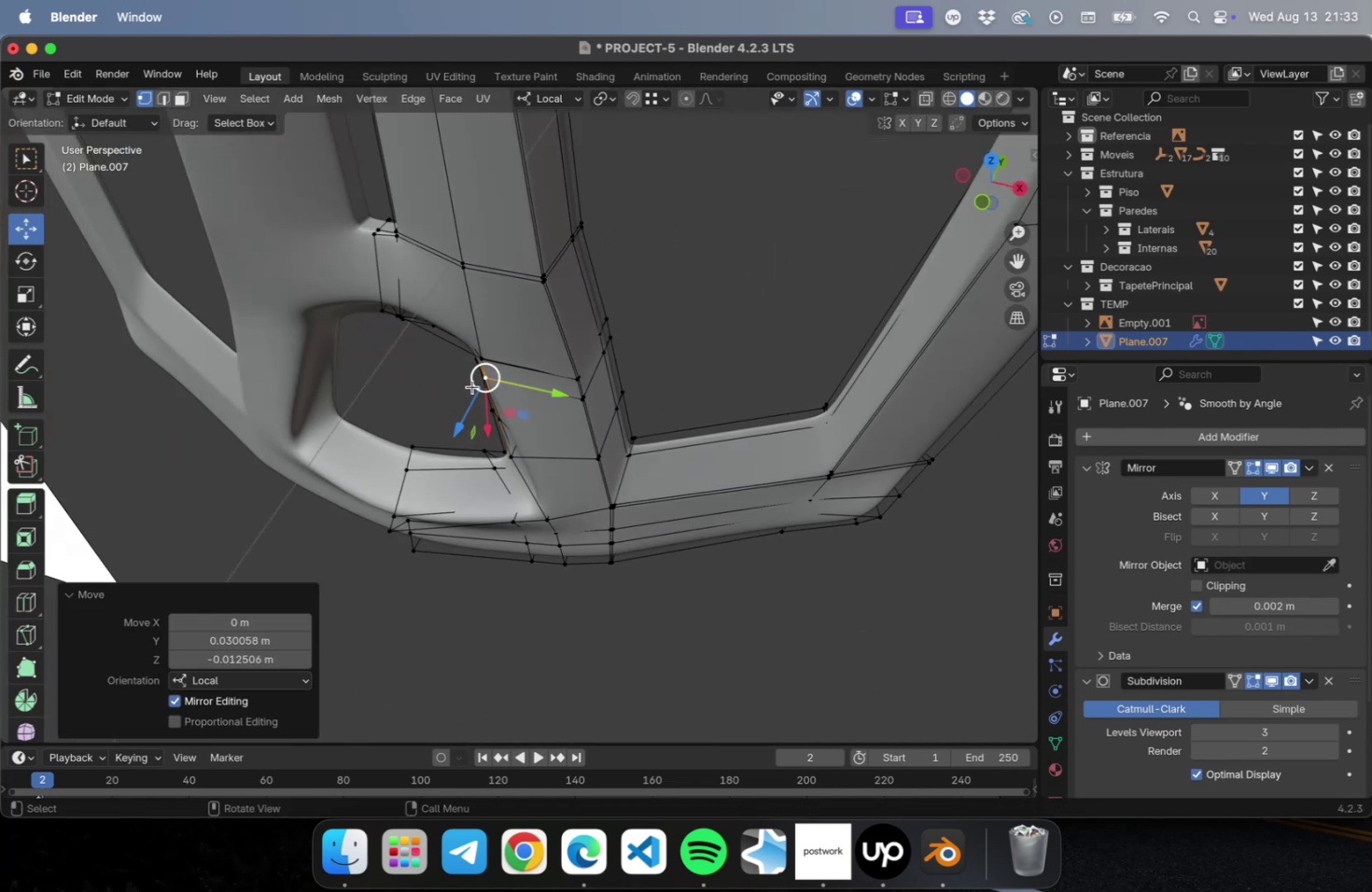 
scroll: coordinate [472, 383], scroll_direction: down, amount: 8.0
 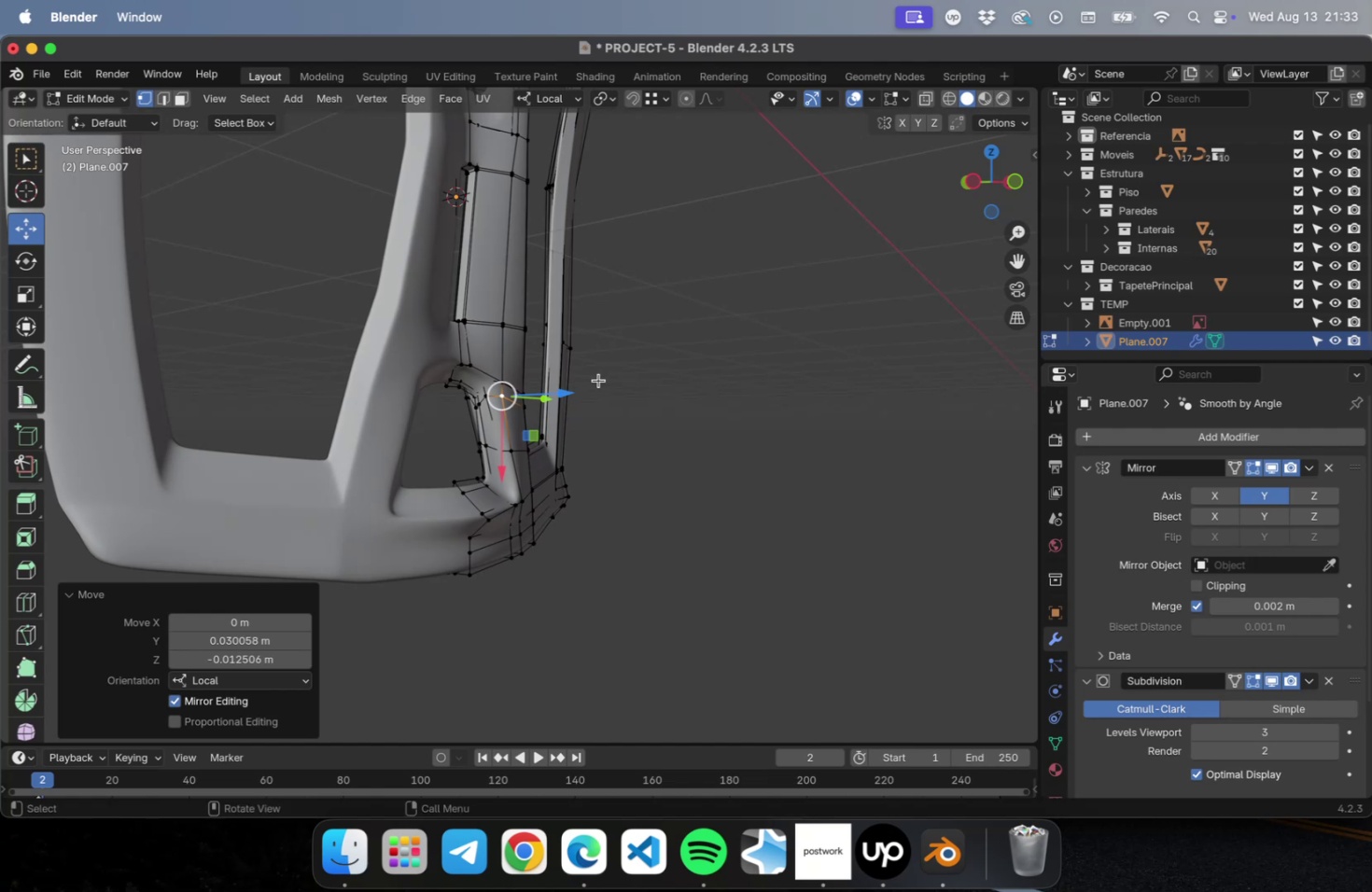 
key(Meta+CommandLeft)
 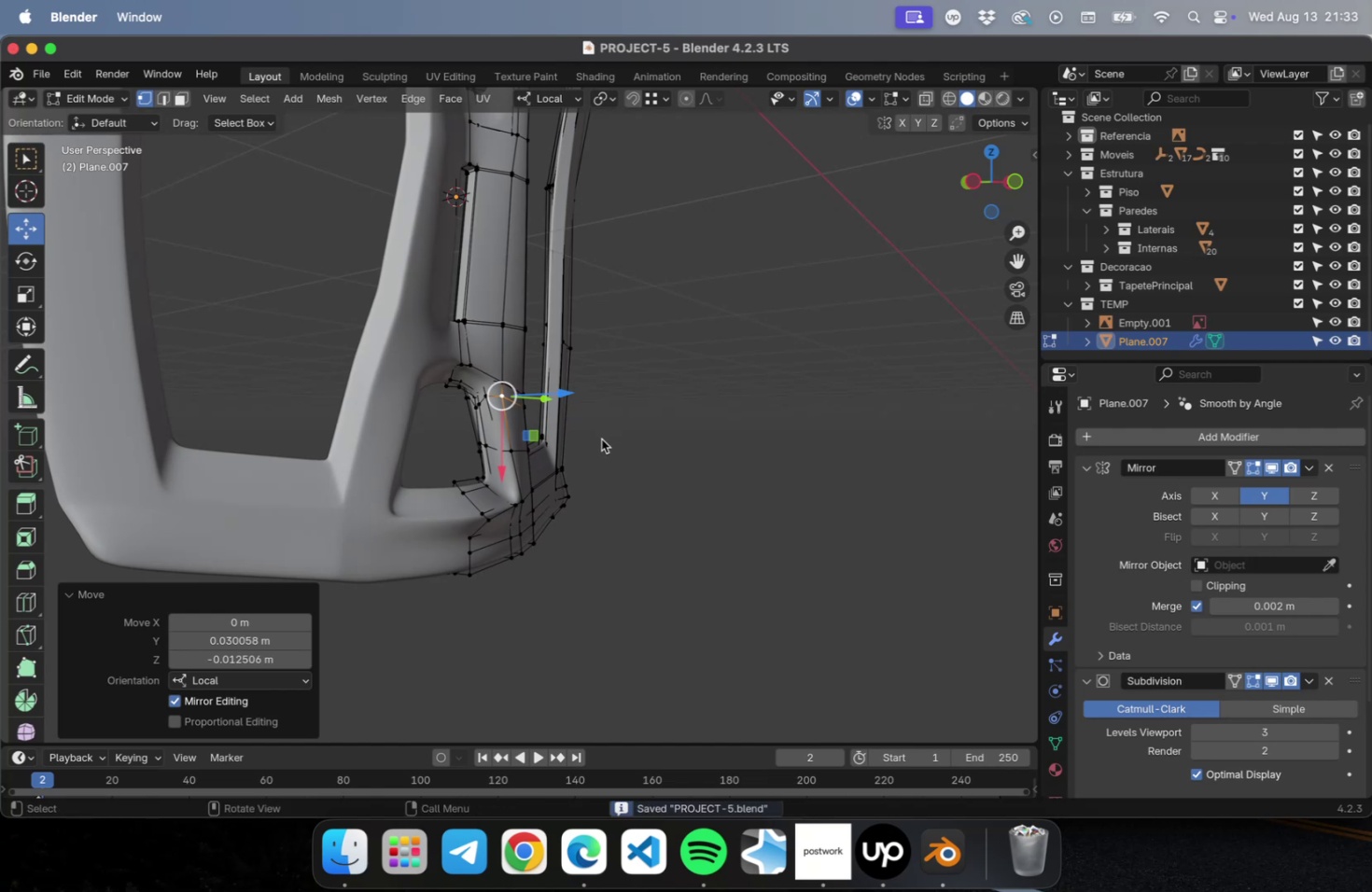 
key(Meta+S)
 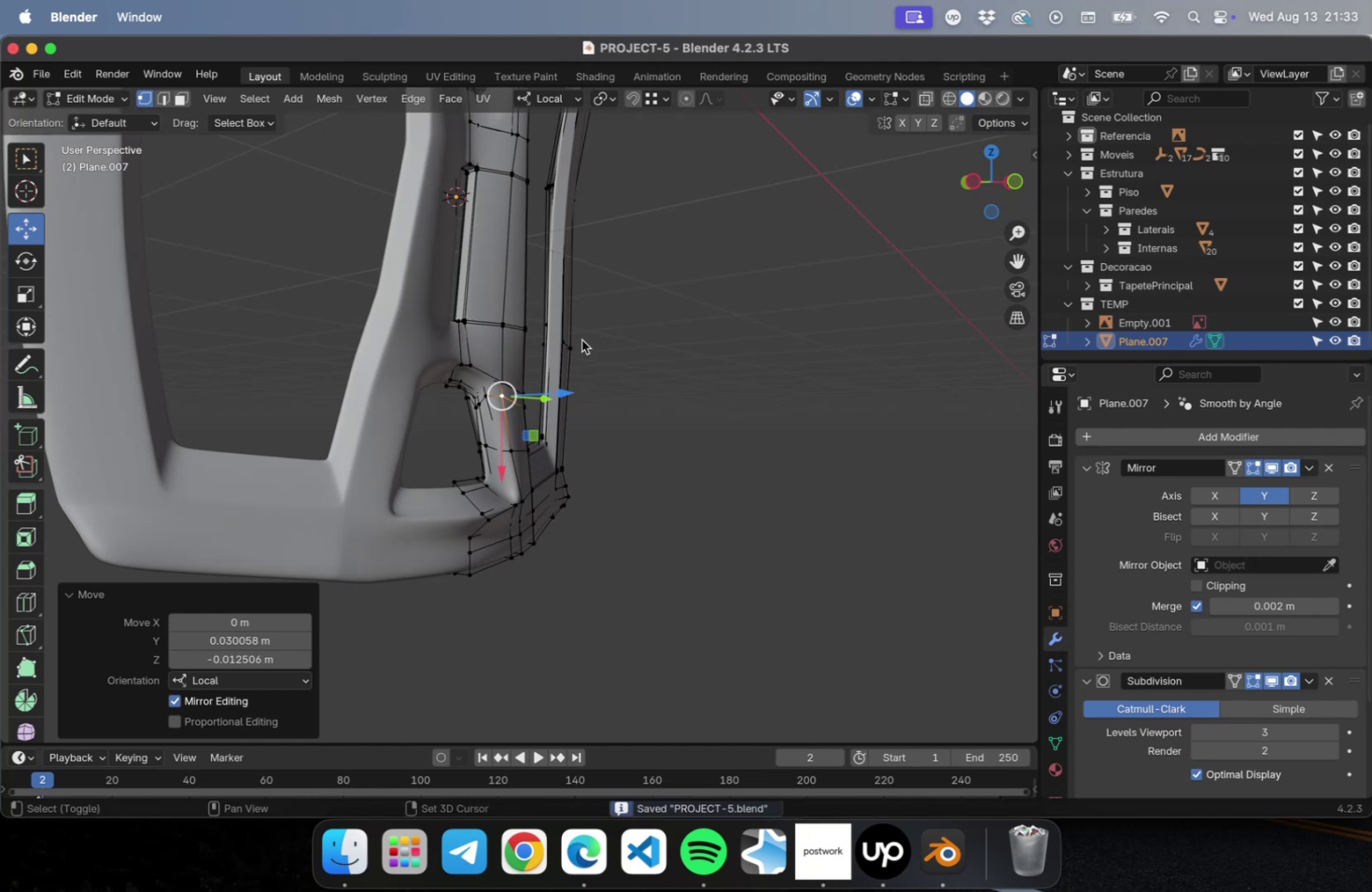 
hold_key(key=ShiftLeft, duration=0.51)
 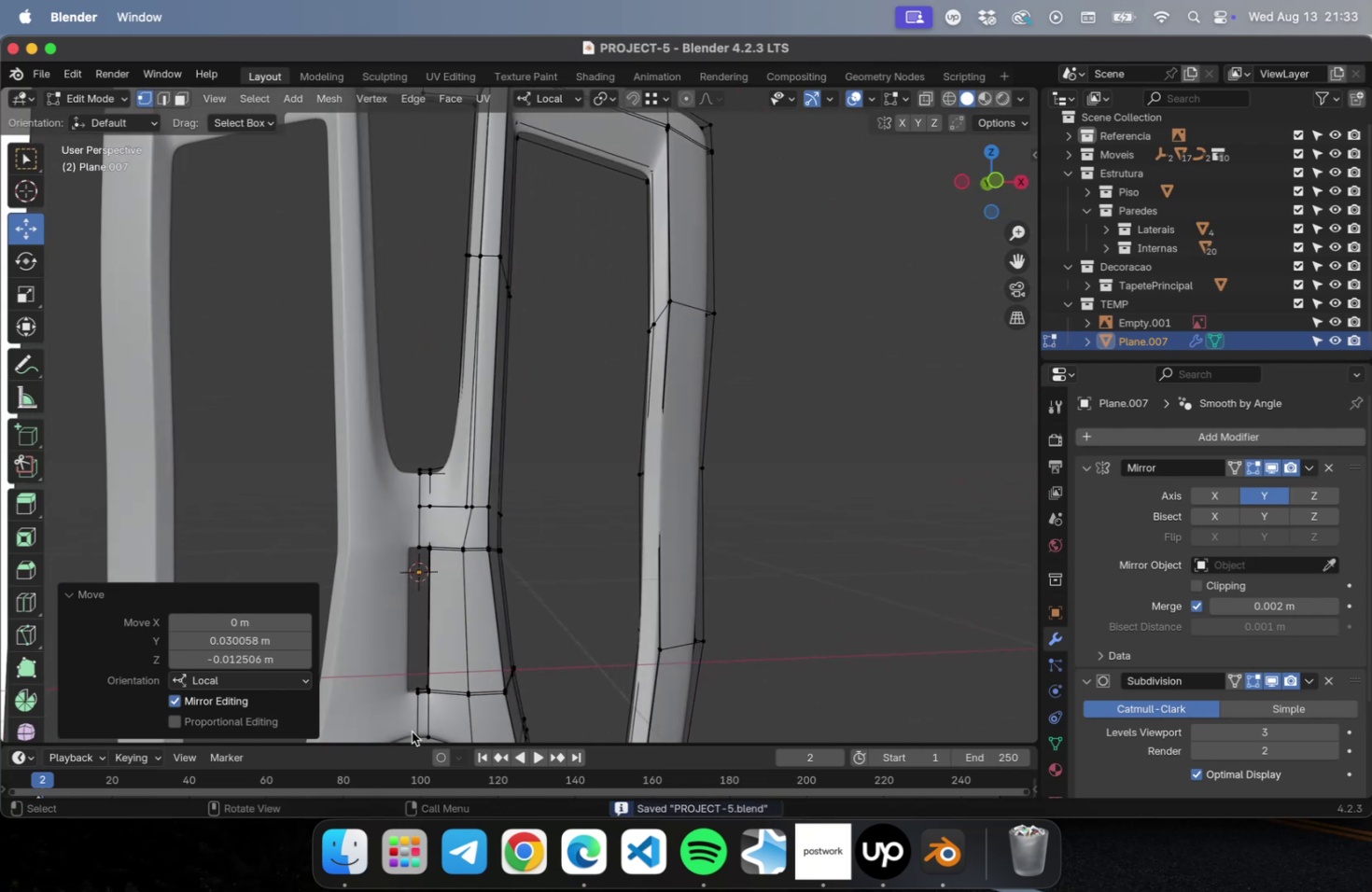 
key(Tab)
 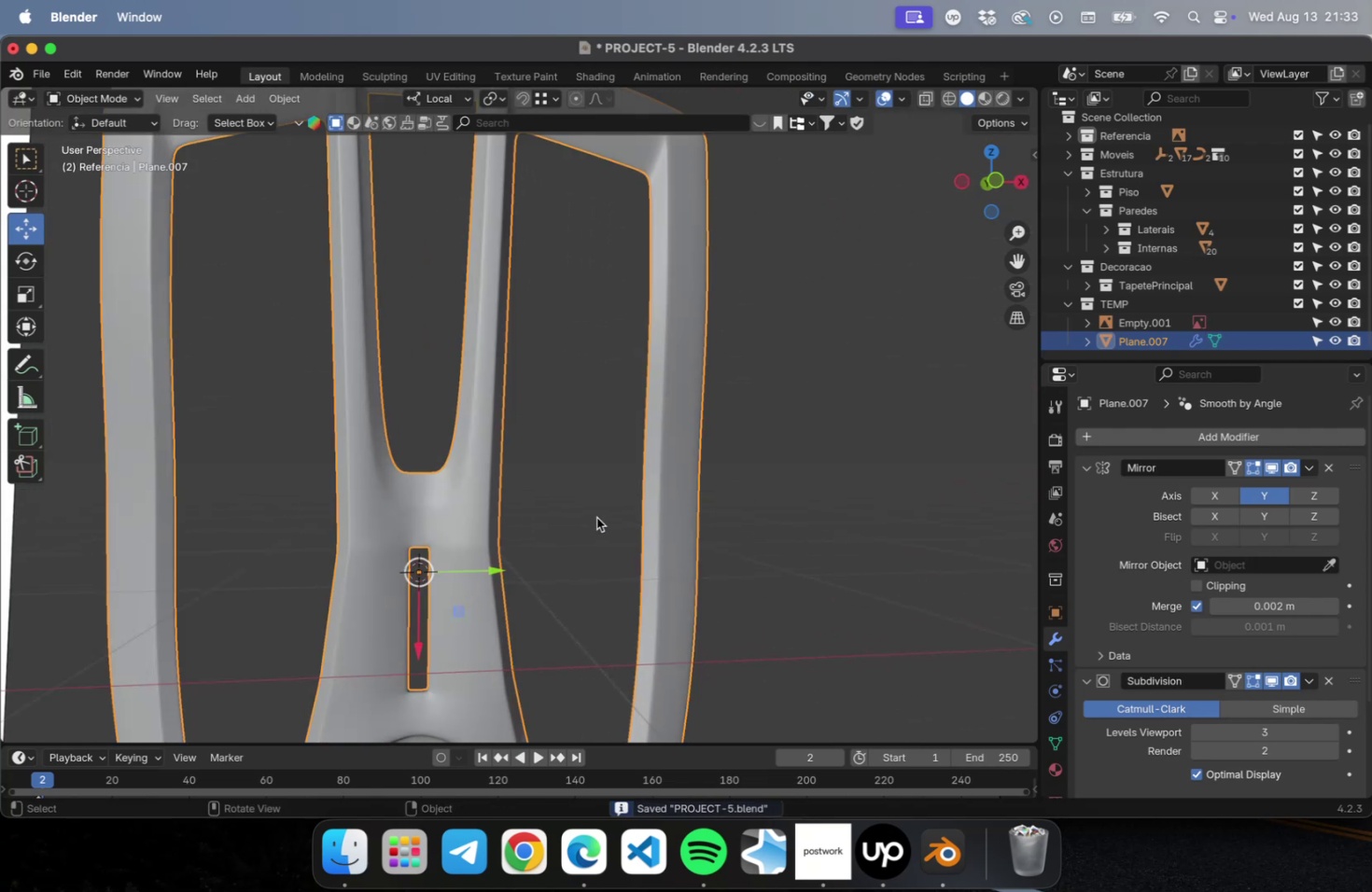 
scroll: coordinate [596, 517], scroll_direction: down, amount: 2.0
 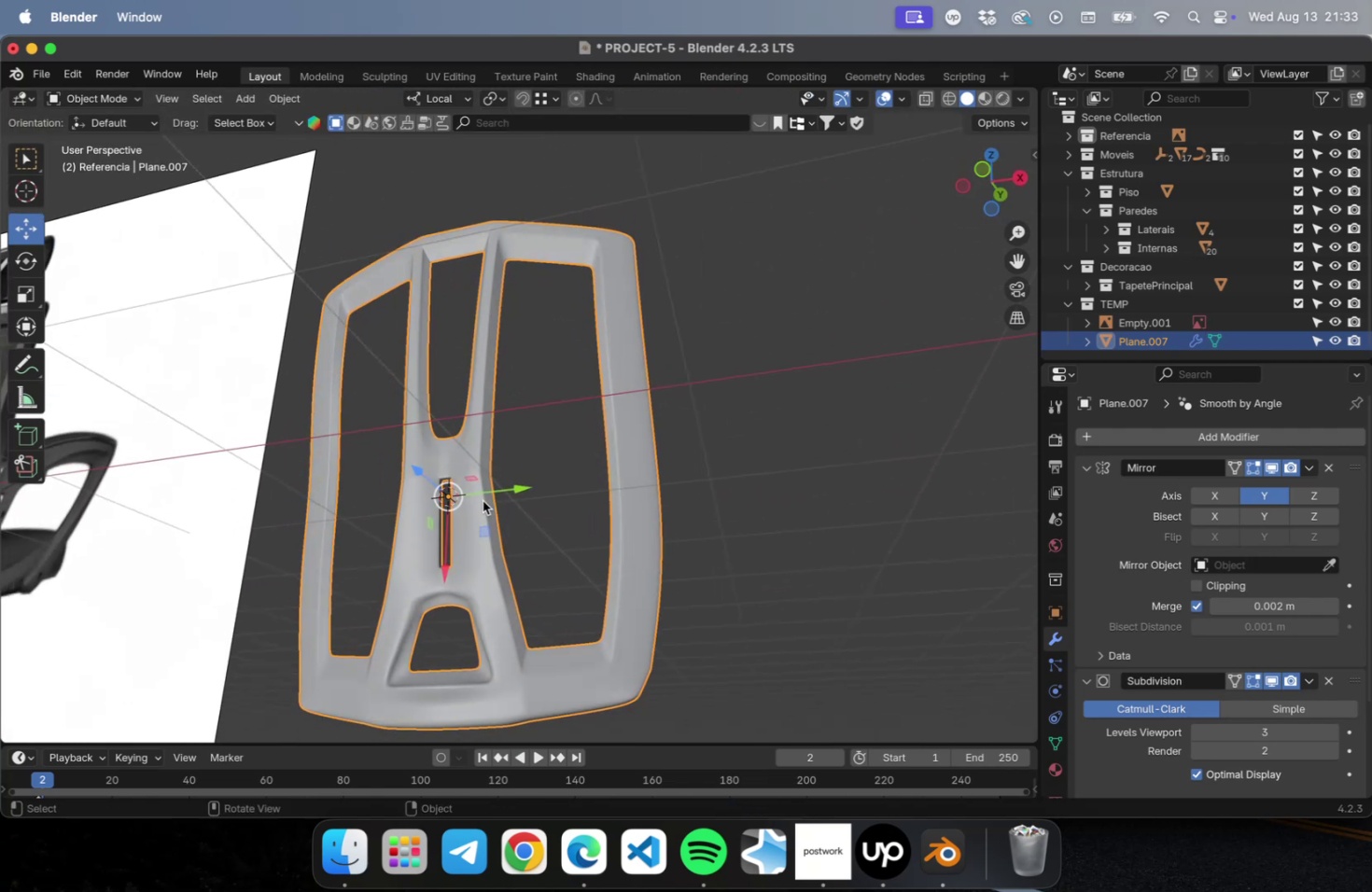 
hold_key(key=ShiftLeft, duration=1.54)
 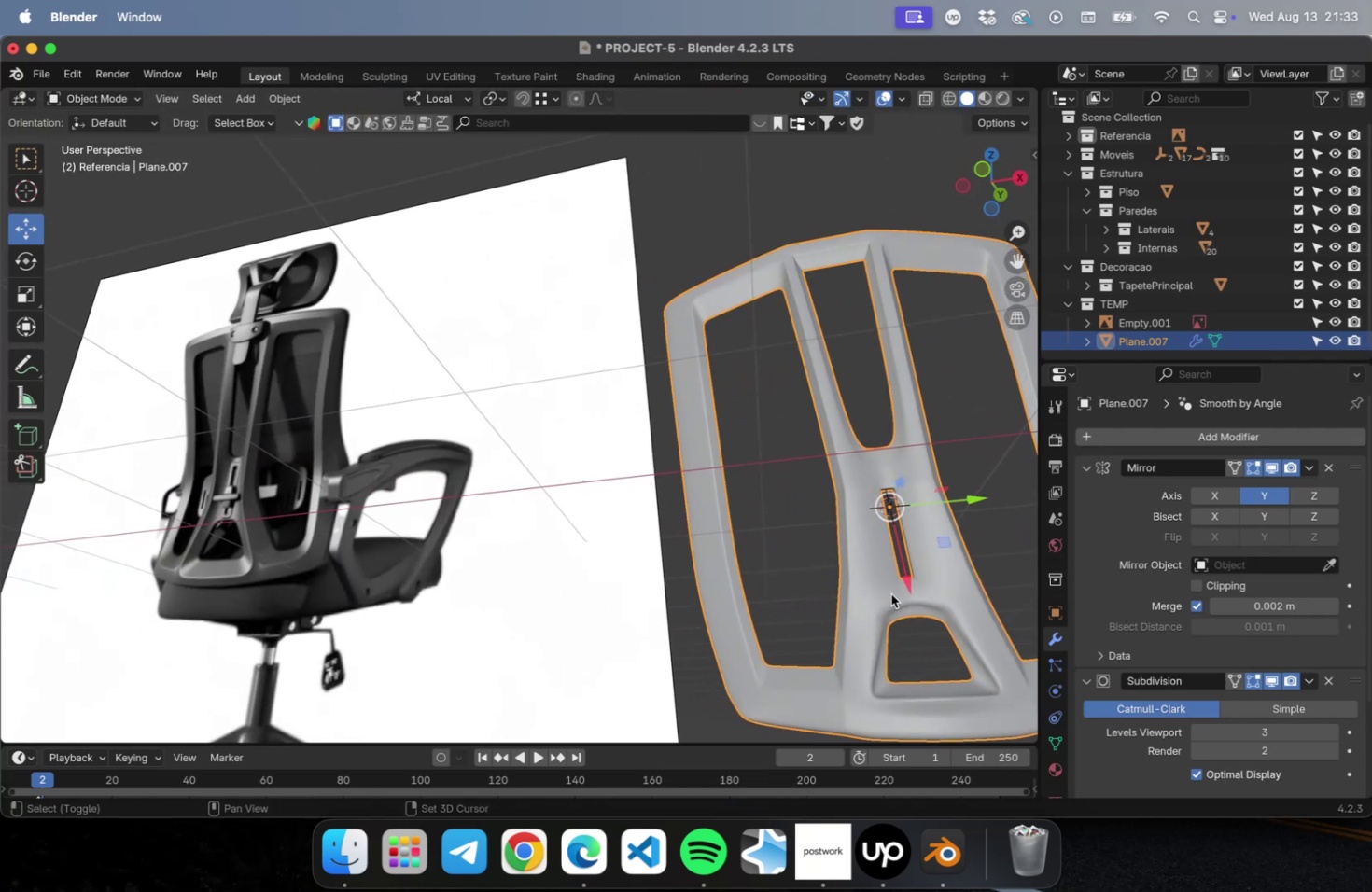 
hold_key(key=ShiftLeft, duration=0.78)
 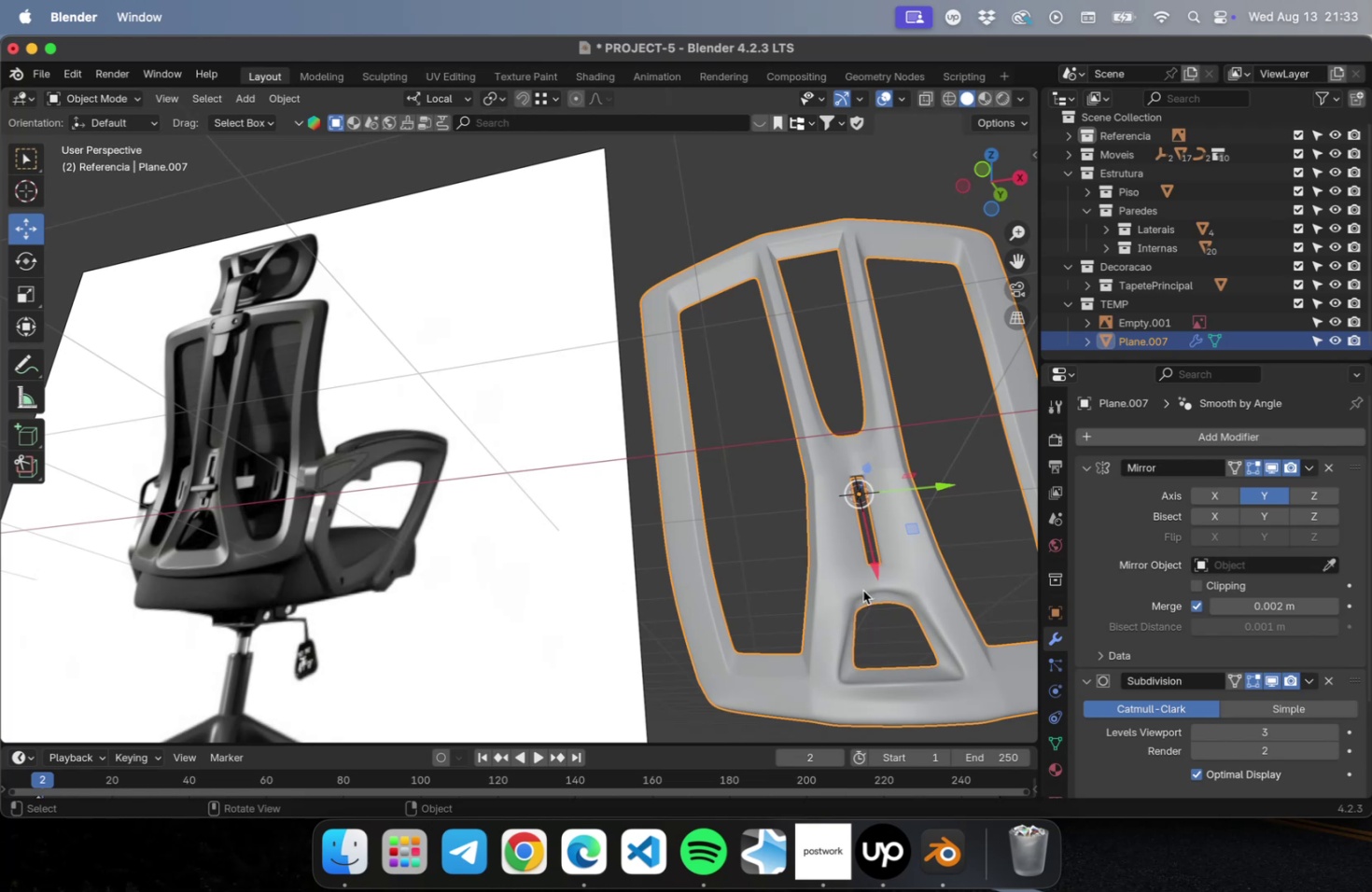 
wait(10.14)
 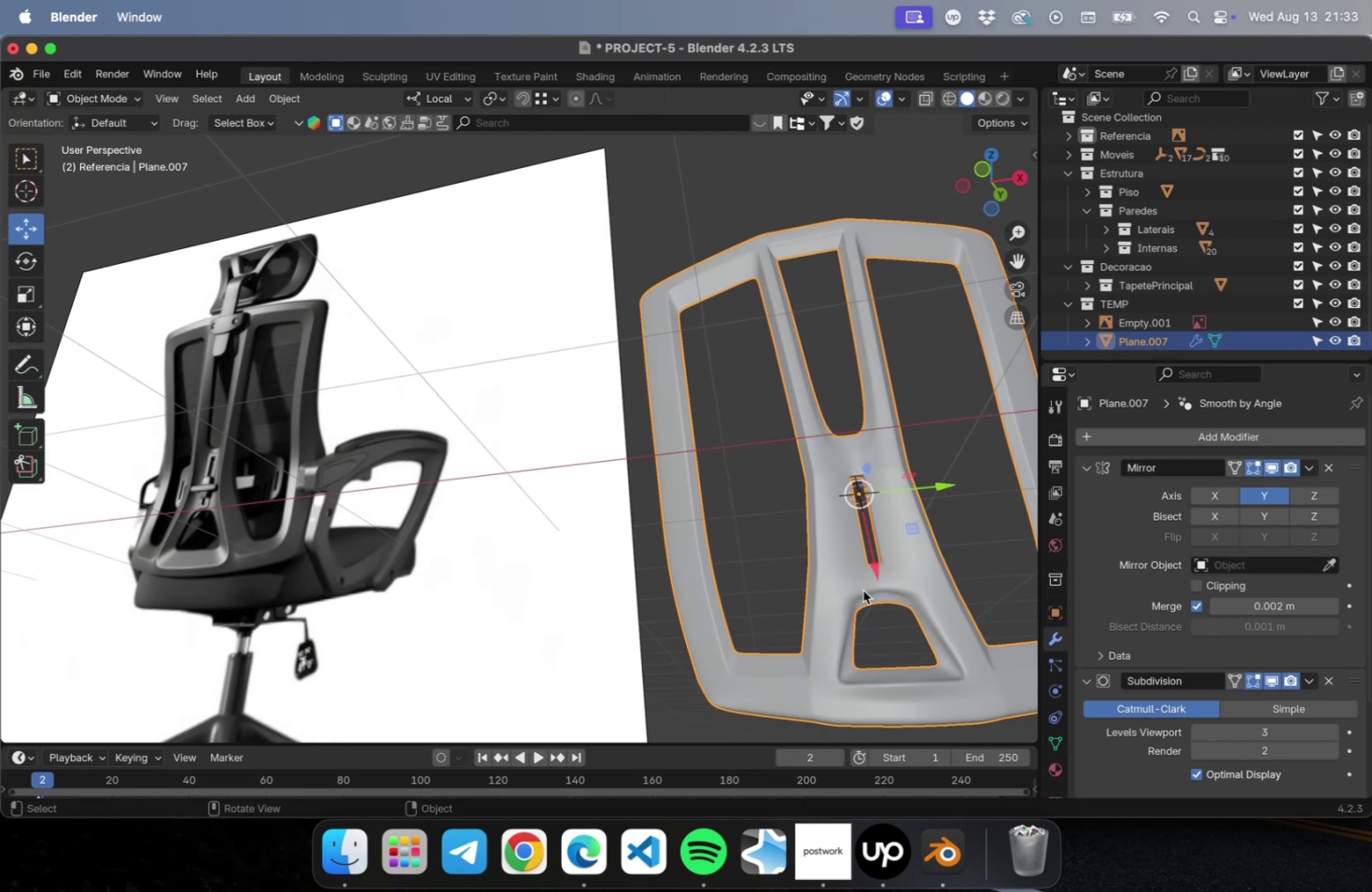 
left_click([847, 572])
 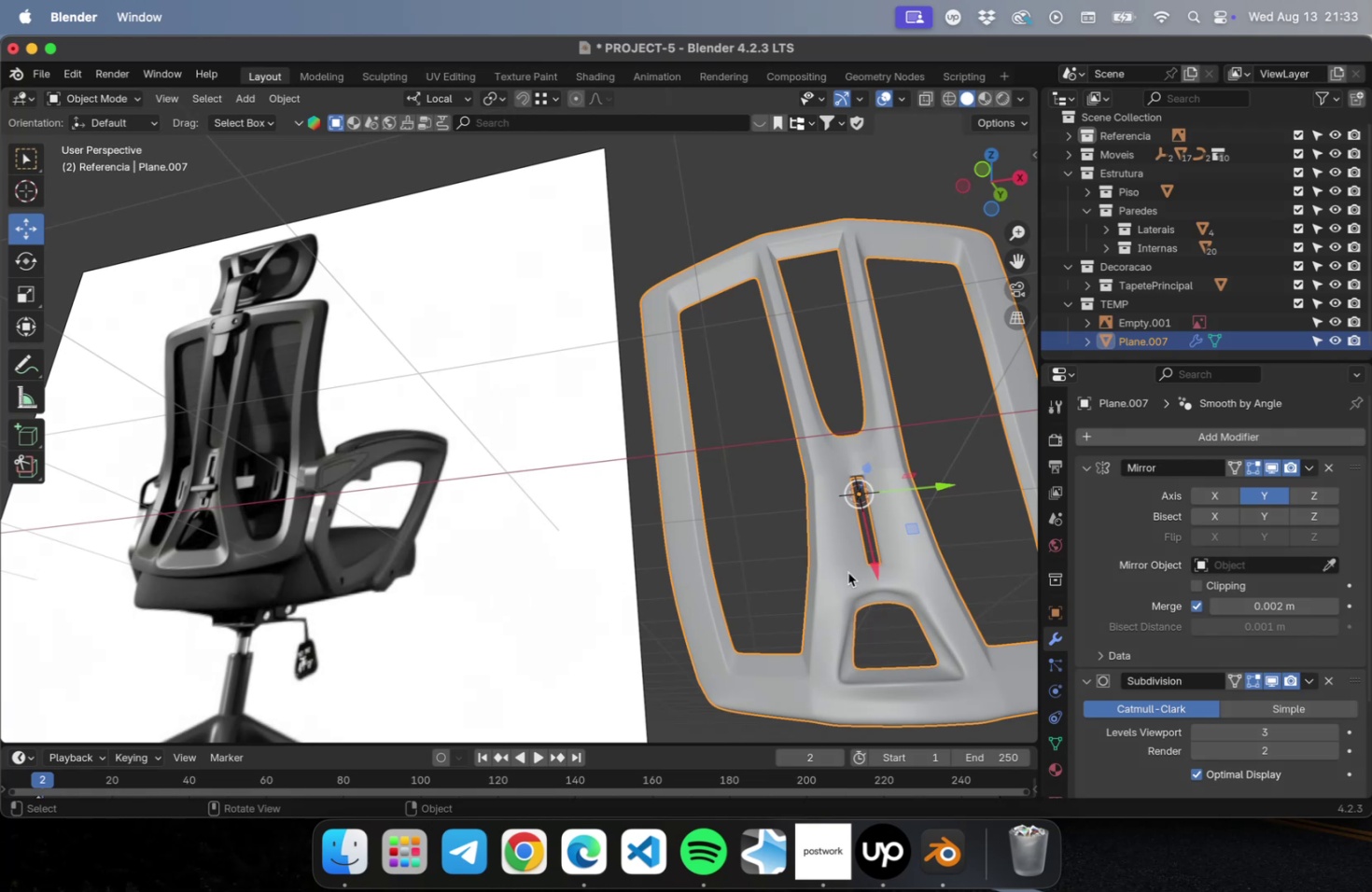 
key(Tab)
 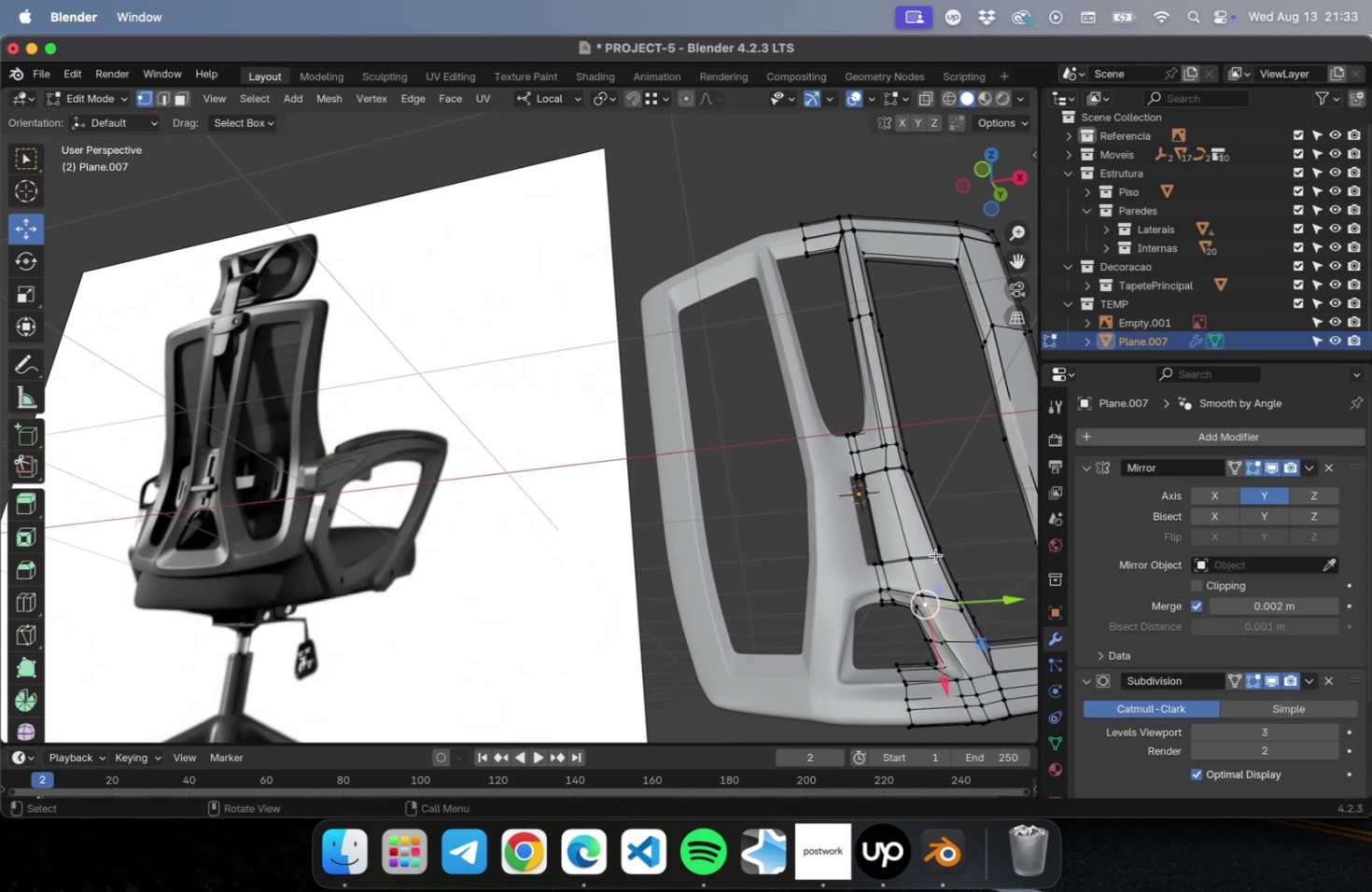 
hold_key(key=ShiftLeft, duration=0.54)
 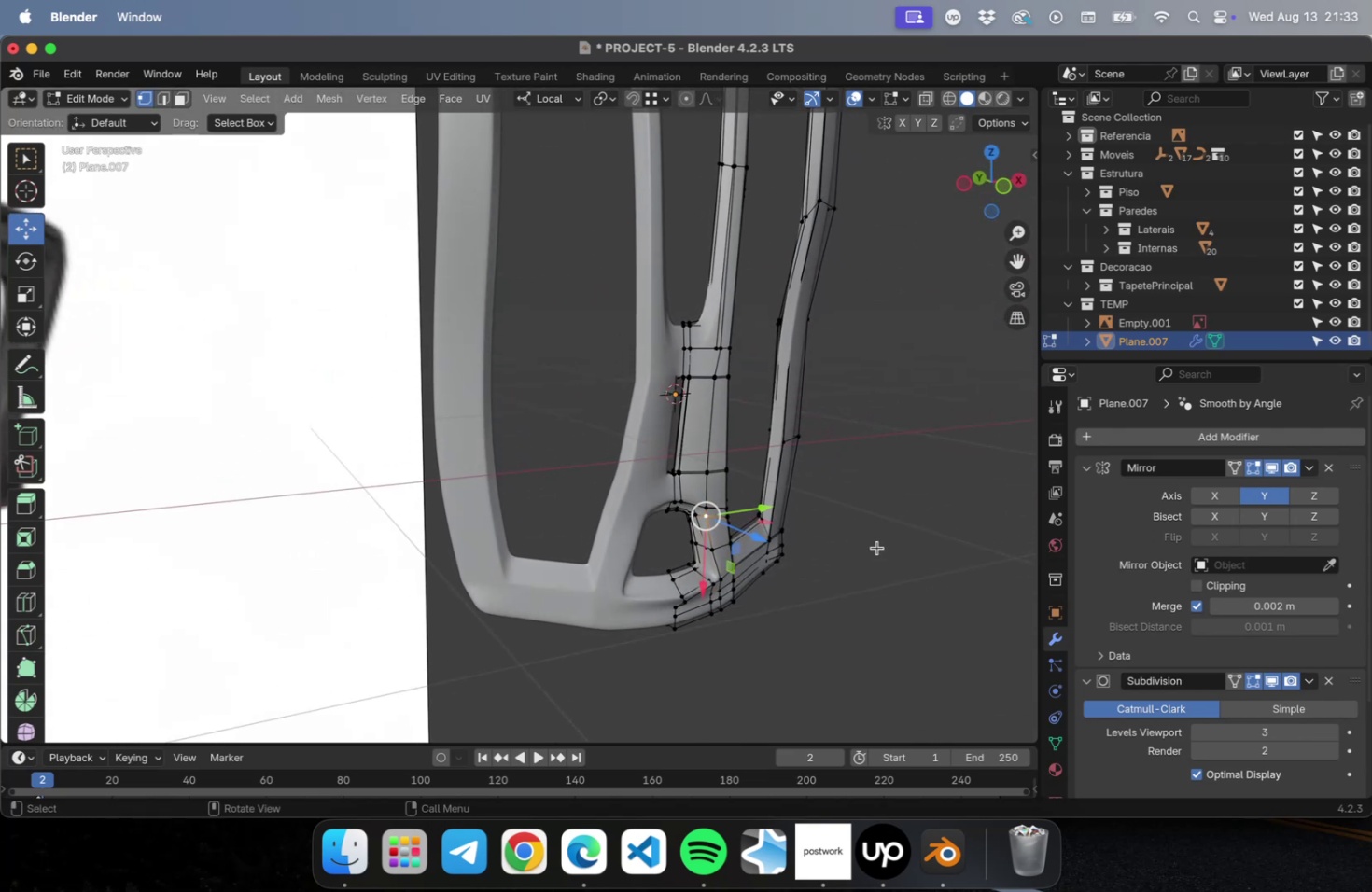 
hold_key(key=ShiftLeft, duration=0.44)
 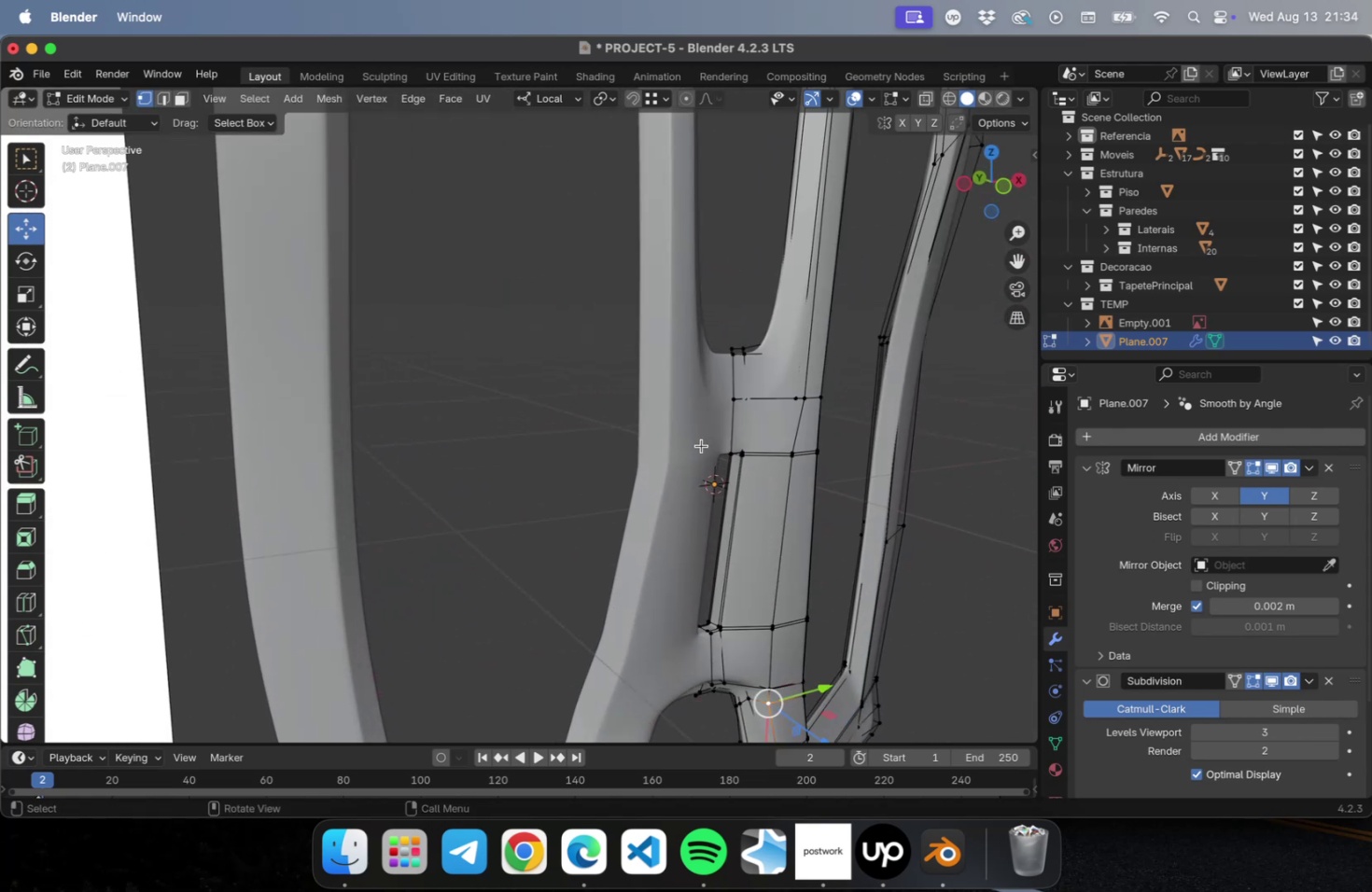 
scroll: coordinate [803, 401], scroll_direction: up, amount: 7.0
 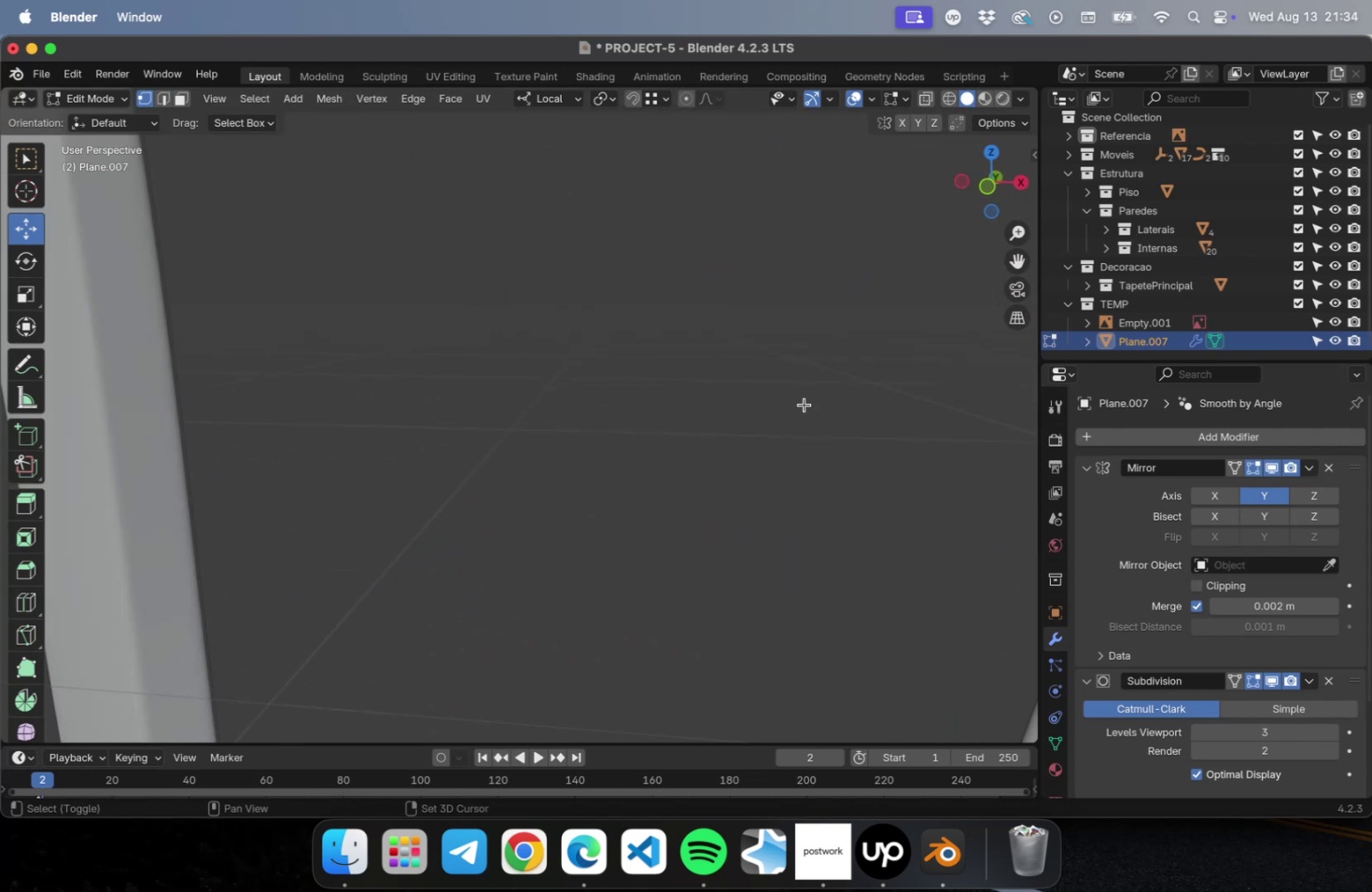 
hold_key(key=ShiftLeft, duration=0.71)
 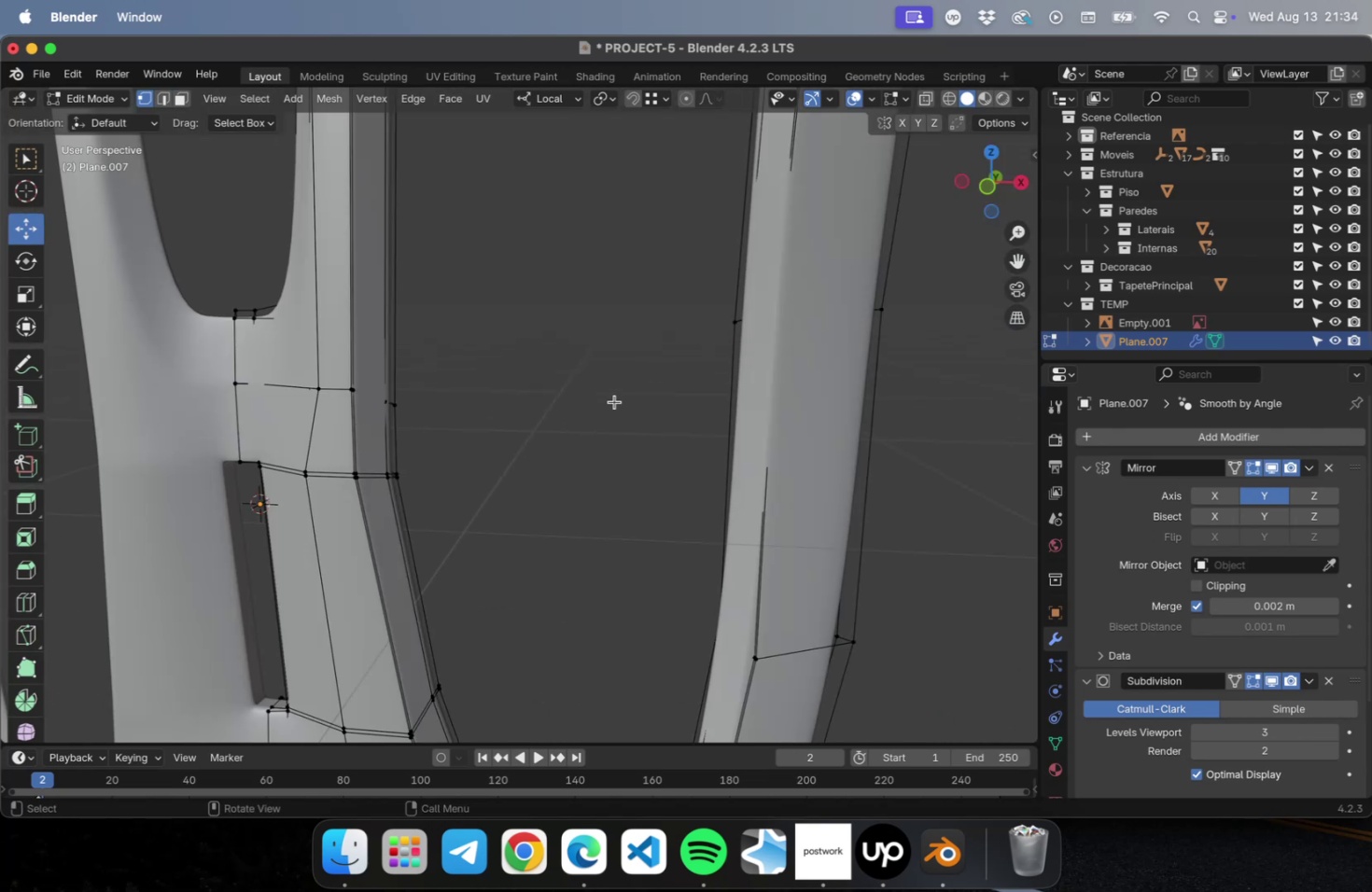 
scroll: coordinate [613, 398], scroll_direction: down, amount: 2.0
 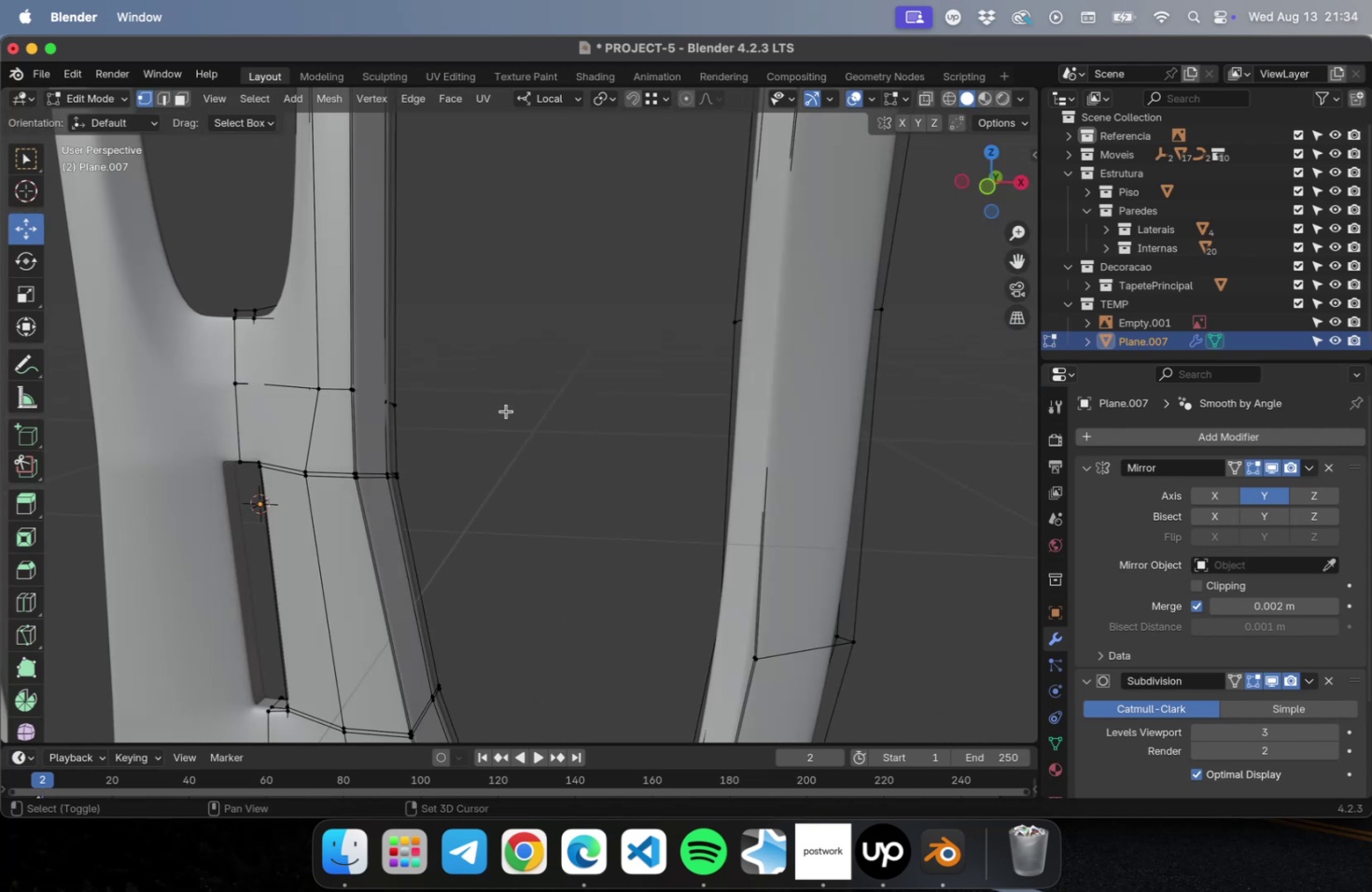 
hold_key(key=ShiftLeft, duration=0.51)
 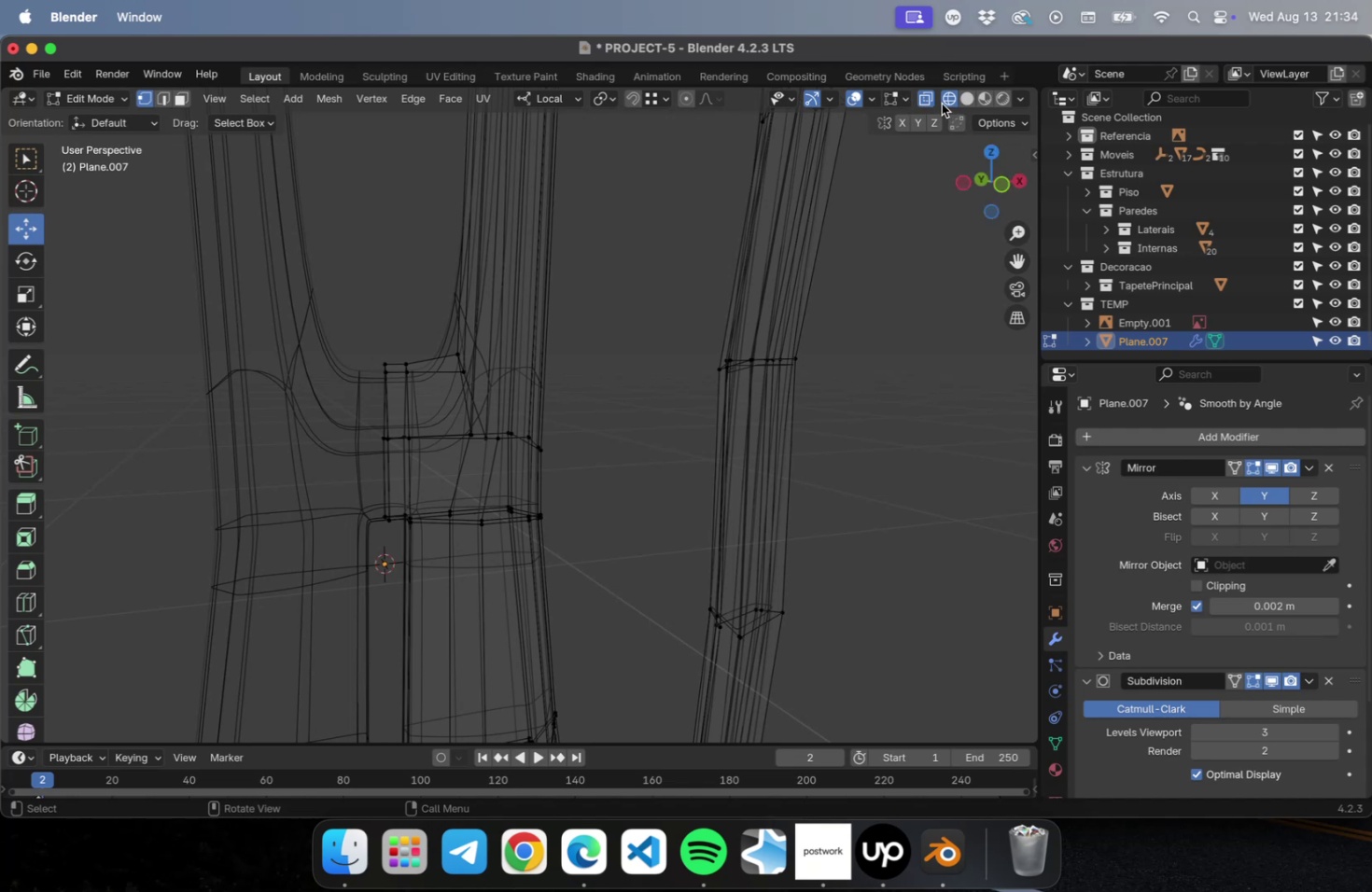 
wait(7.21)
 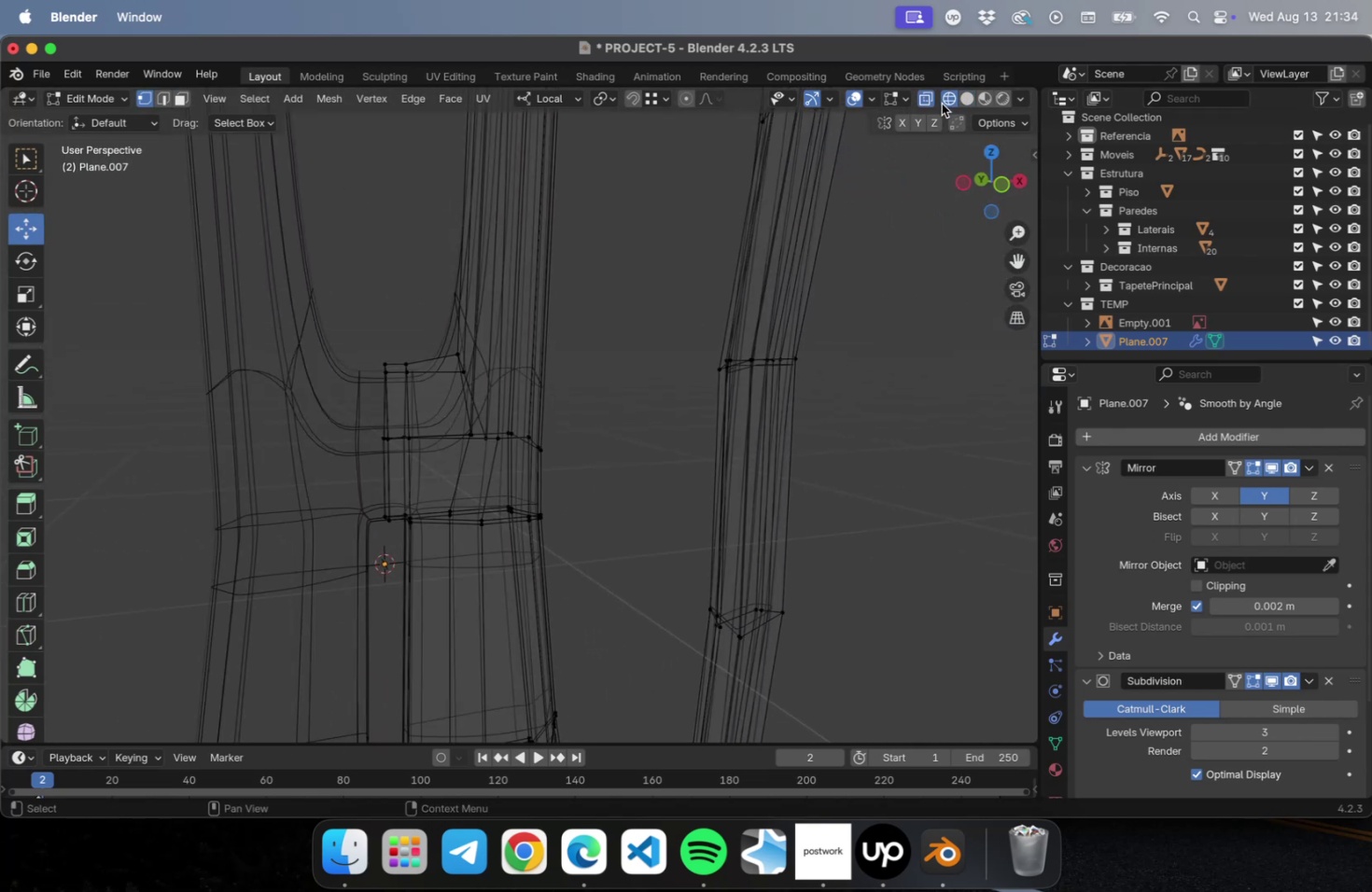 
key(Meta+0)
 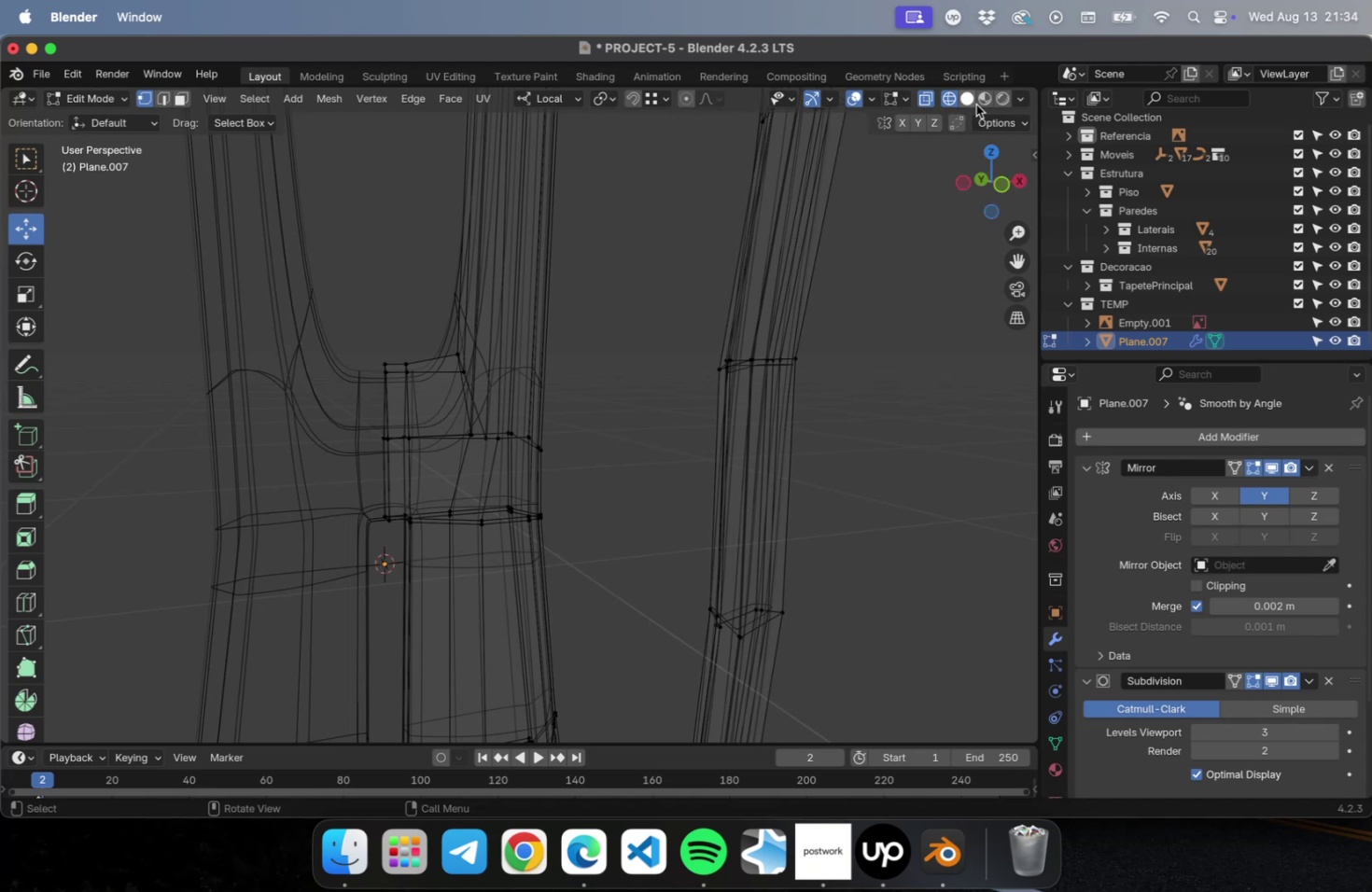 
left_click([969, 103])
 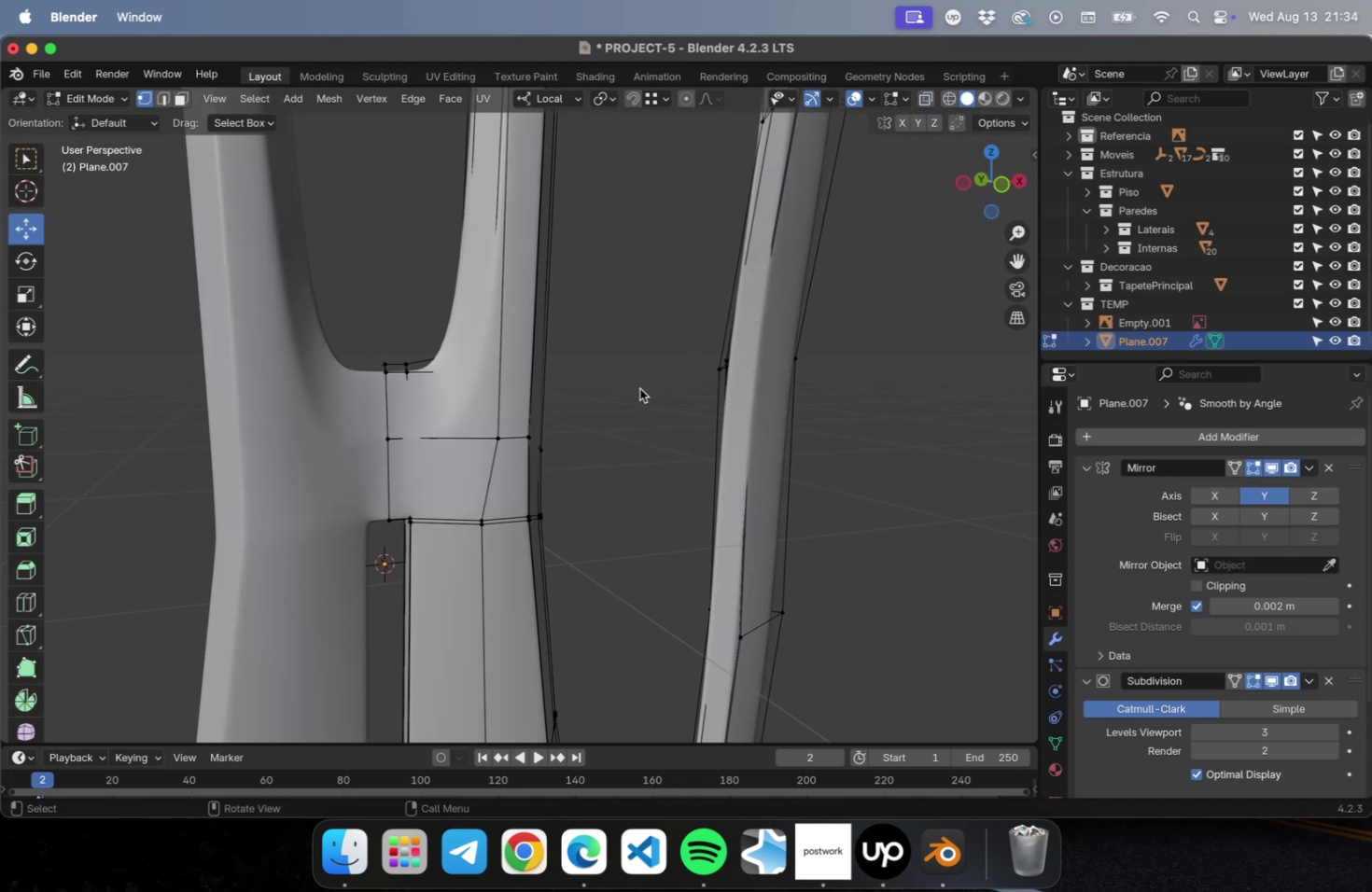 
key(Tab)
 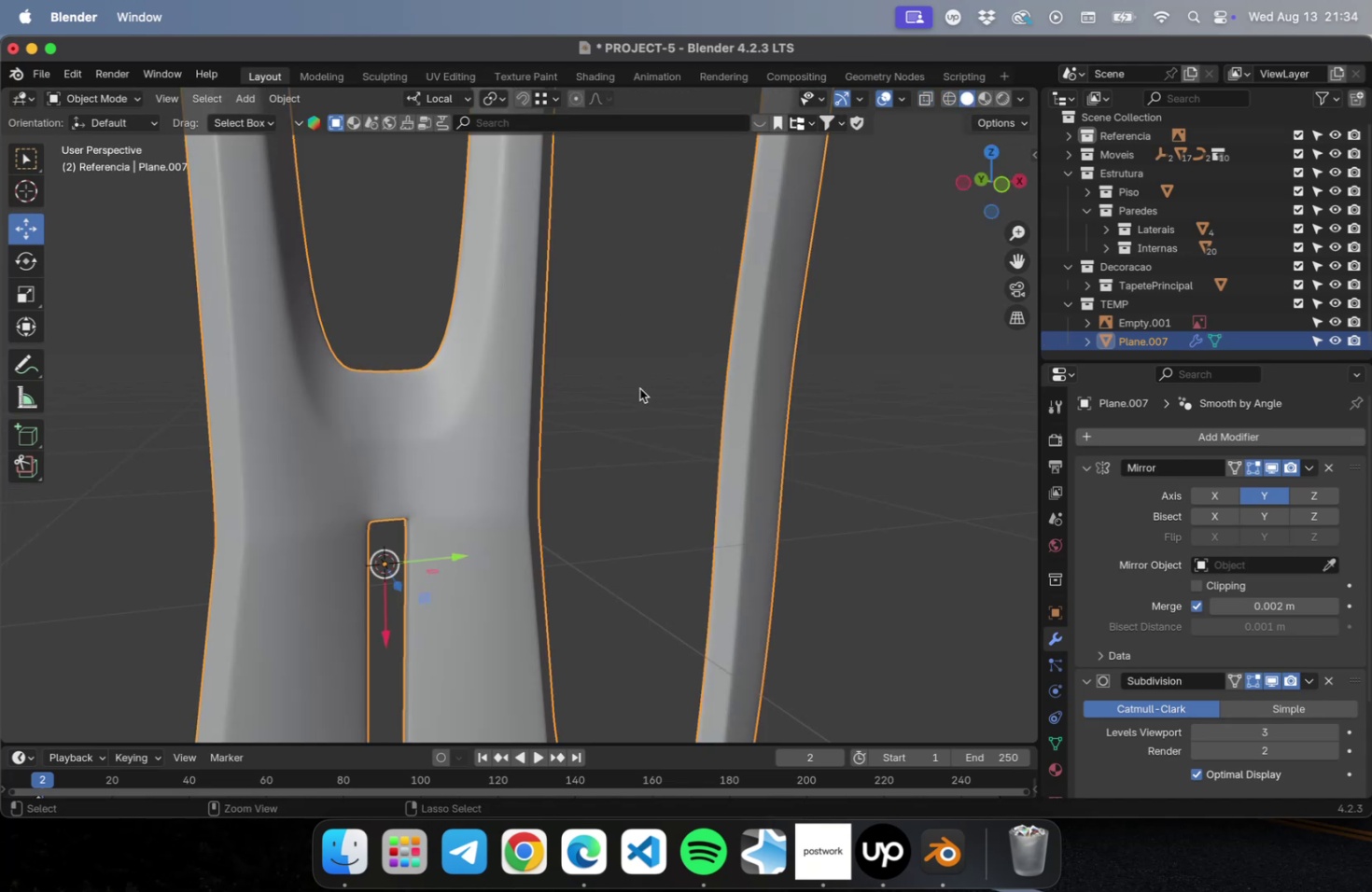 
key(Meta+0)
 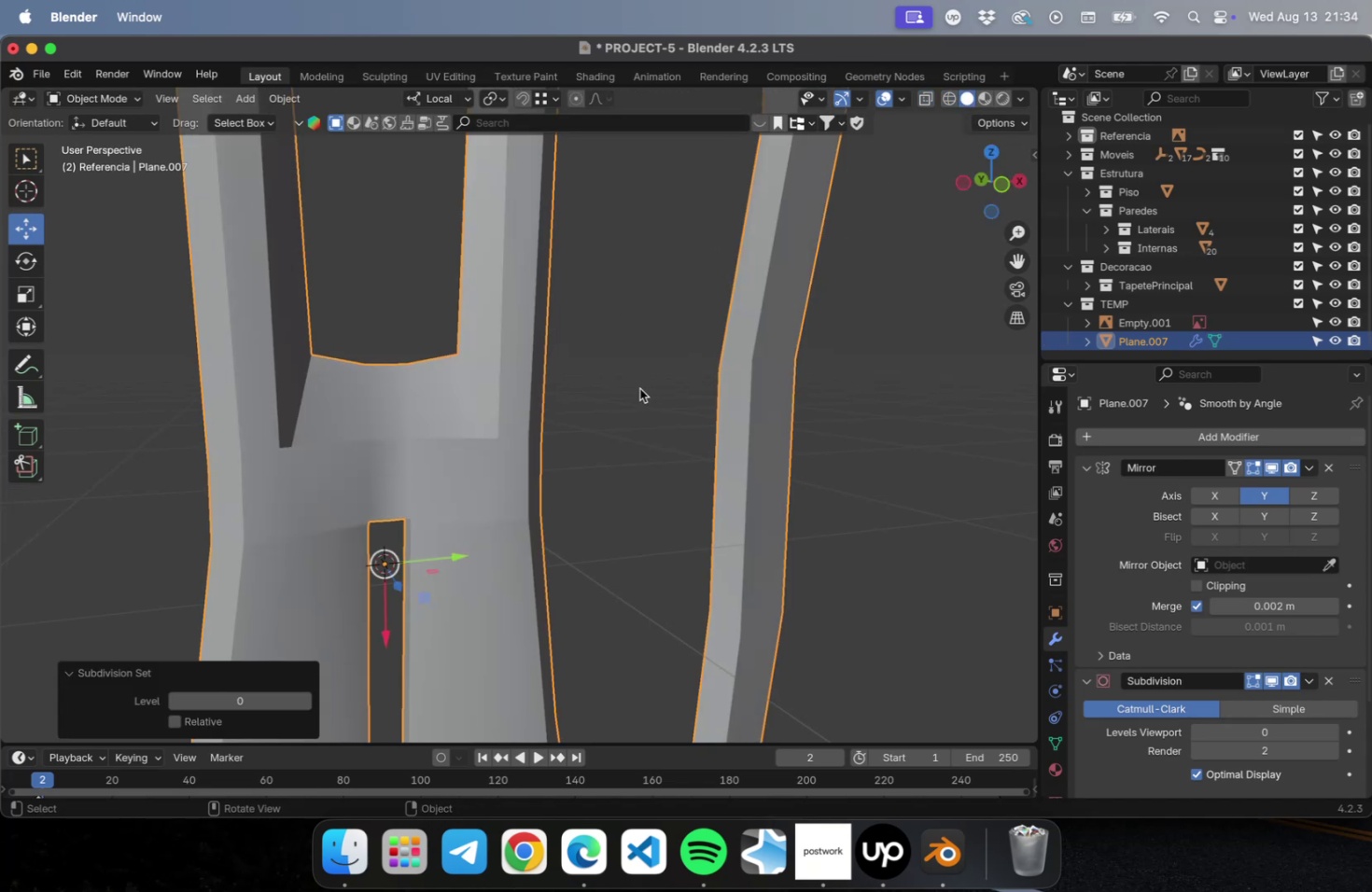 
key(Tab)
 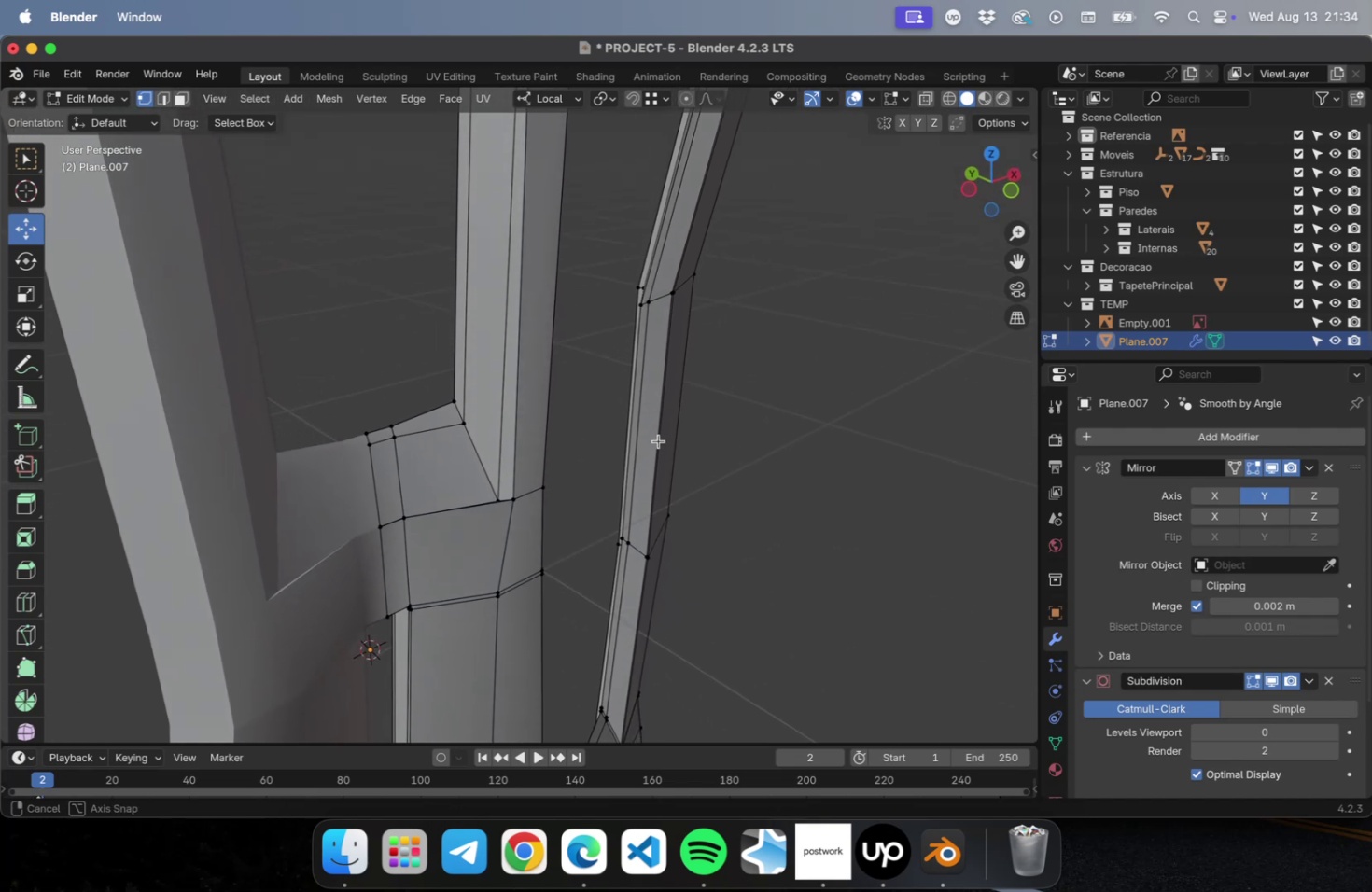 
hold_key(key=ShiftLeft, duration=0.41)
 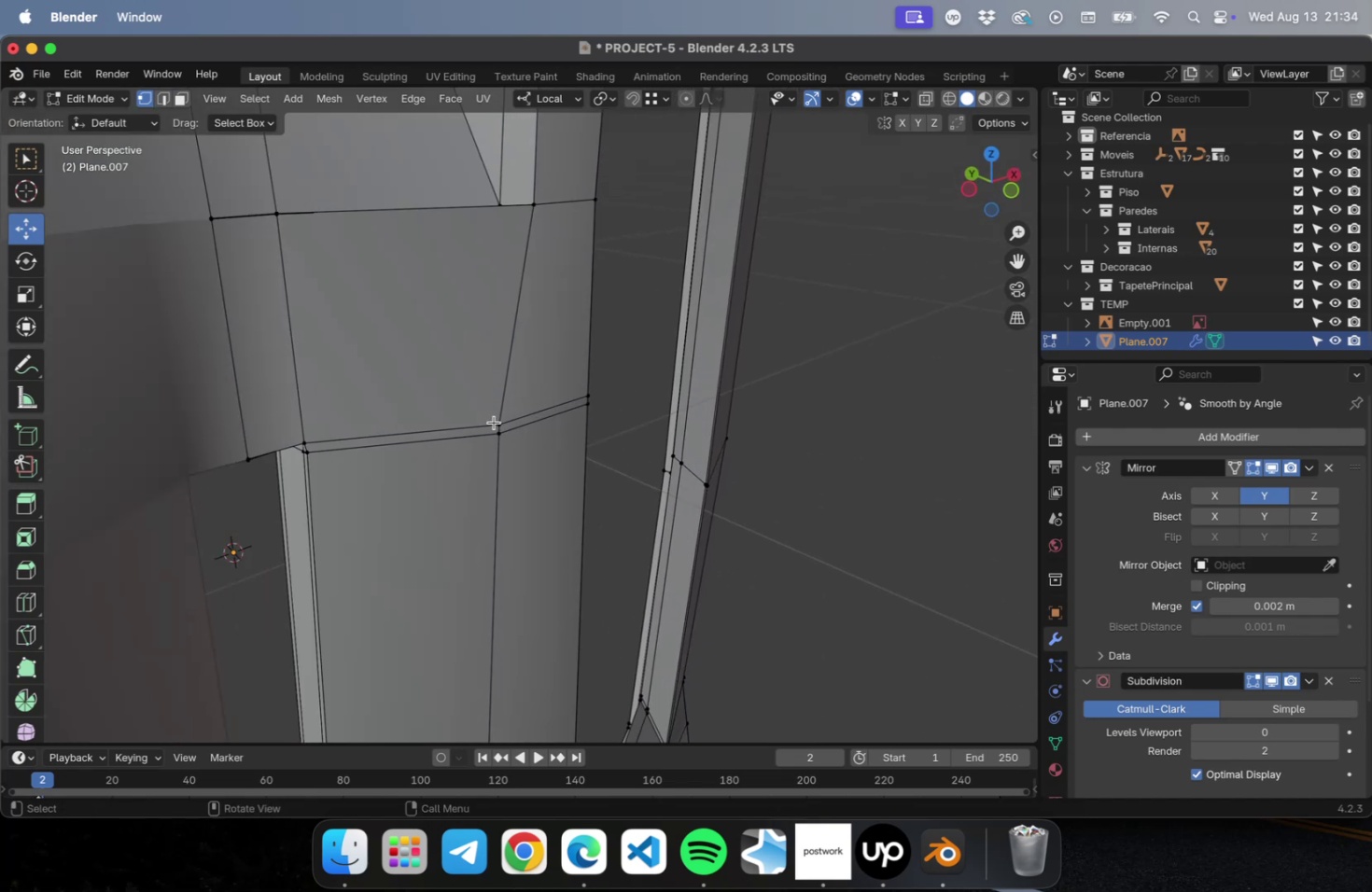 
scroll: coordinate [494, 424], scroll_direction: up, amount: 1.0
 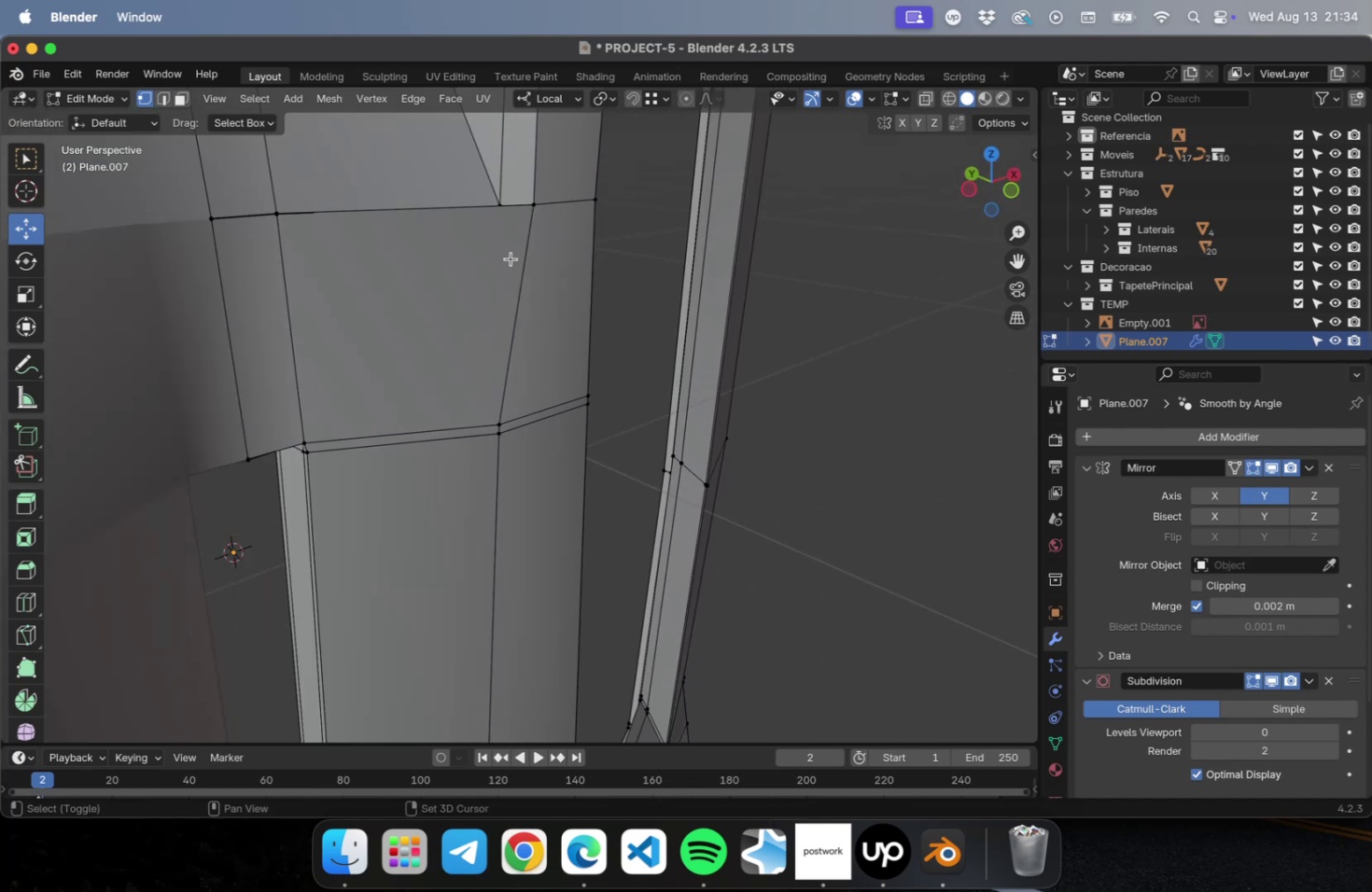 
hold_key(key=ShiftLeft, duration=0.51)
 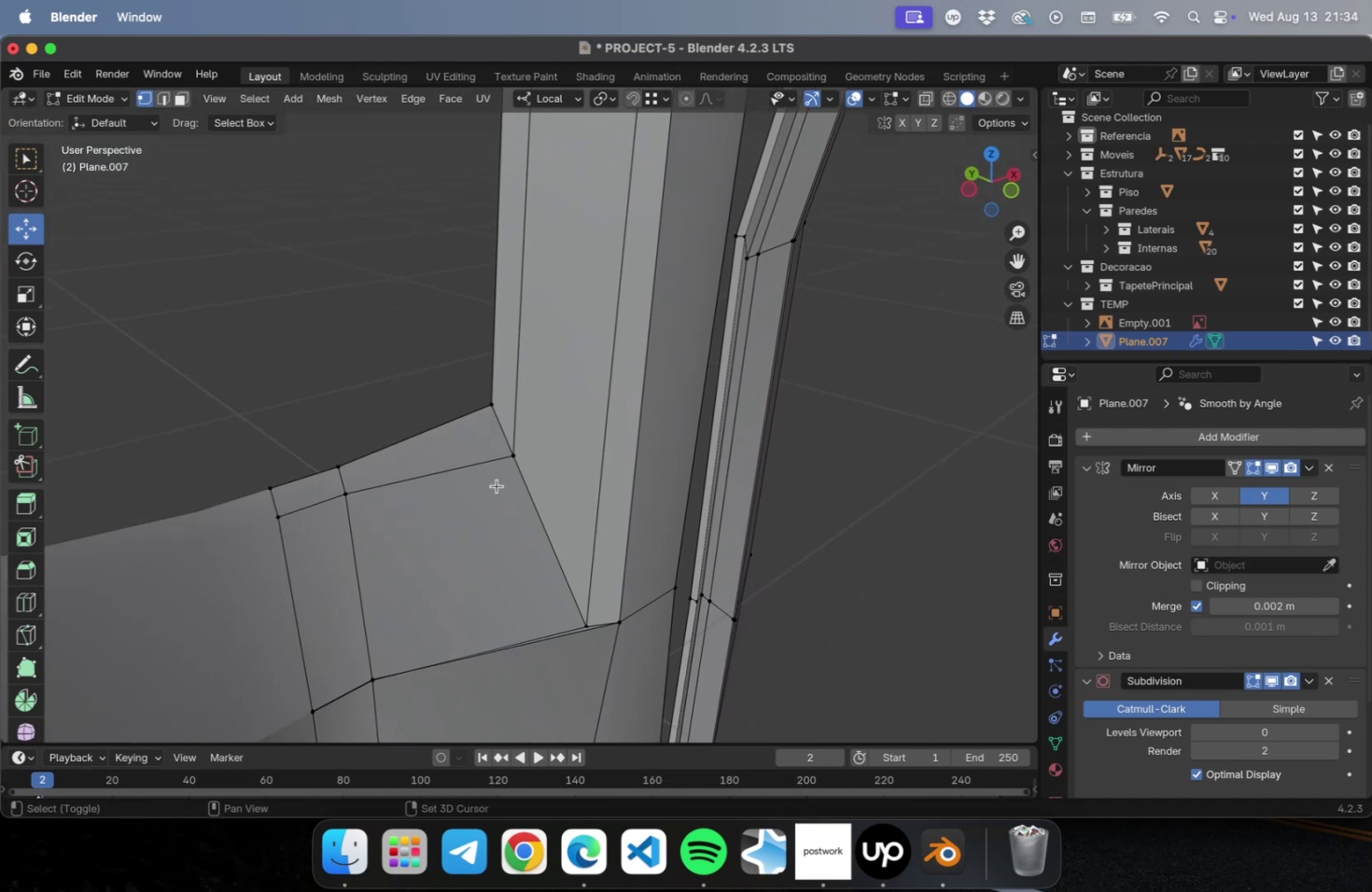 
hold_key(key=ShiftLeft, duration=0.6)
 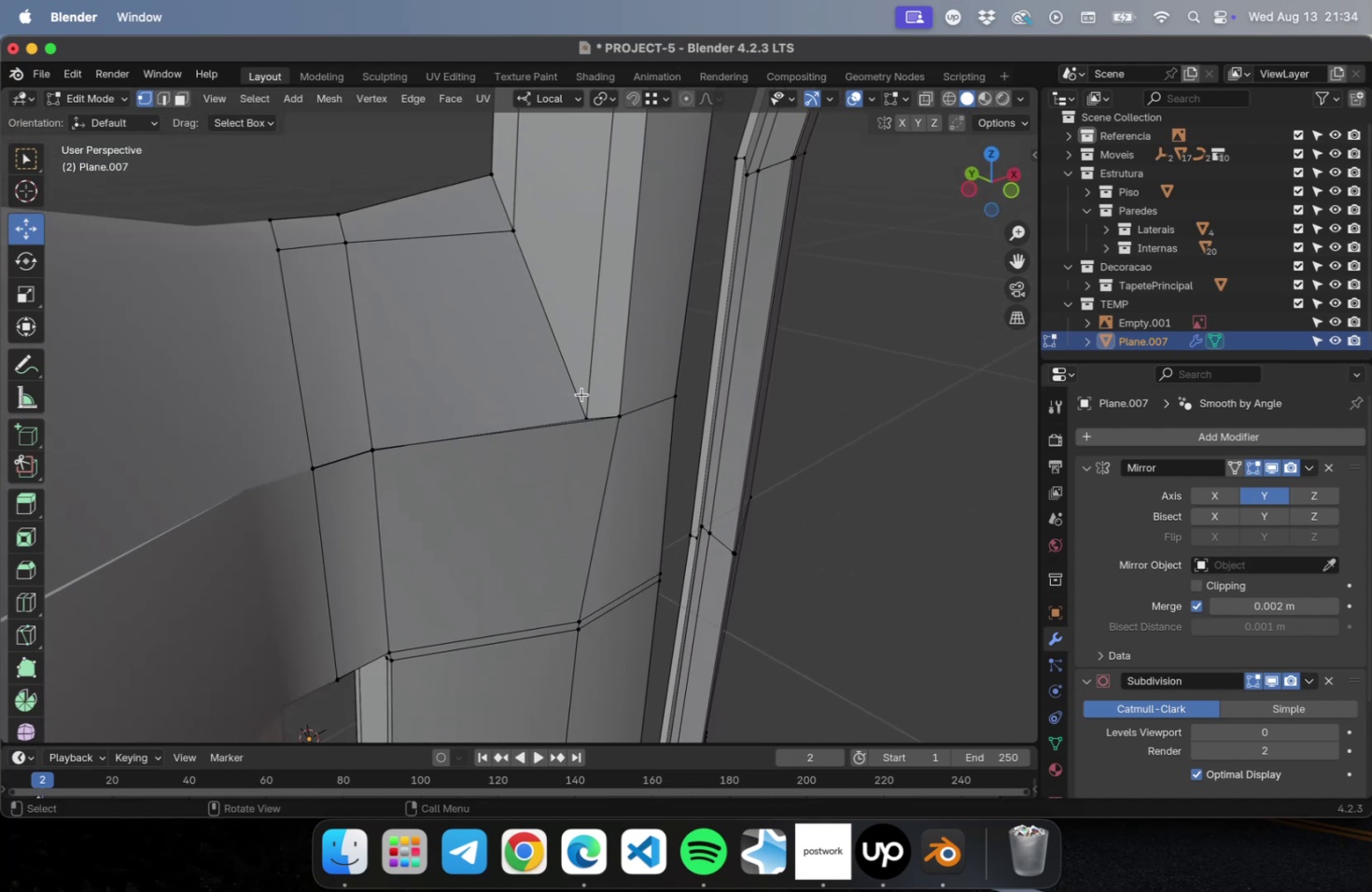 
hold_key(key=OptionLeft, duration=0.9)
left_click([590, 384])
 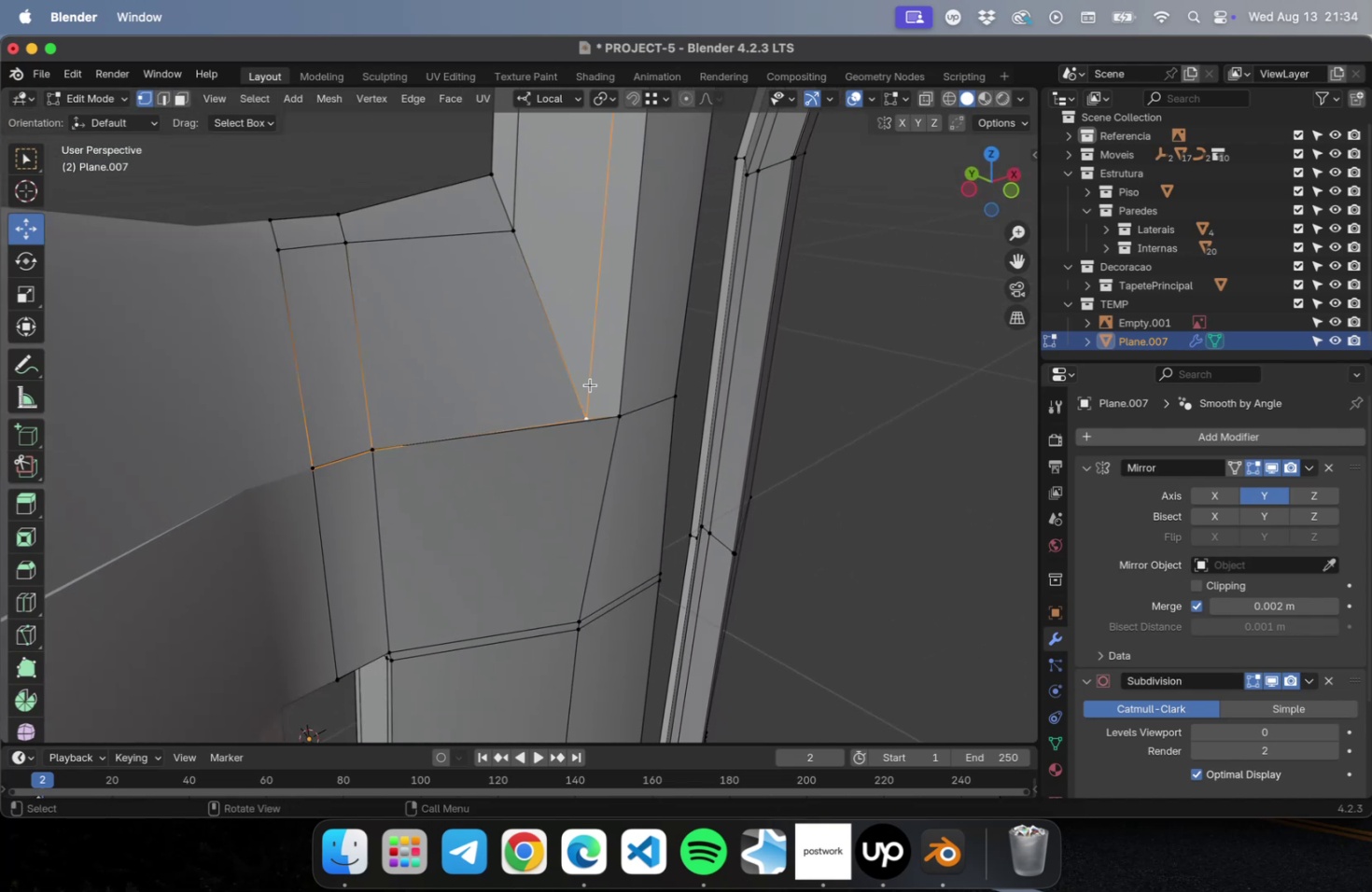 
key(2)
 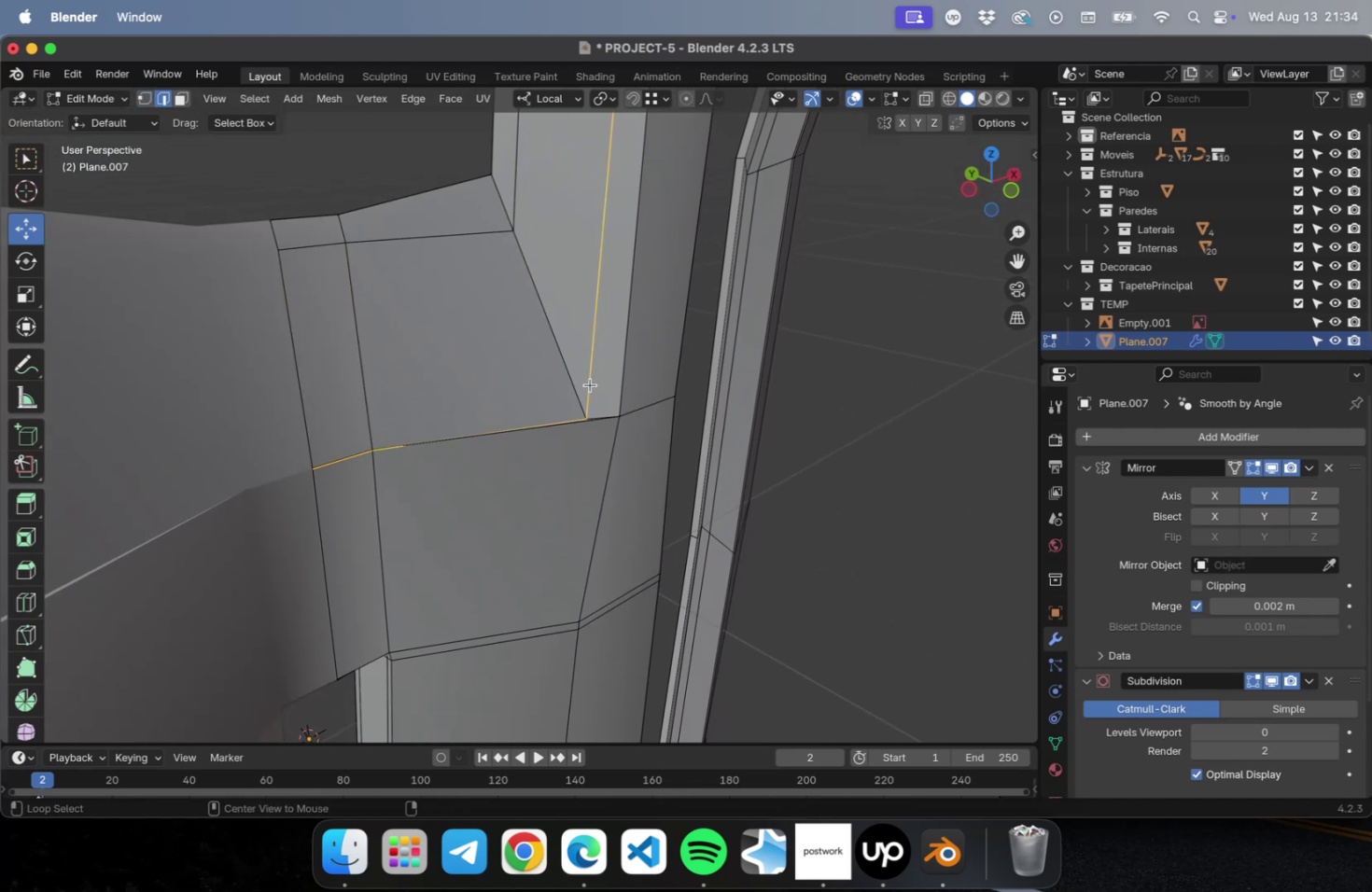 
hold_key(key=OptionLeft, duration=0.47)
left_click([590, 384])
 